 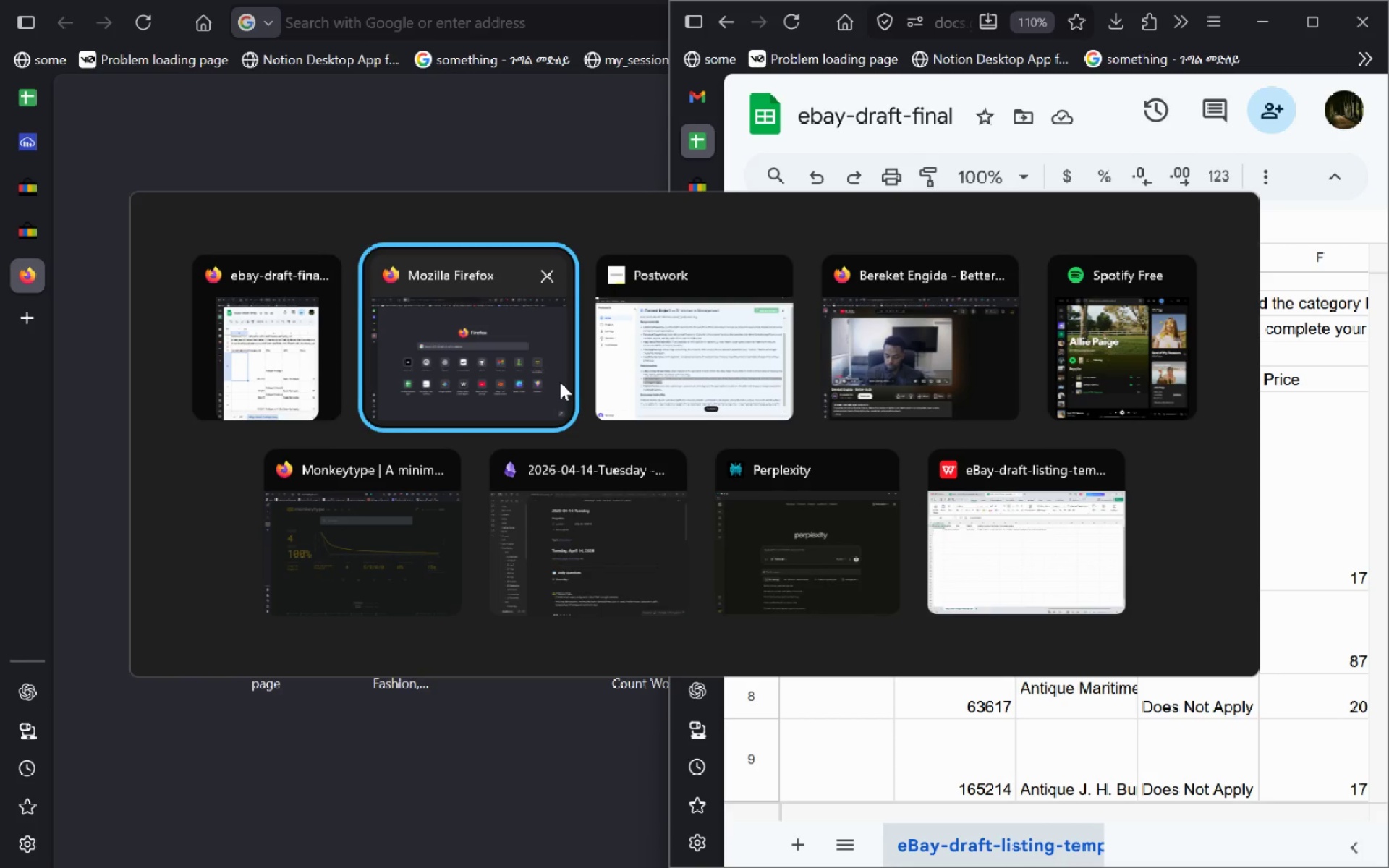 
key(Alt+Shift+Tab)
 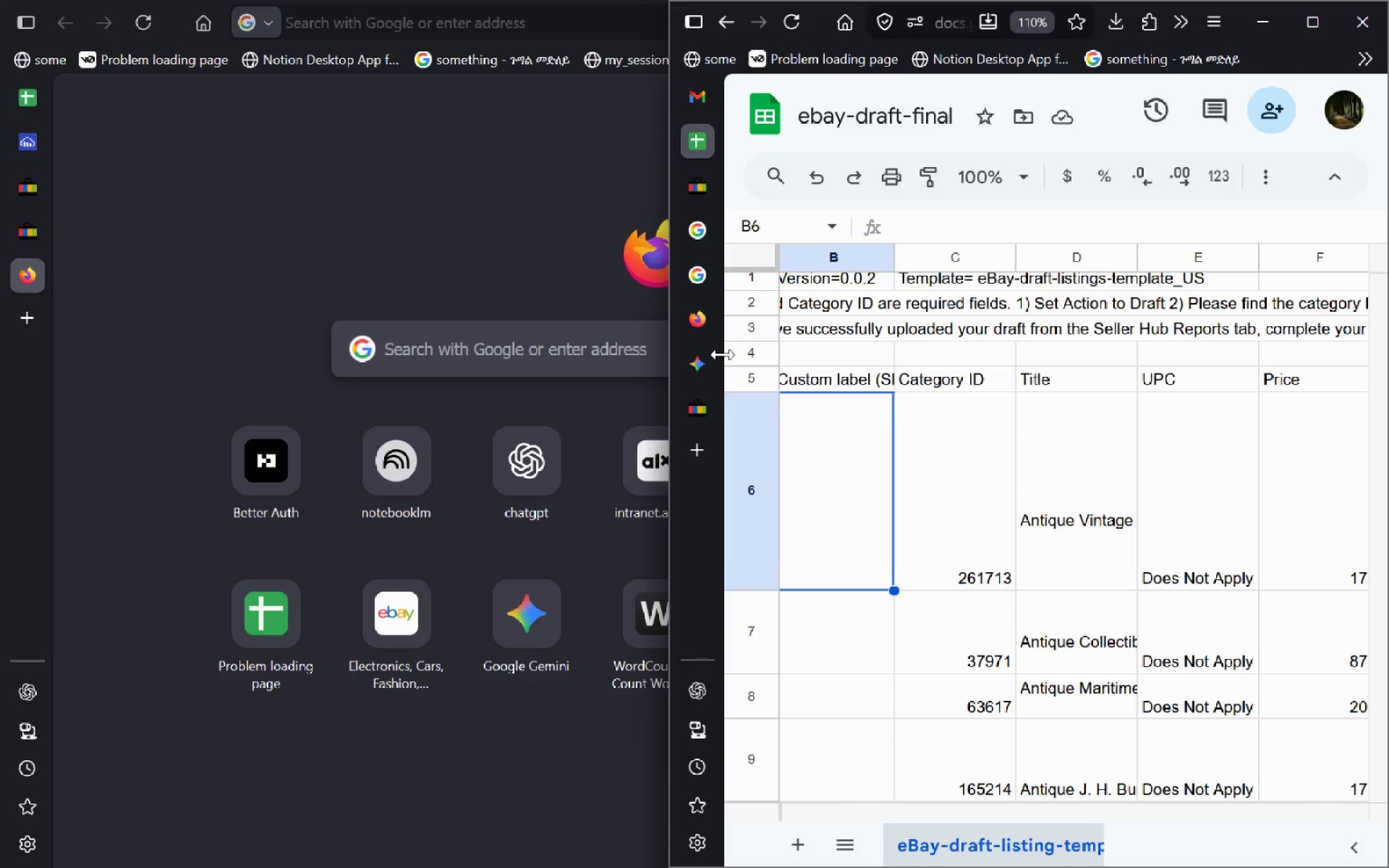 
left_click([703, 360])
 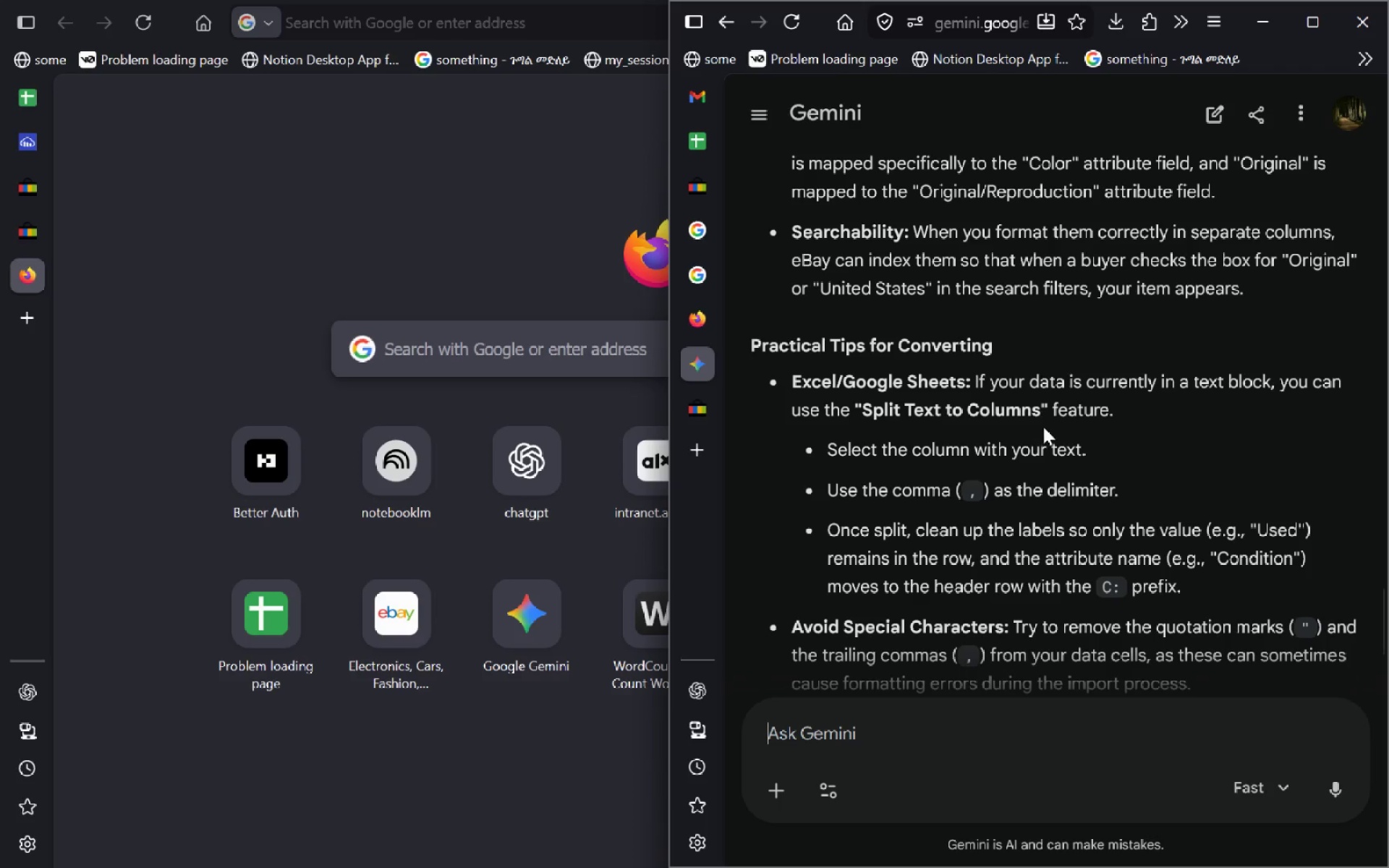 
wait(7.61)
 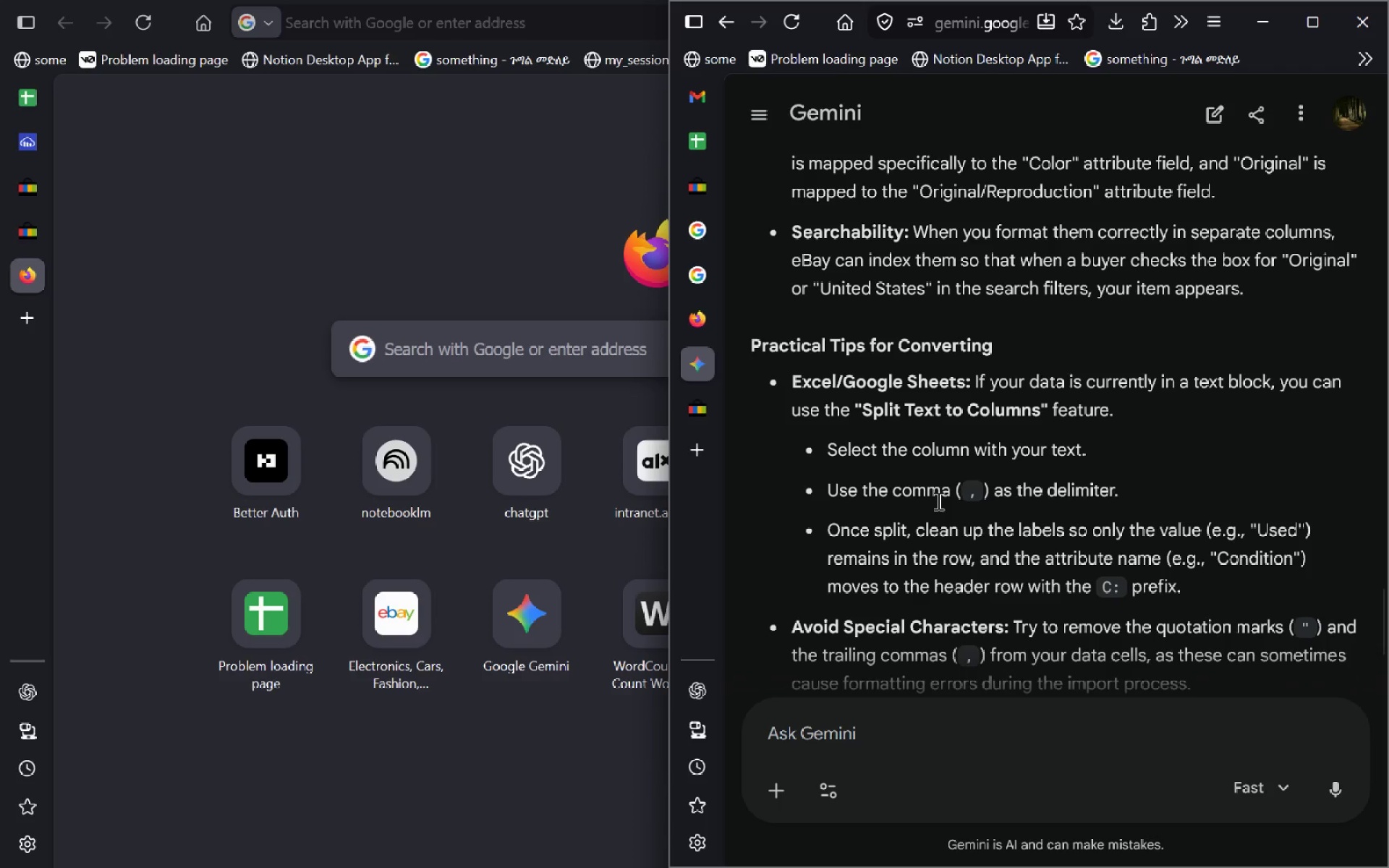 
left_click_drag(start_coordinate=[1038, 411], to_coordinate=[864, 412])
 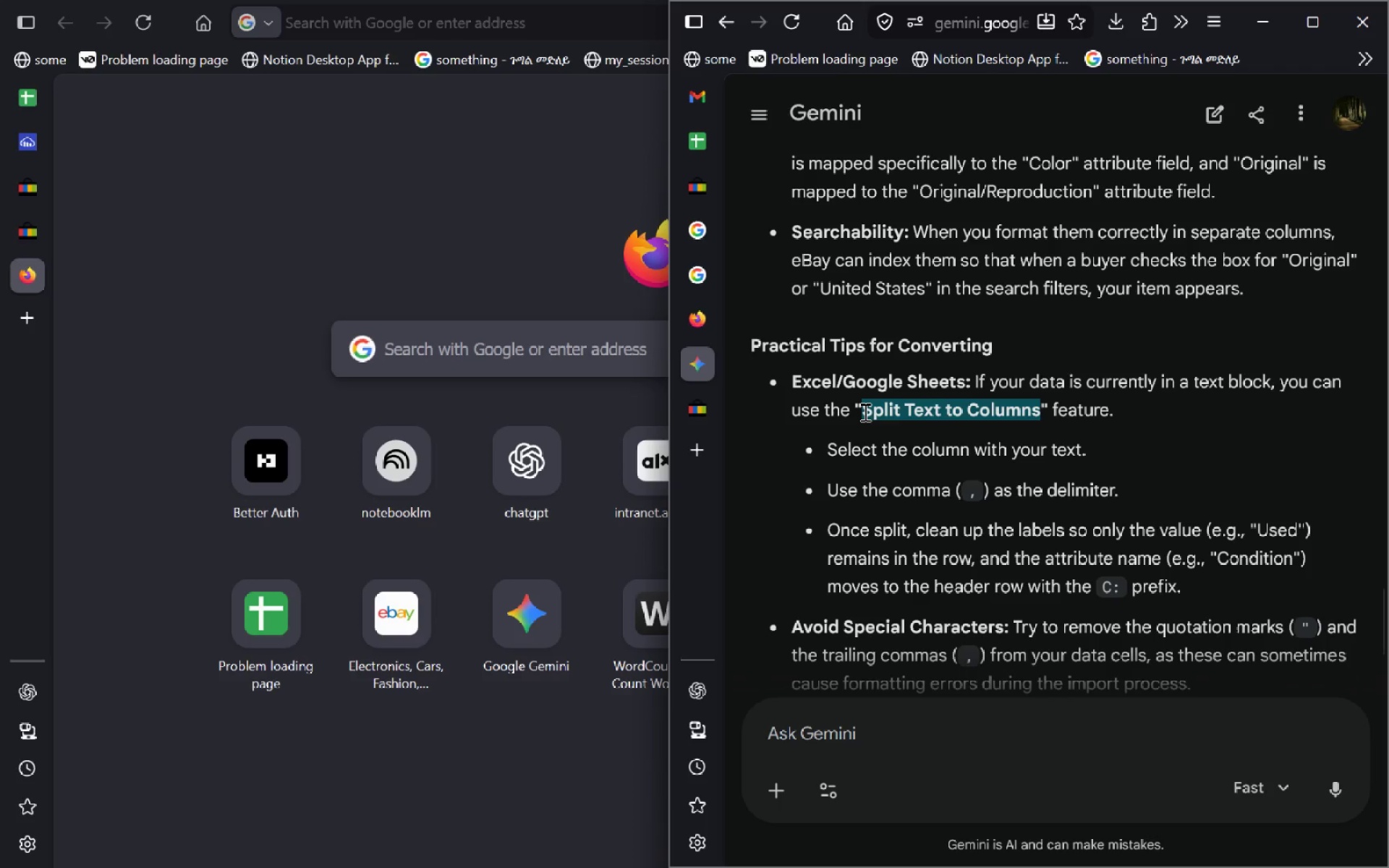 
key(Control+C)
 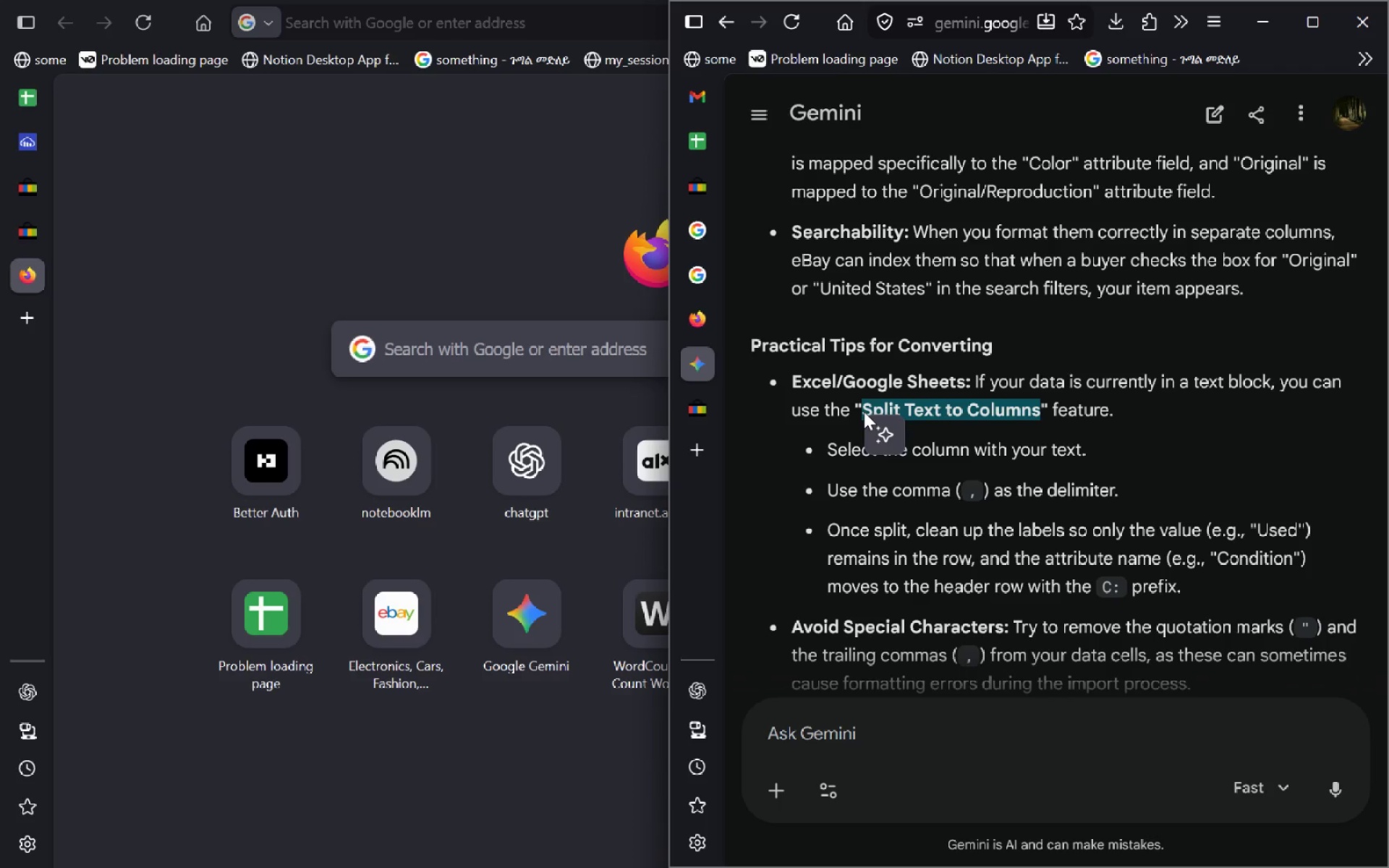 
key(Control+T)
 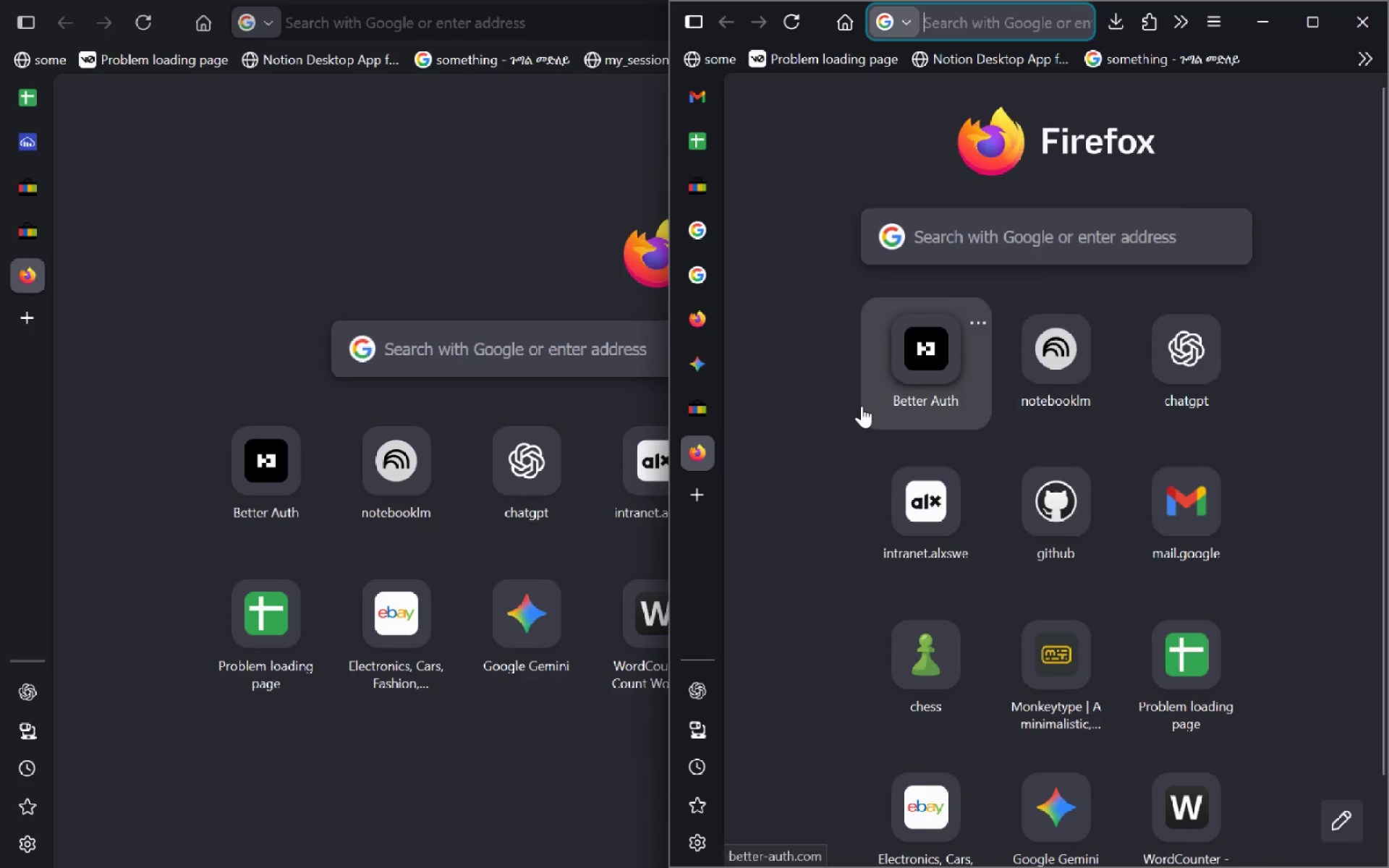 
key(Control+V)
 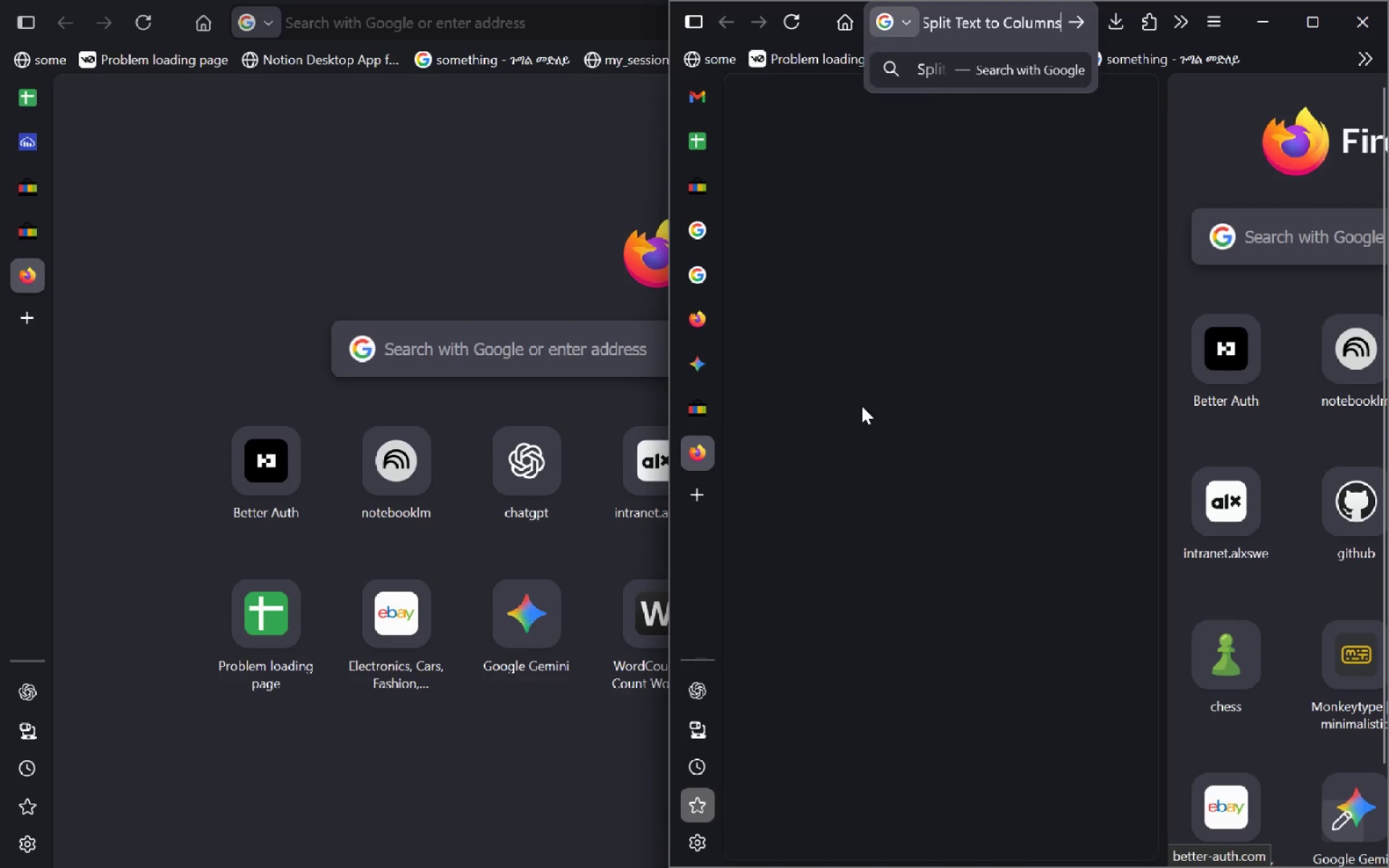 
key(Control+B)
 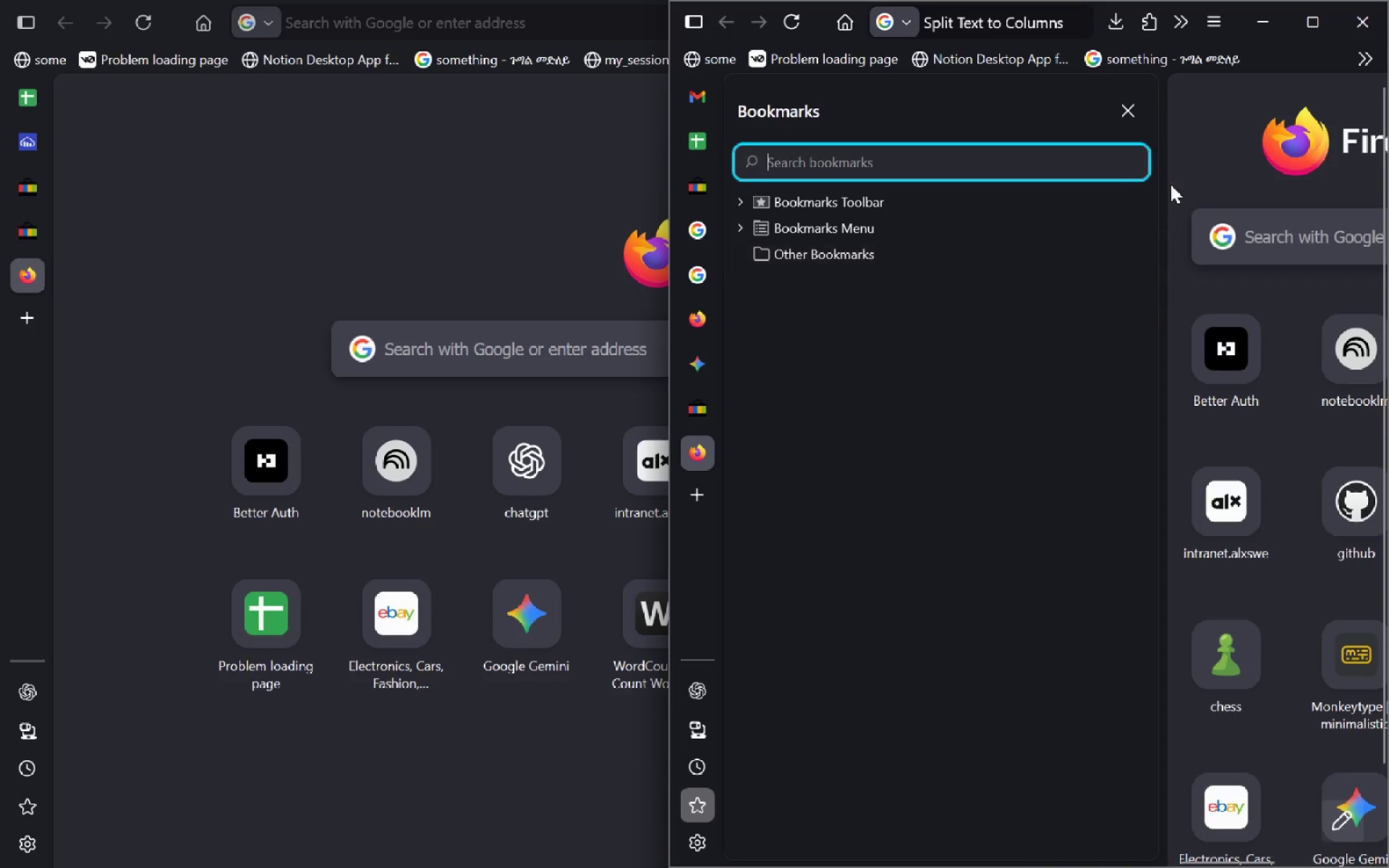 
left_click([1122, 113])
 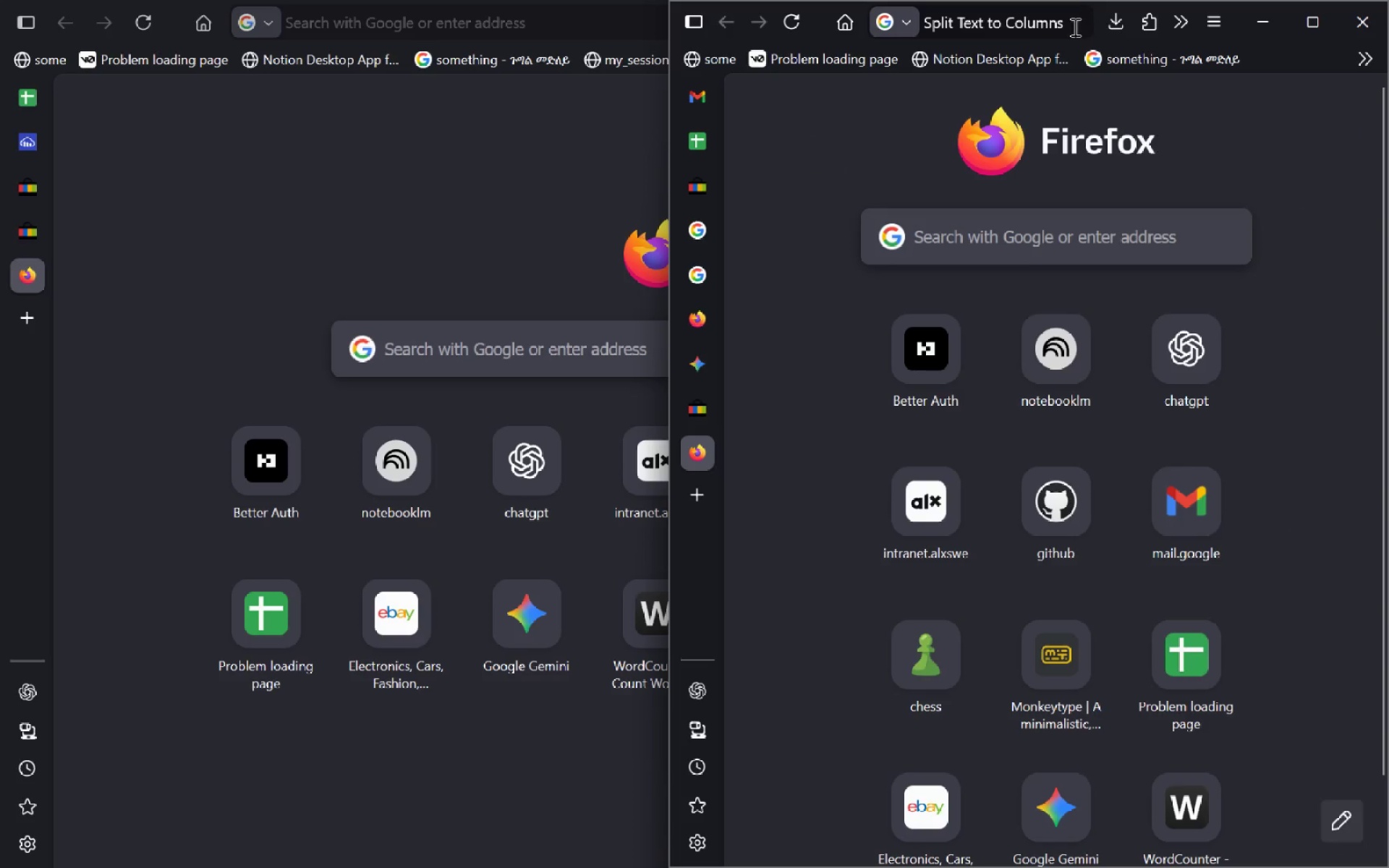 
left_click([1074, 27])
 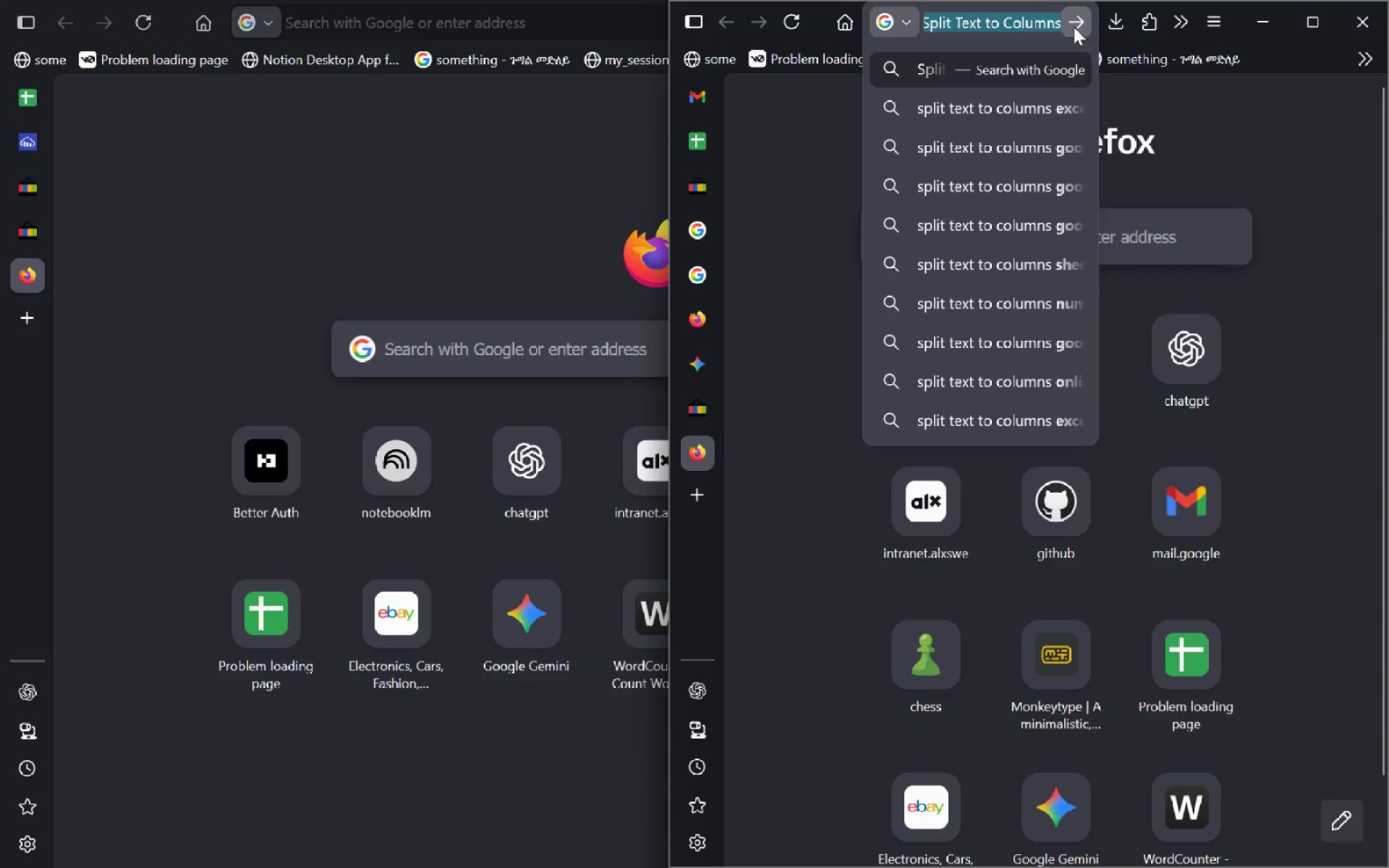 
key(ArrowRight)
 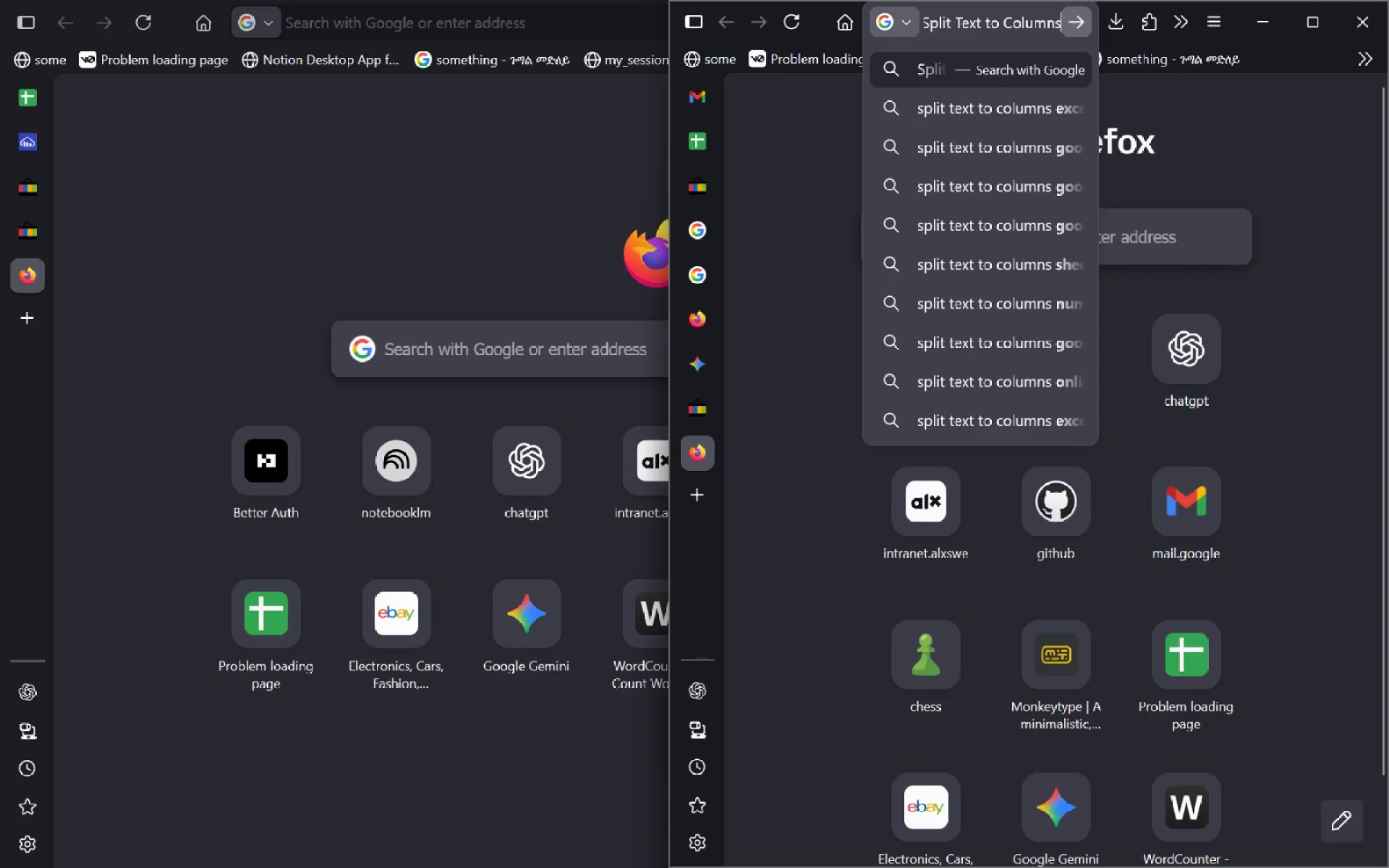 
type( xe)
key(Backspace)
type(cel)
 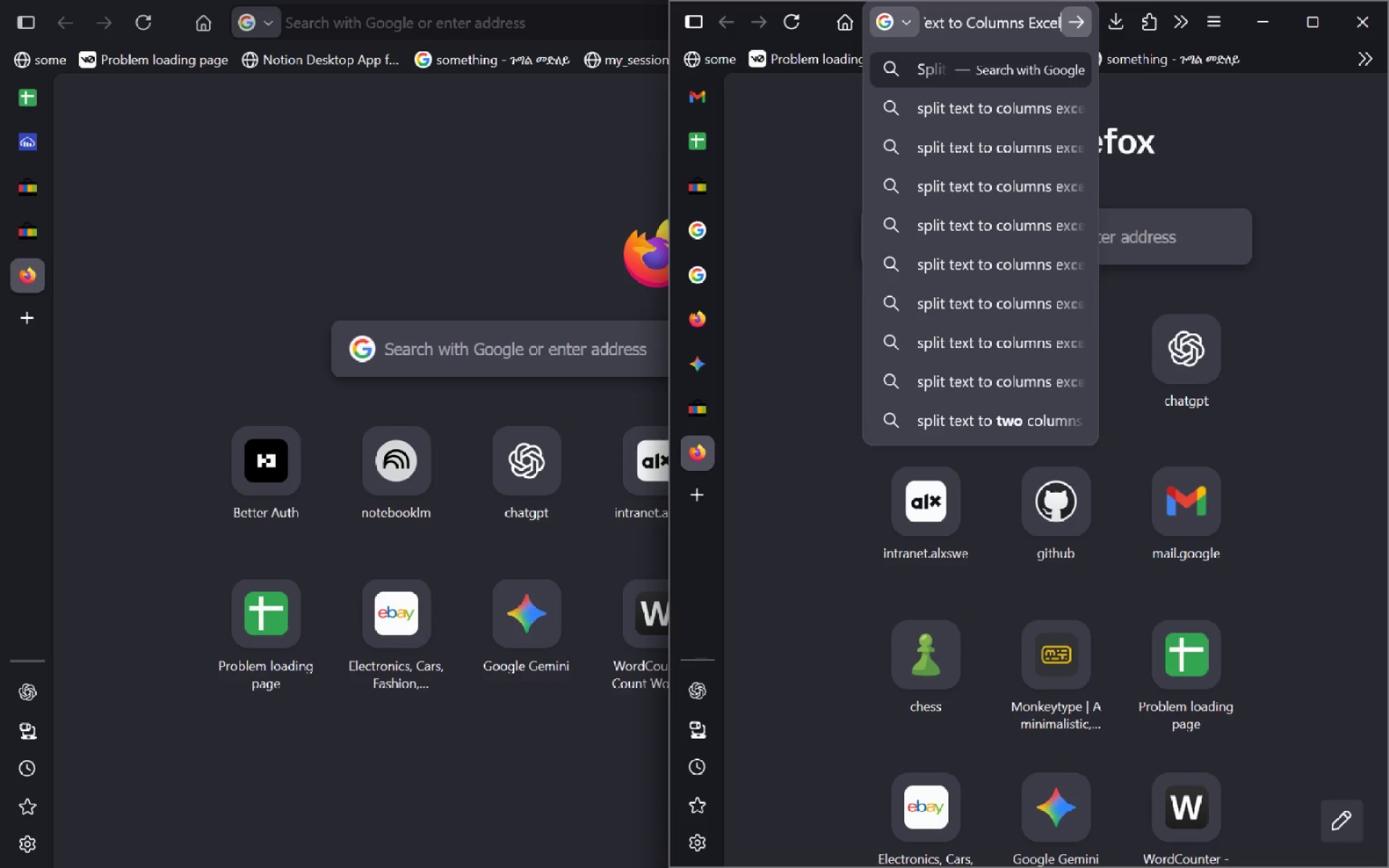 
key(Enter)
 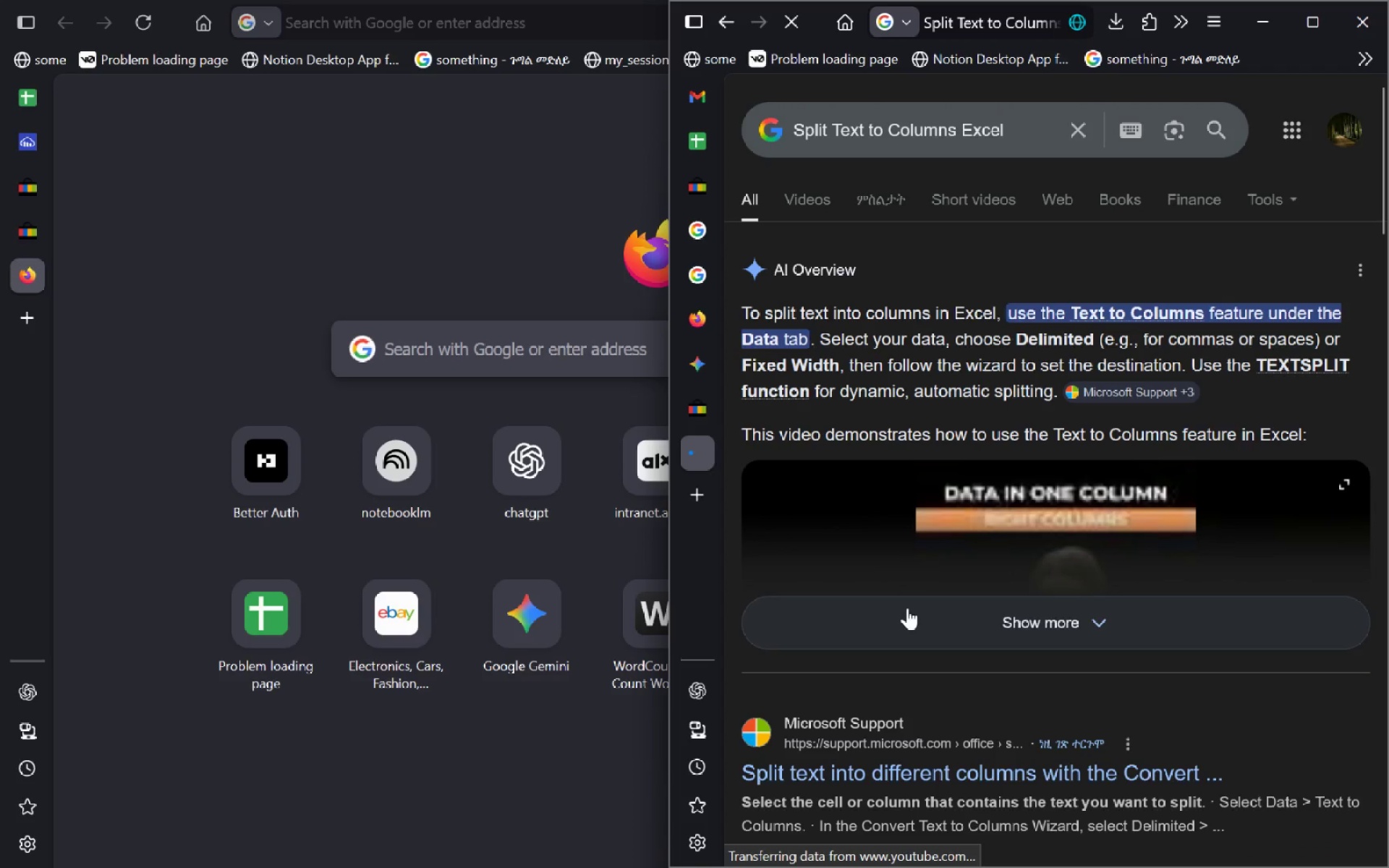 
wait(8.34)
 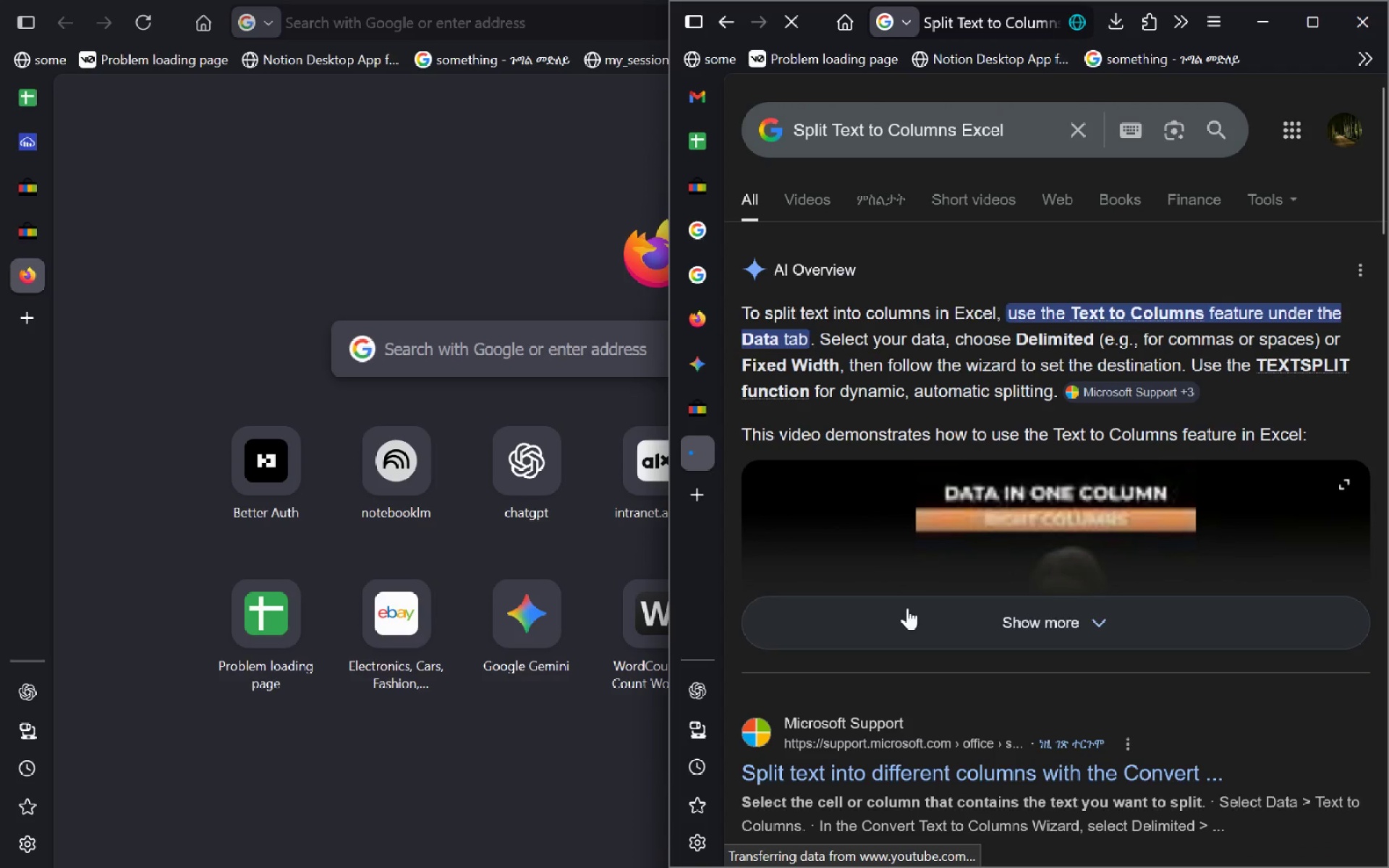 
left_click([29, 103])
 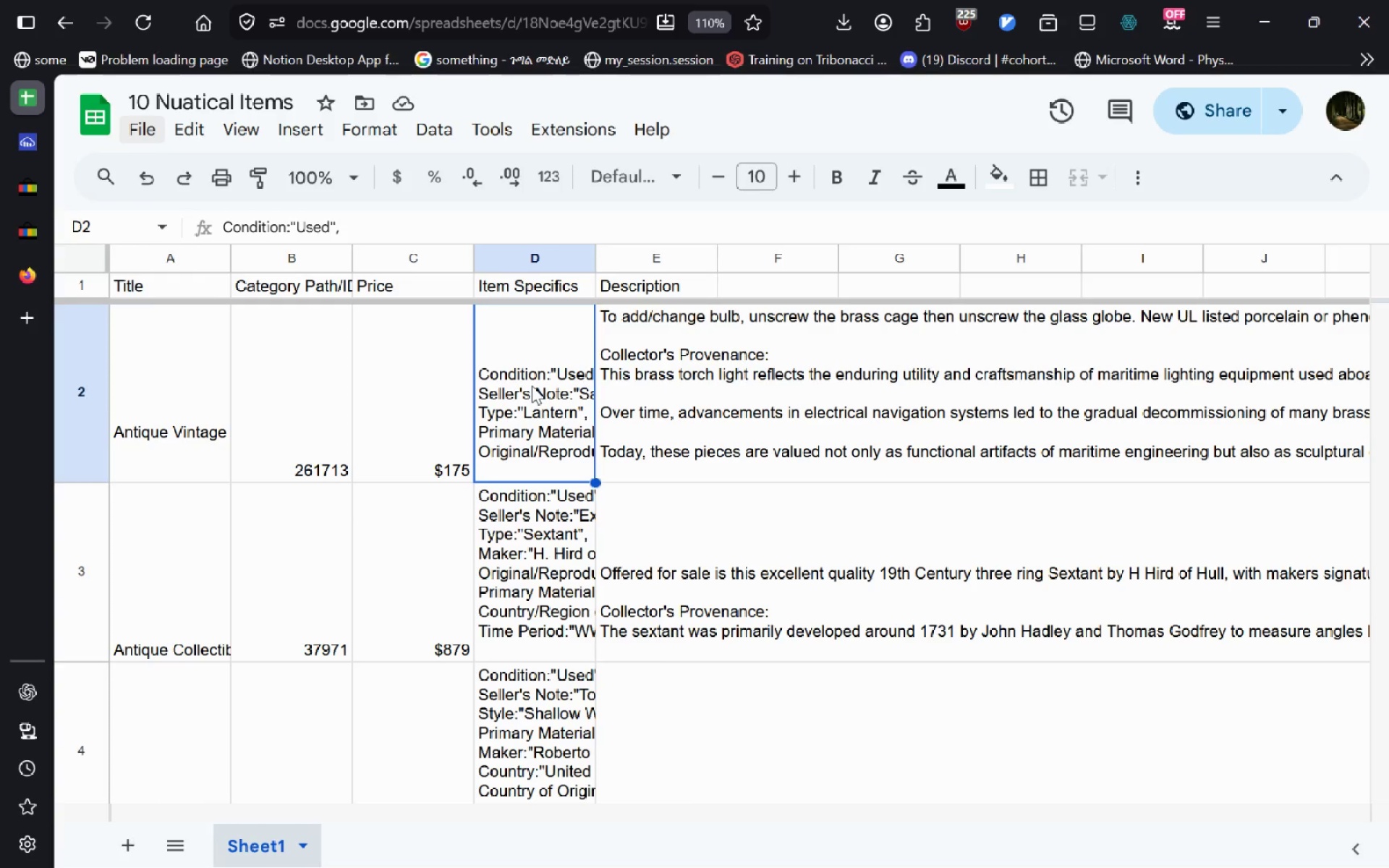 
double_click([532, 386])
 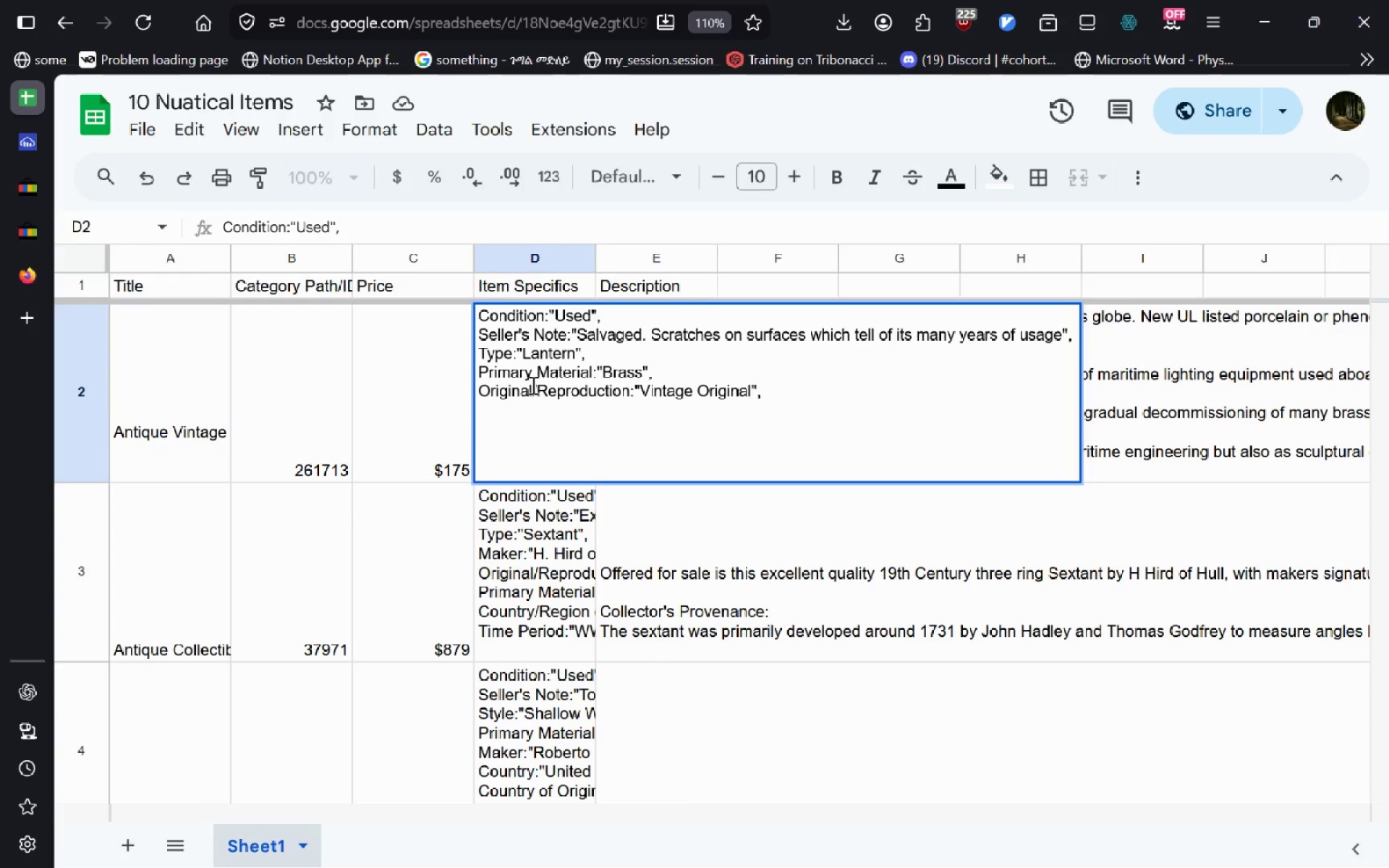 
key(Control+A)
 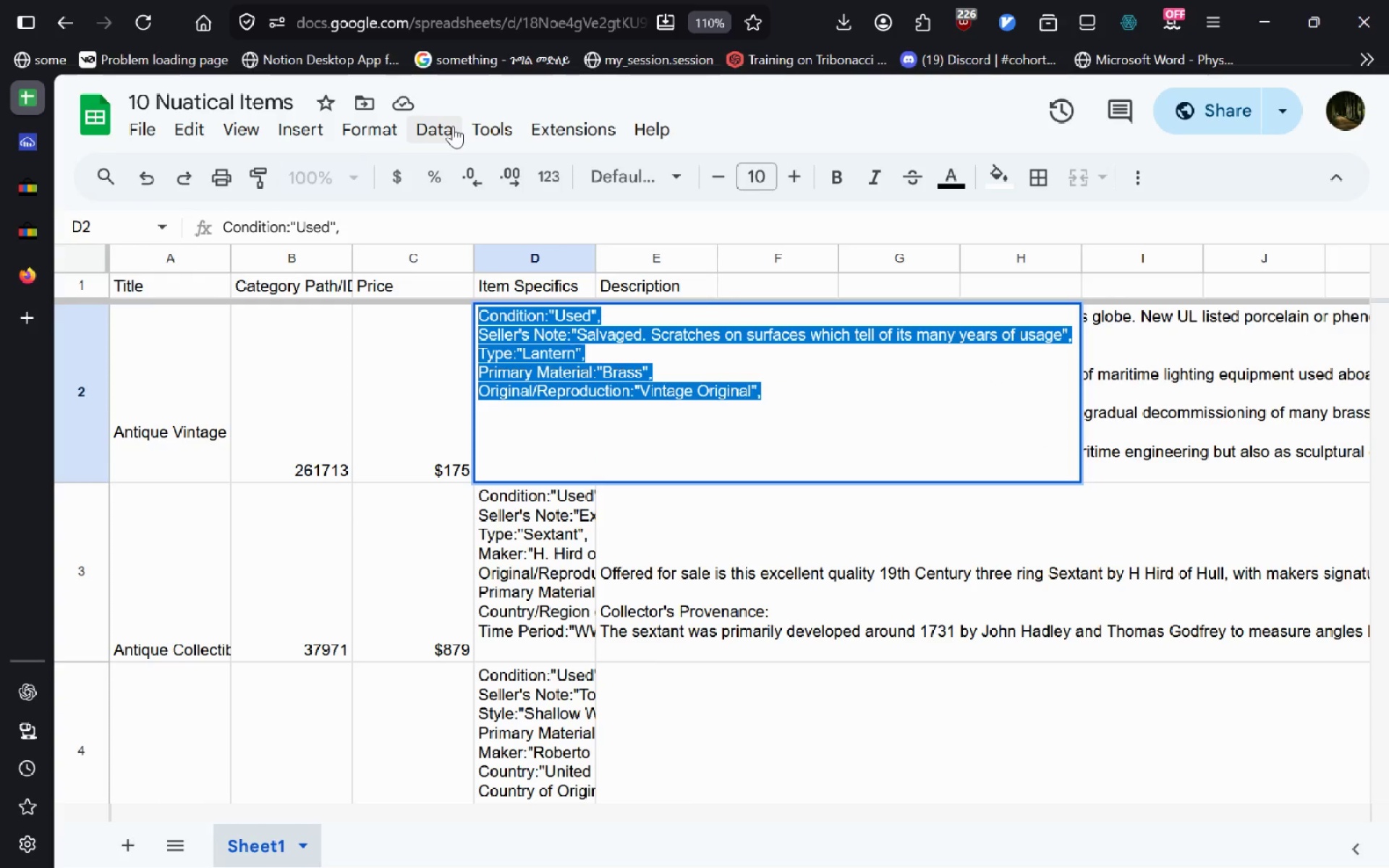 
left_click([453, 126])
 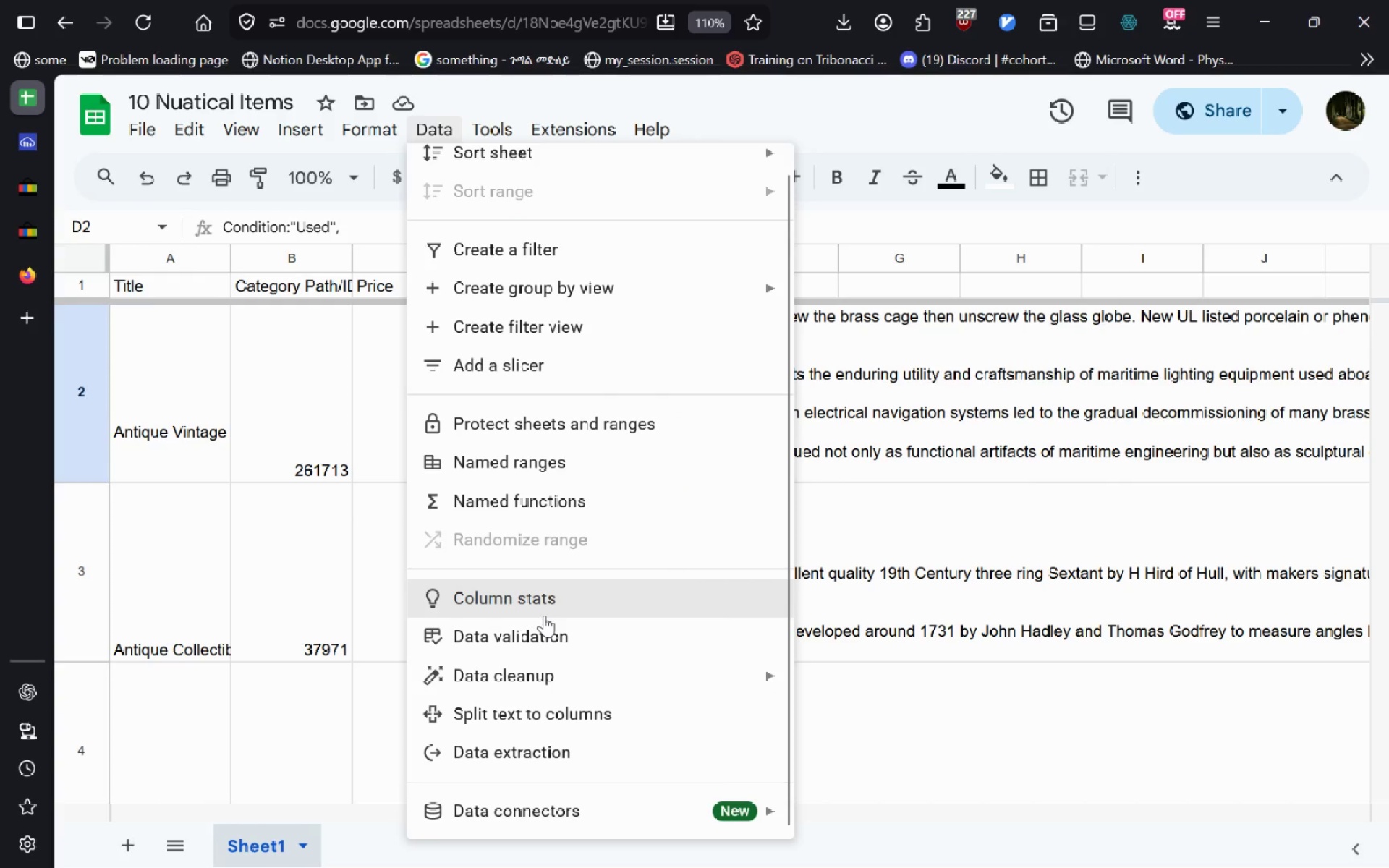 
wait(5.11)
 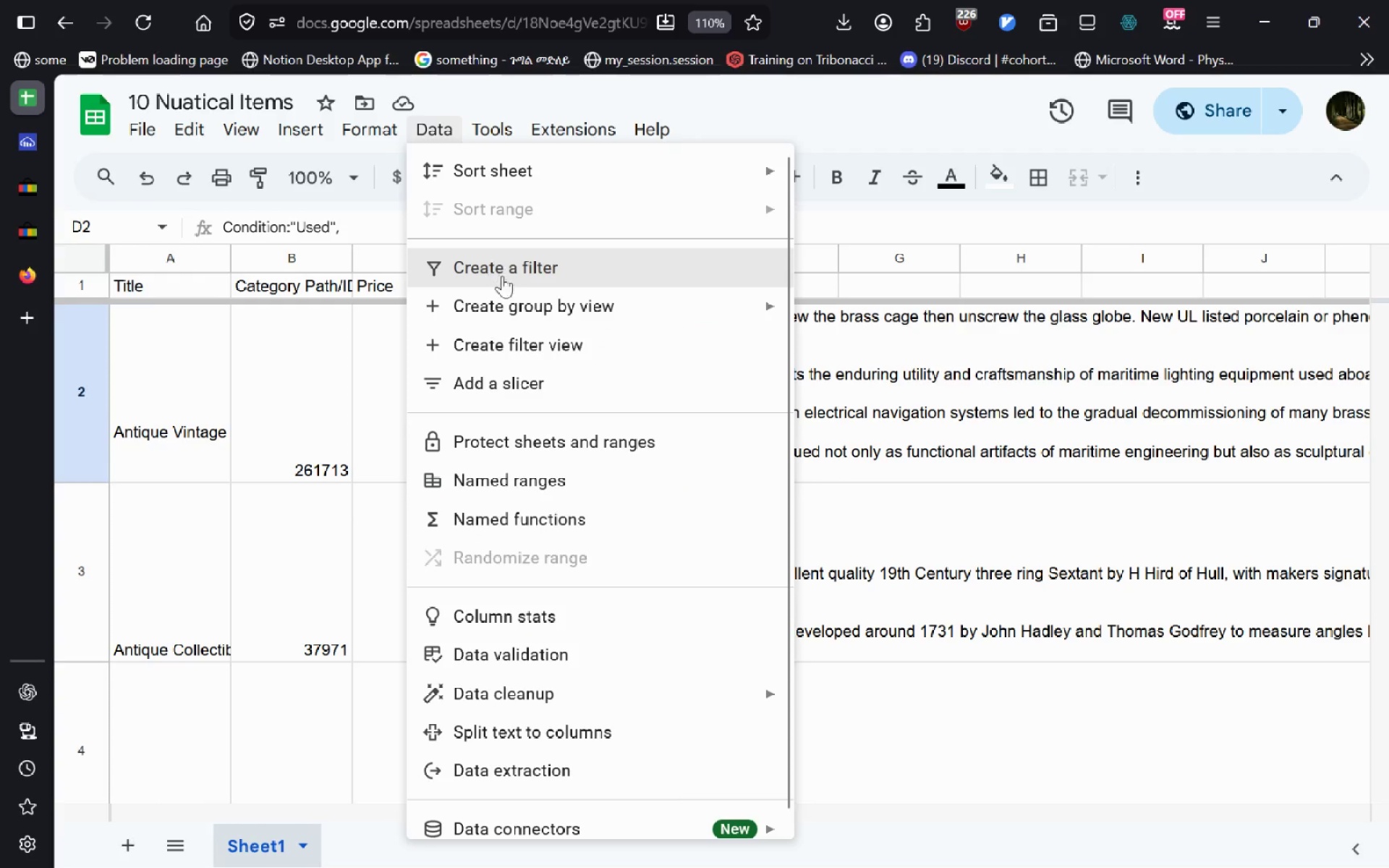 
left_click([556, 720])
 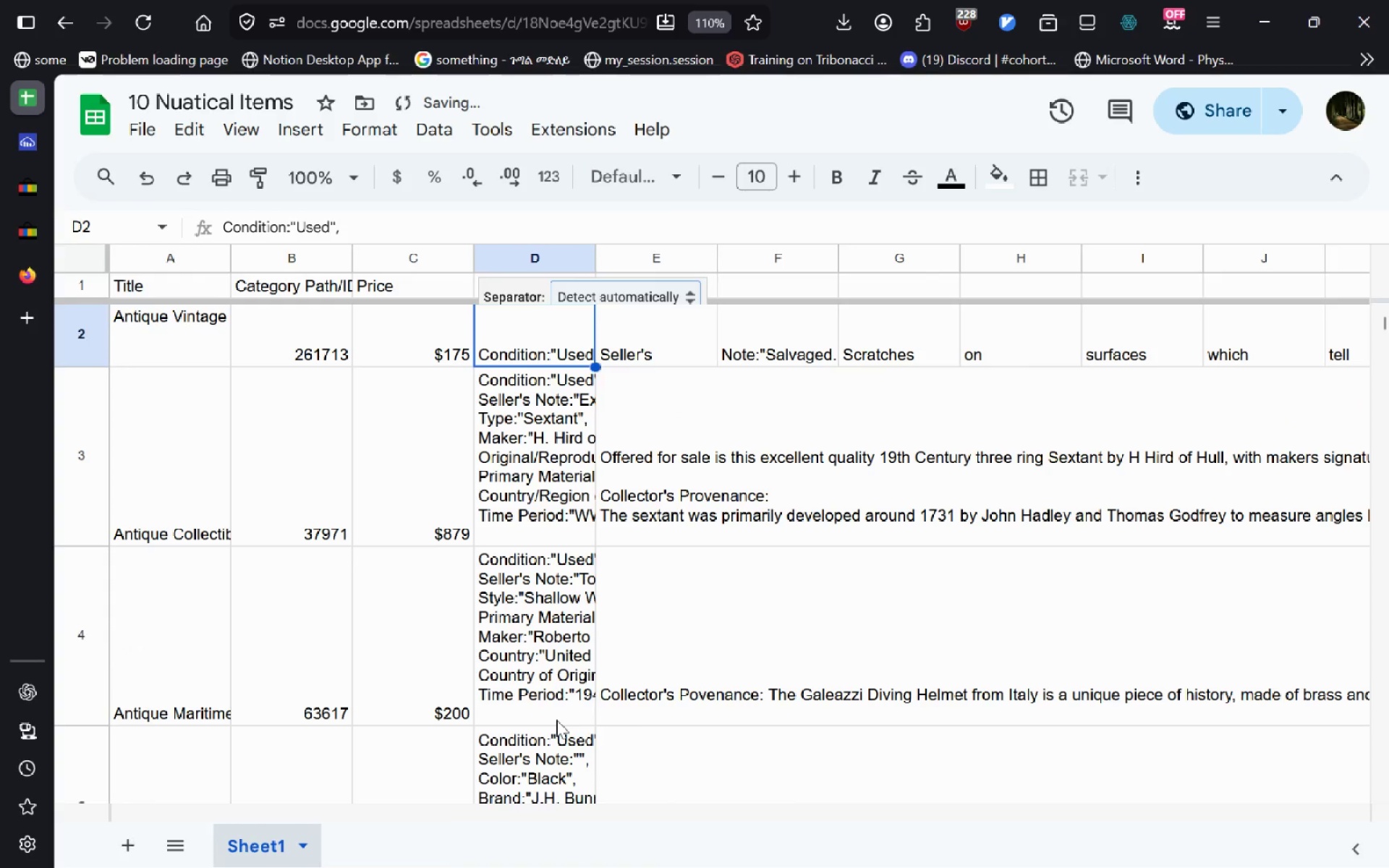 
mouse_move([547, 388])
 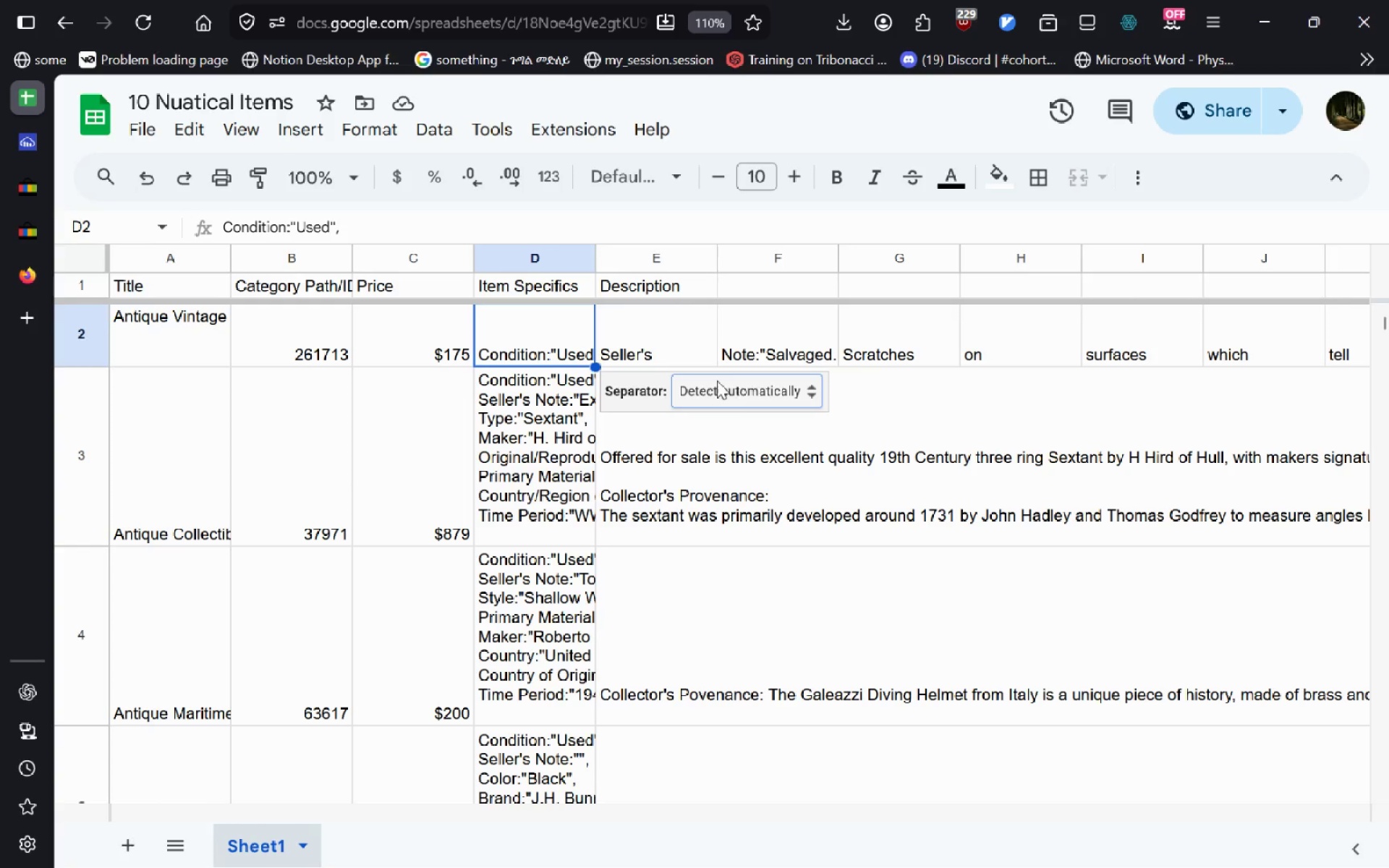 
left_click([717, 380])
 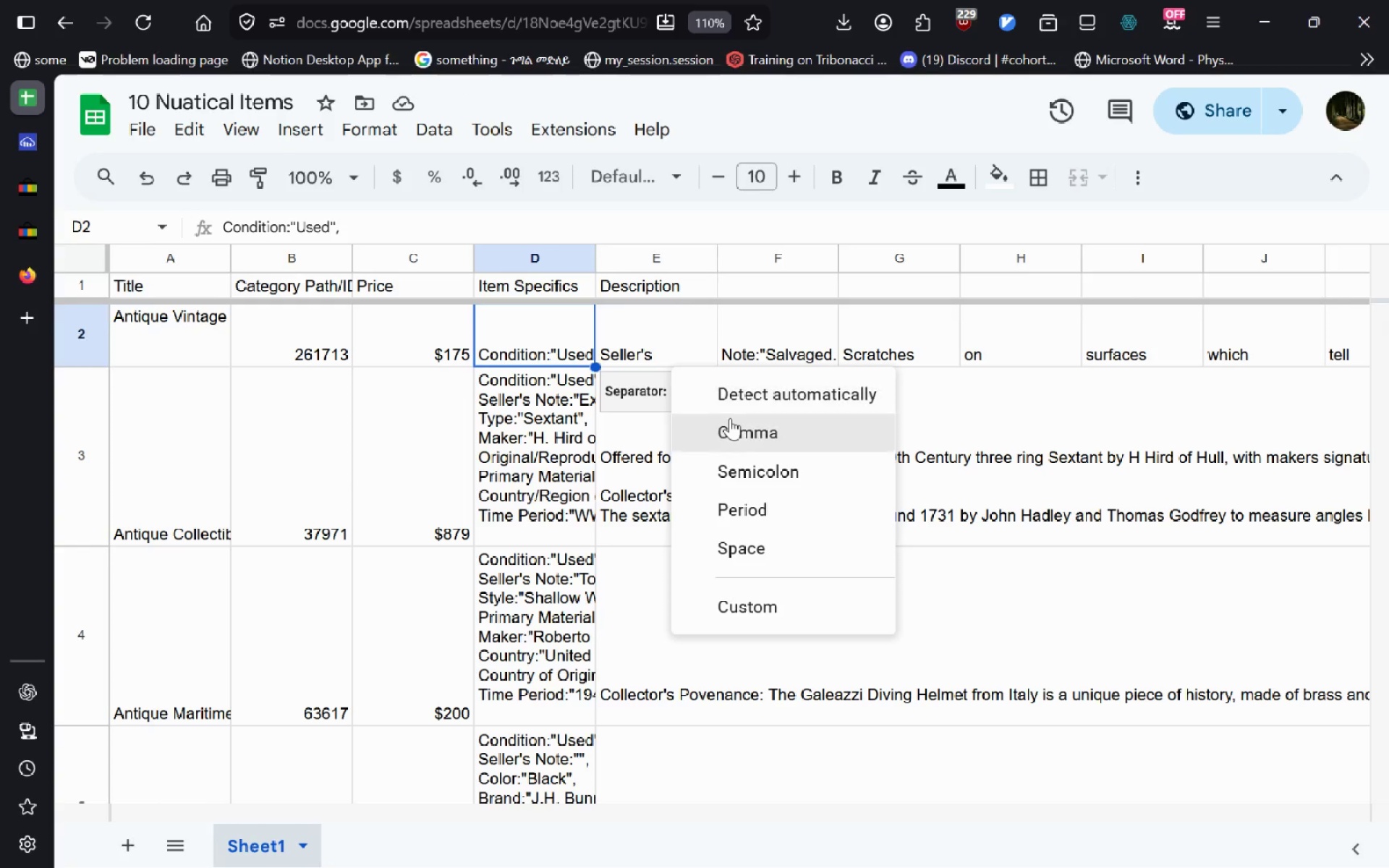 
left_click([730, 418])
 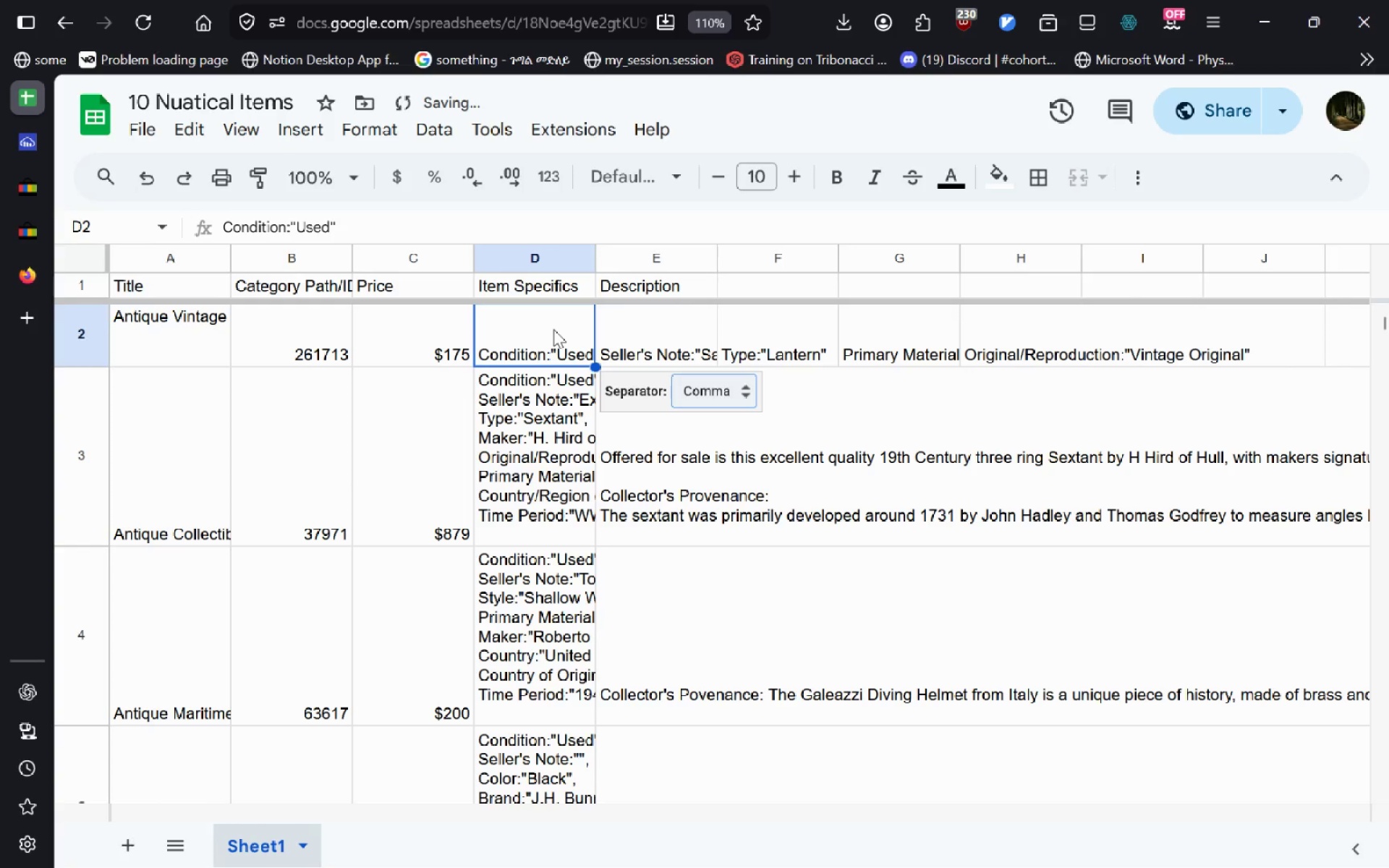 
double_click([553, 329])
 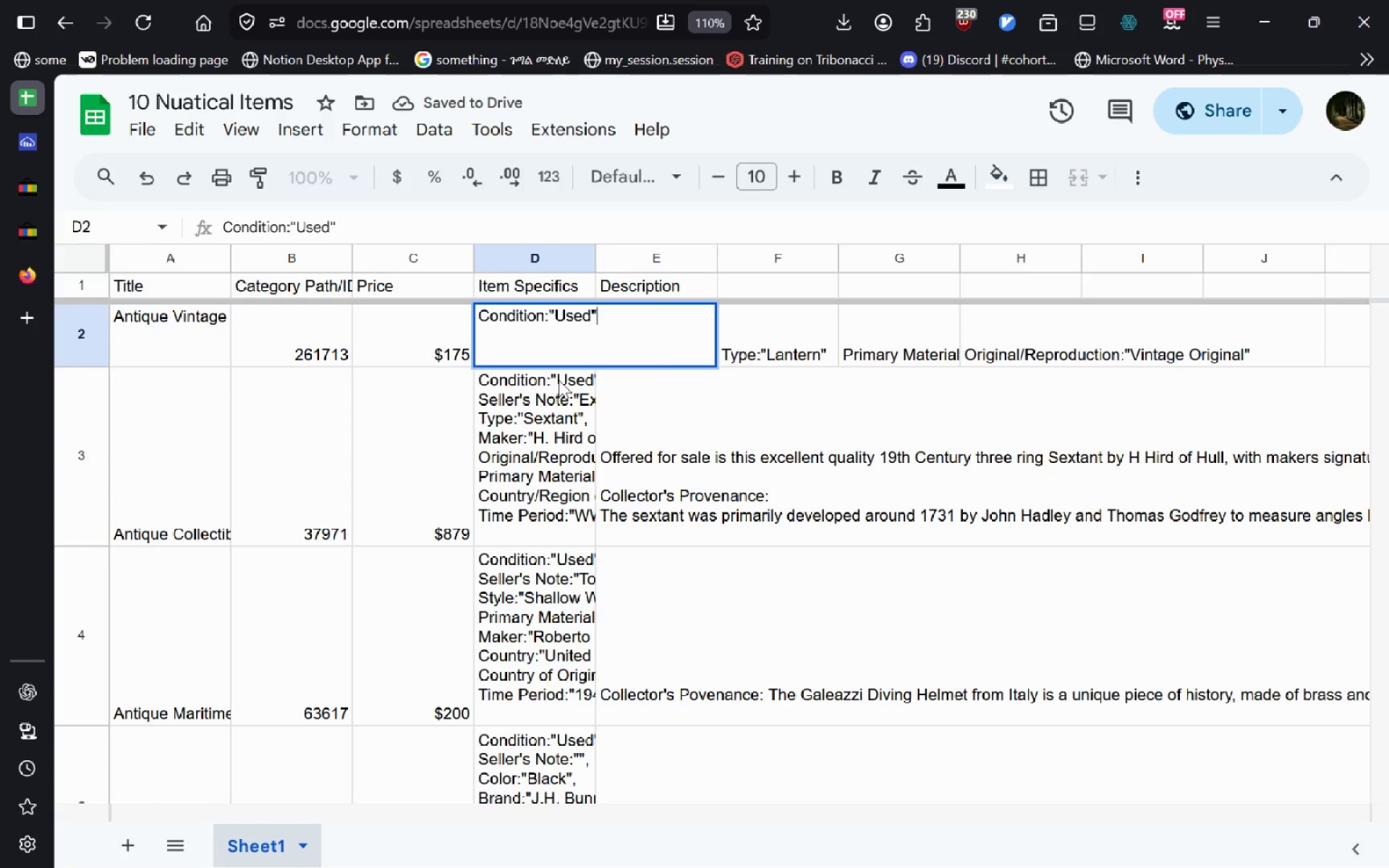 
key(Control+A)
 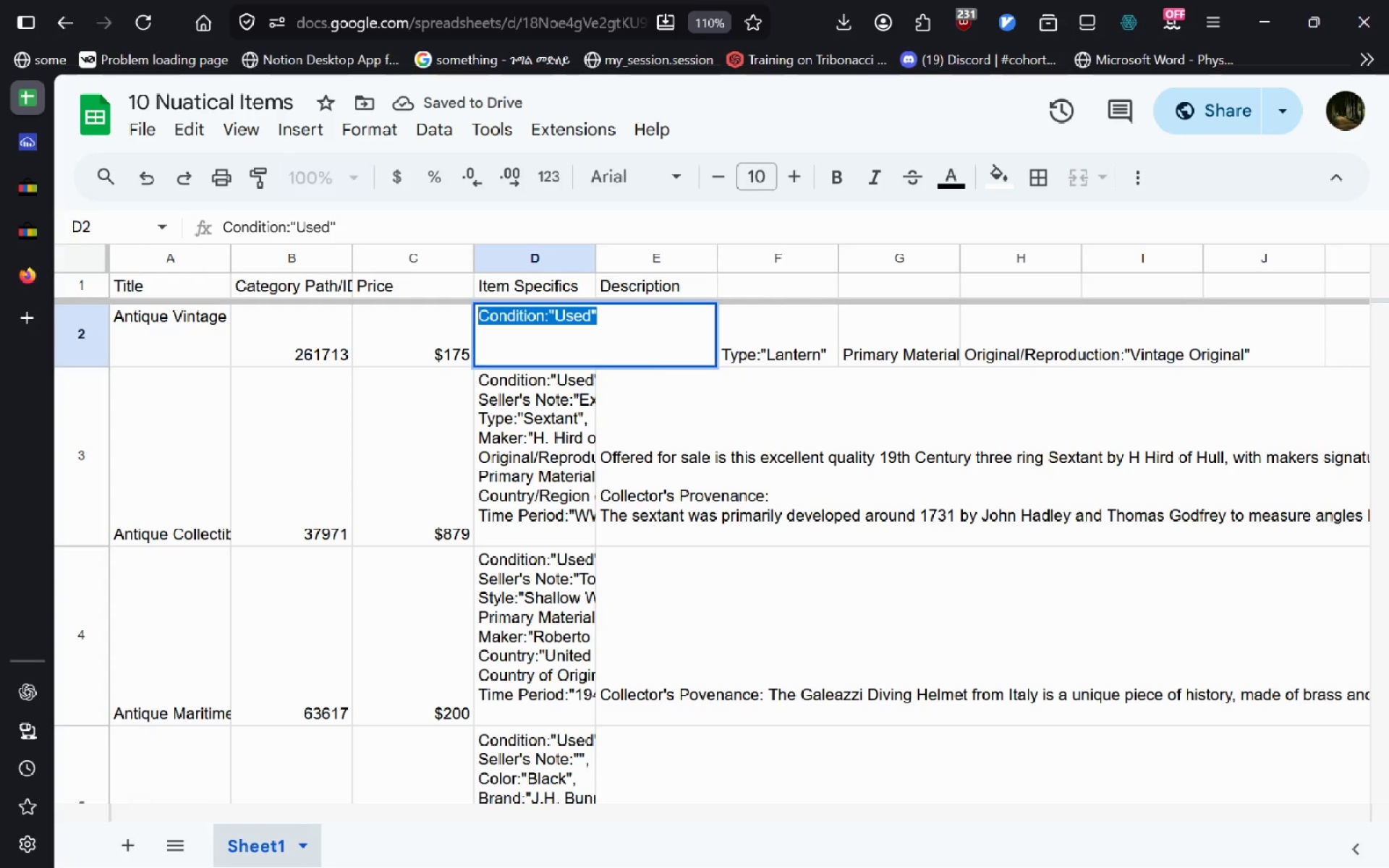 
key(Enter)
 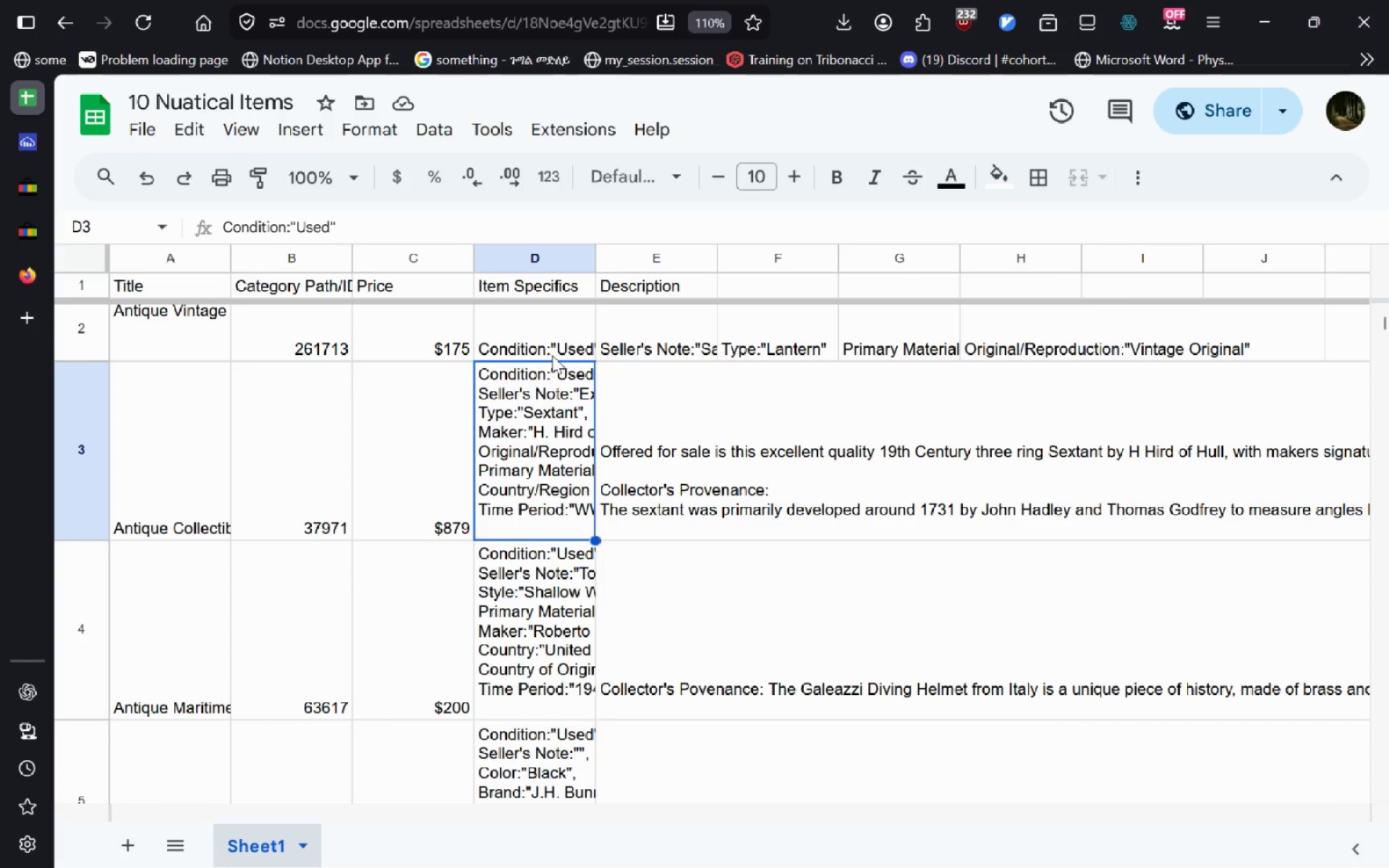 
wait(5.31)
 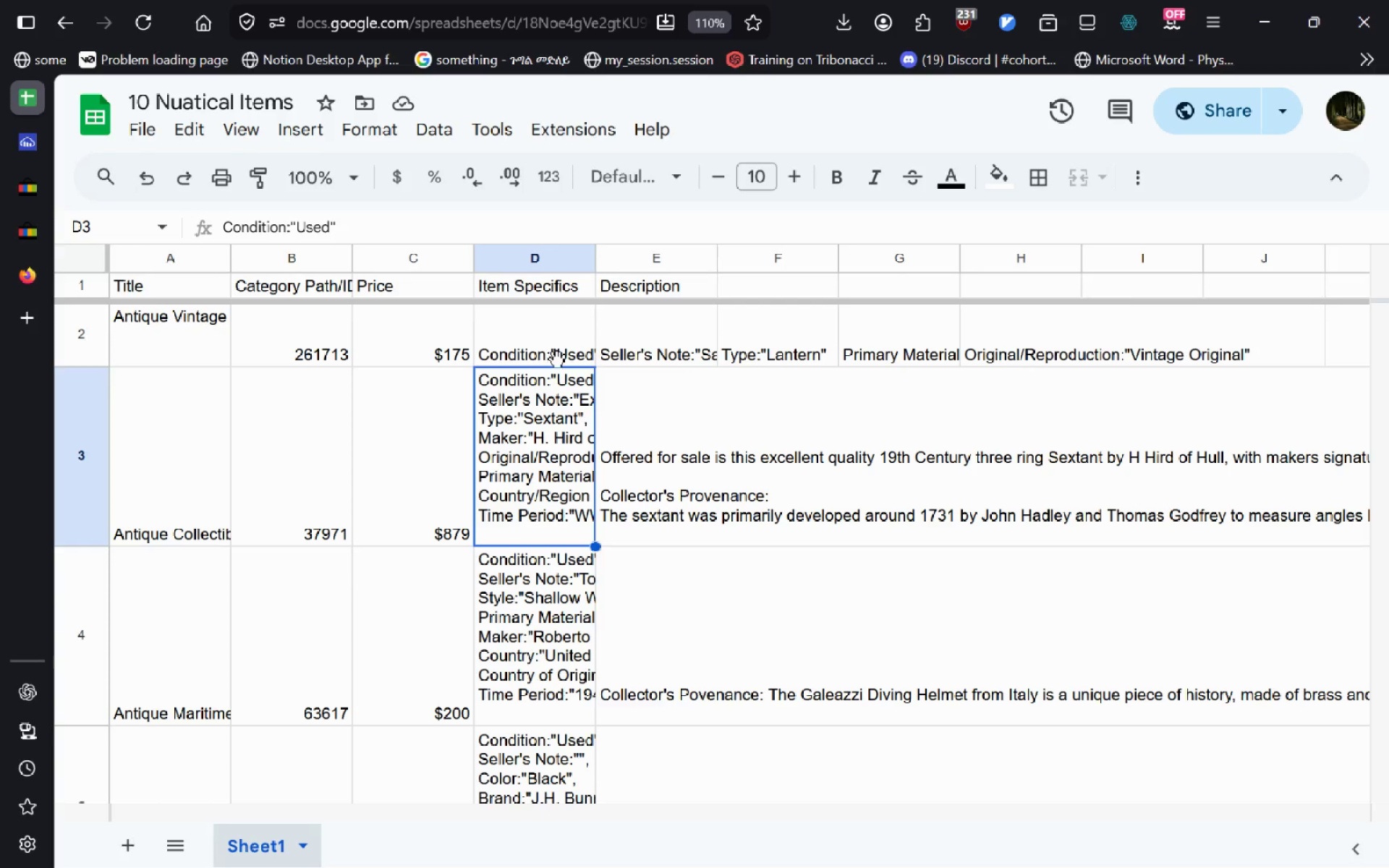 
double_click([547, 409])
 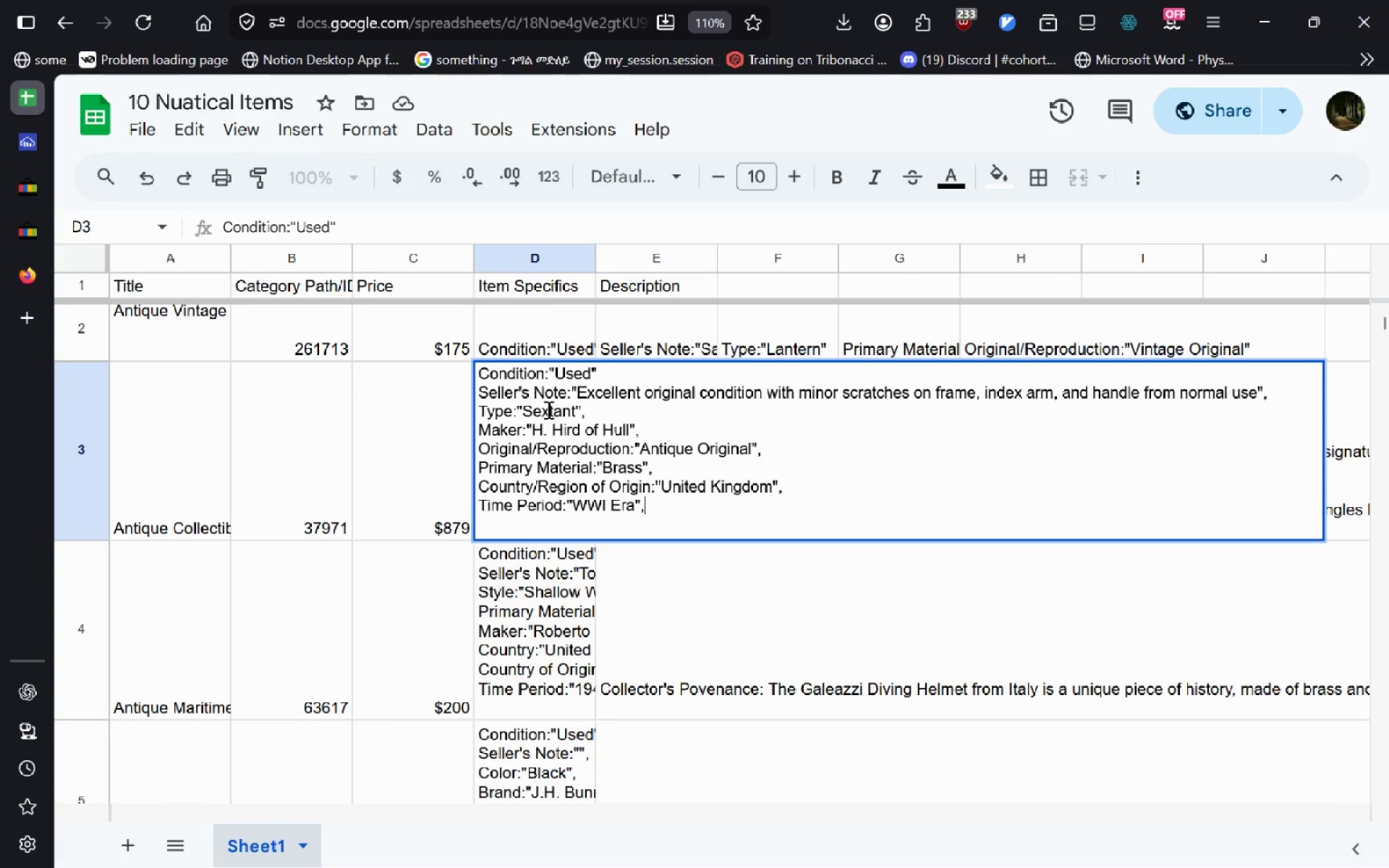 
key(Control+Z)
 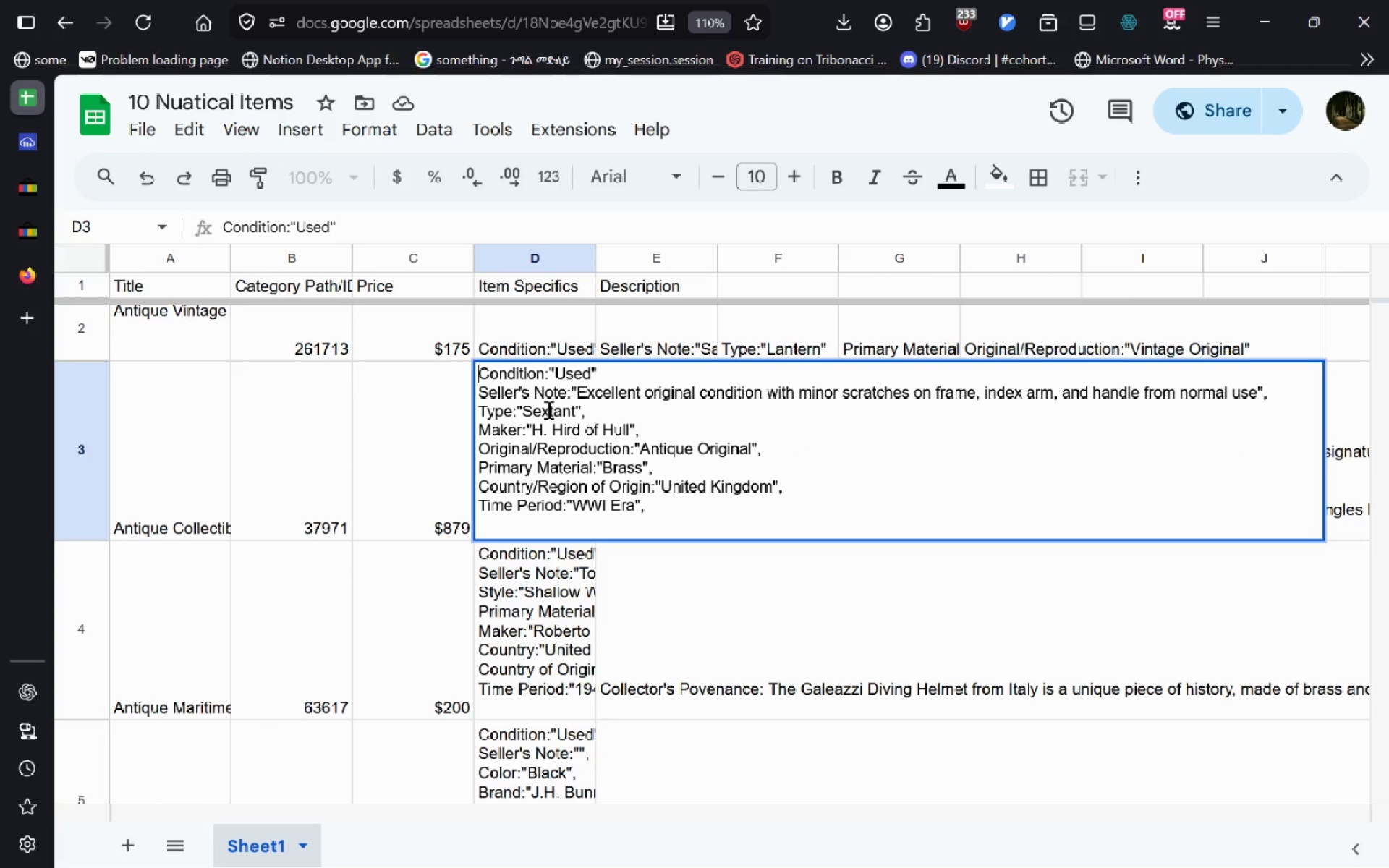 
key(Control+Z)
 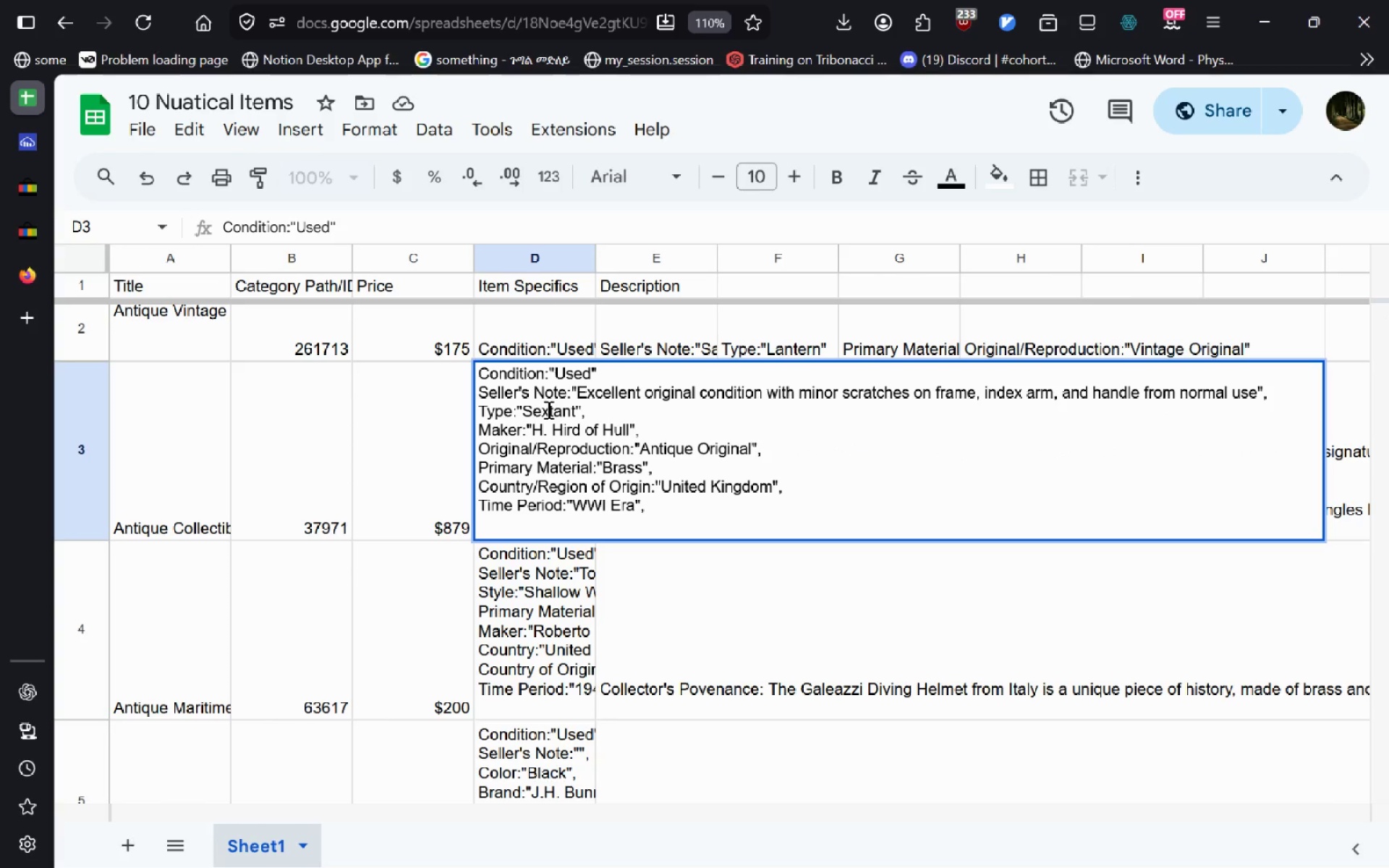 
key(Control+Z)
 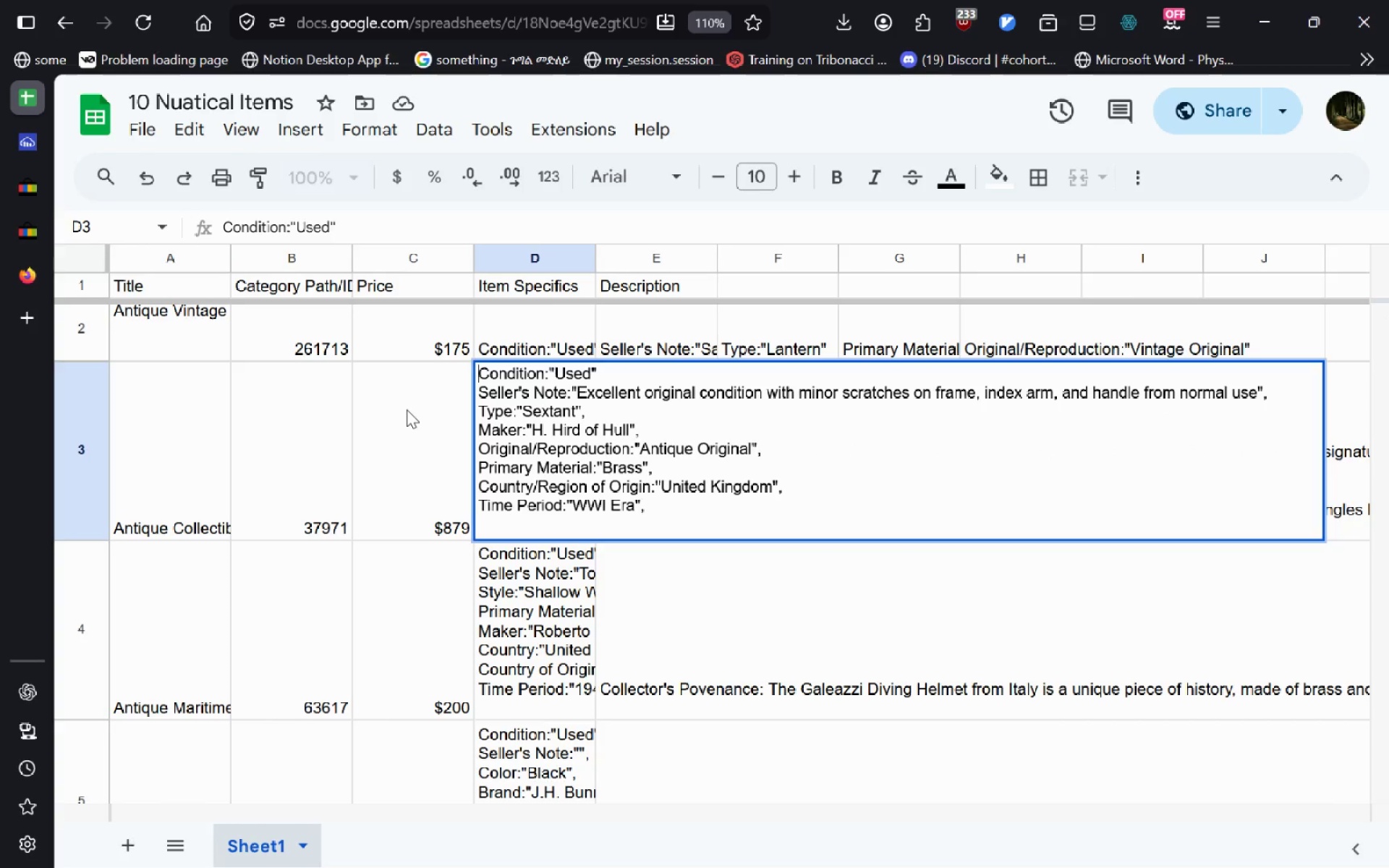 
left_click([407, 409])
 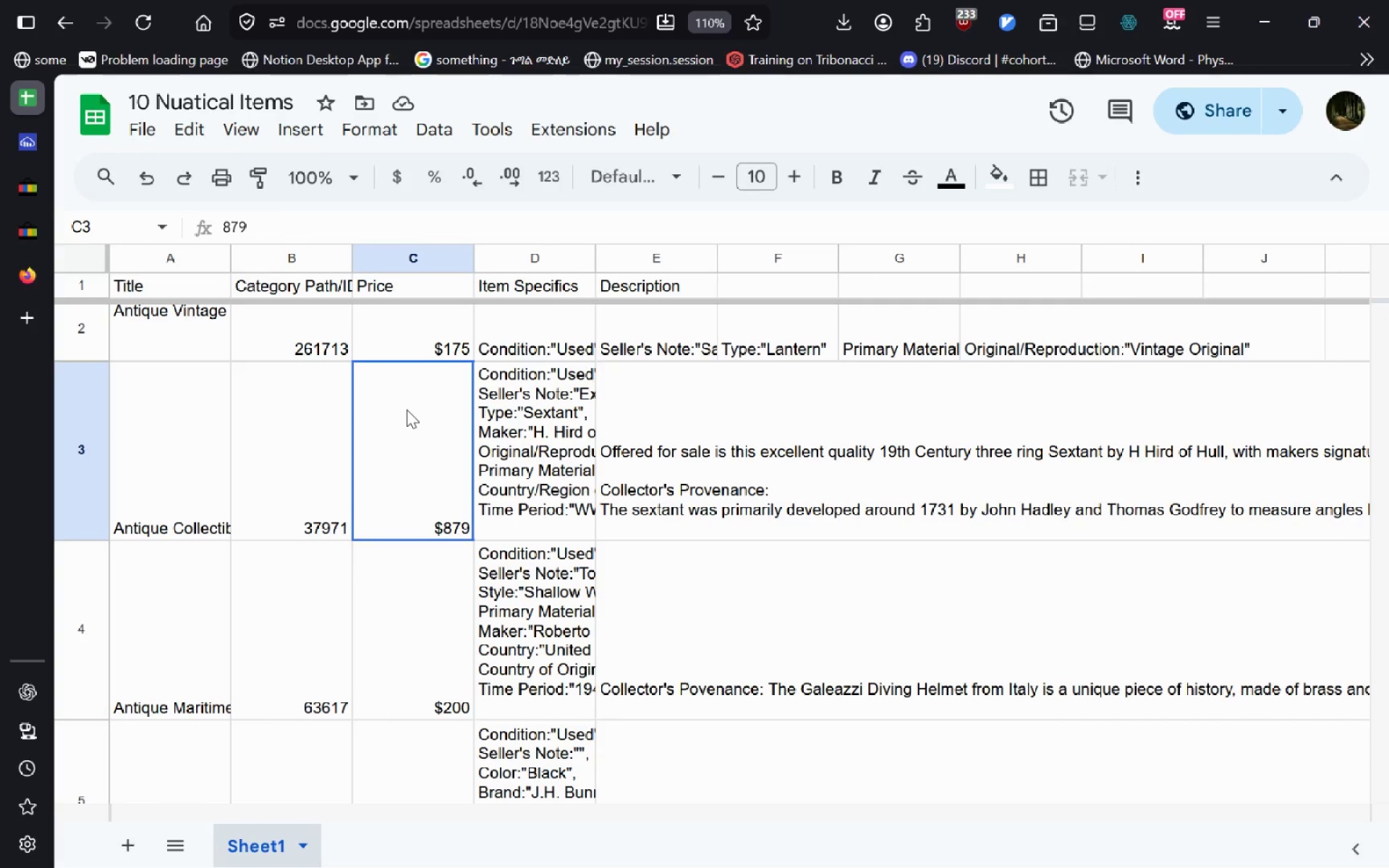 
key(Control+Z)
 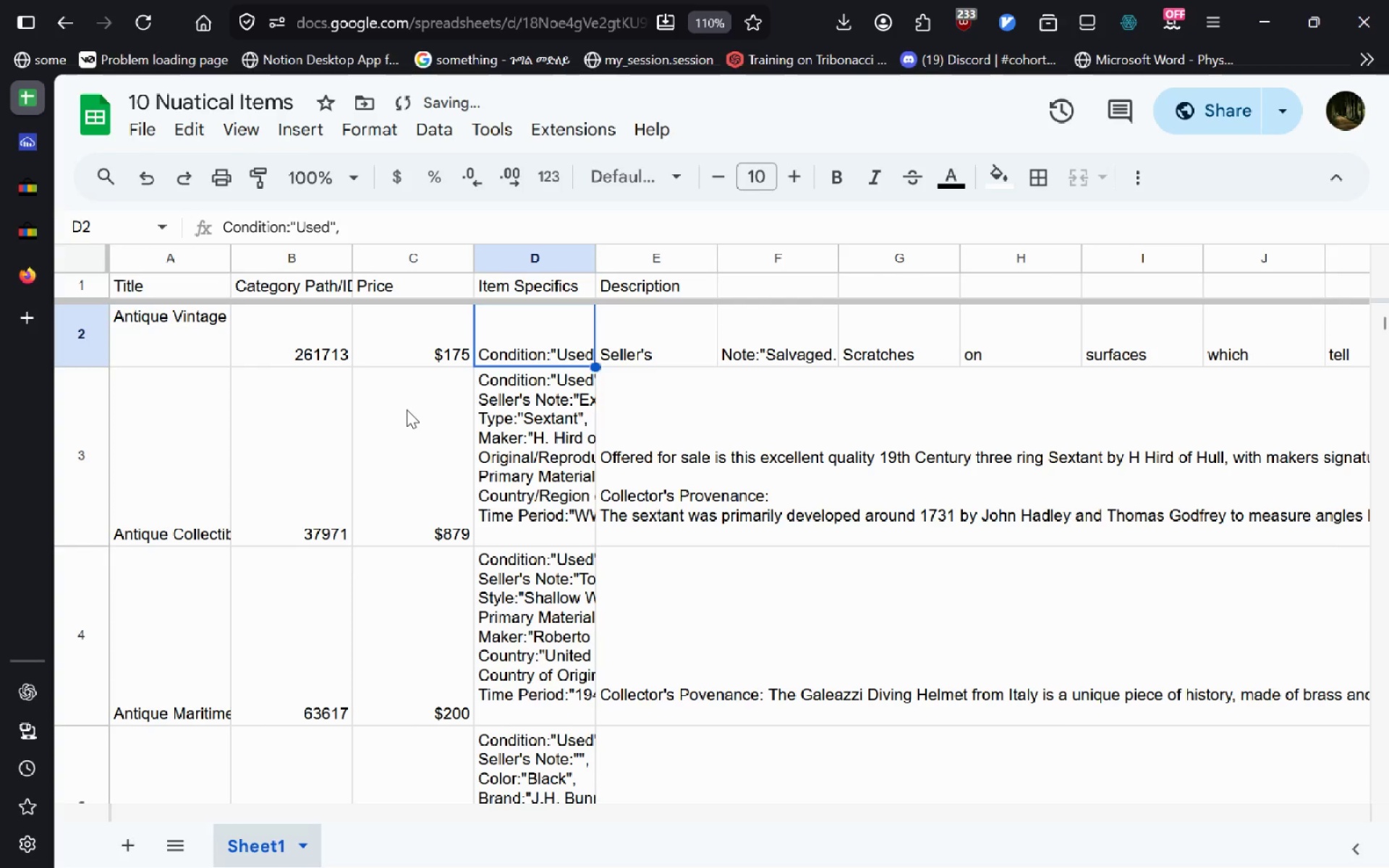 
key(Control+Z)
 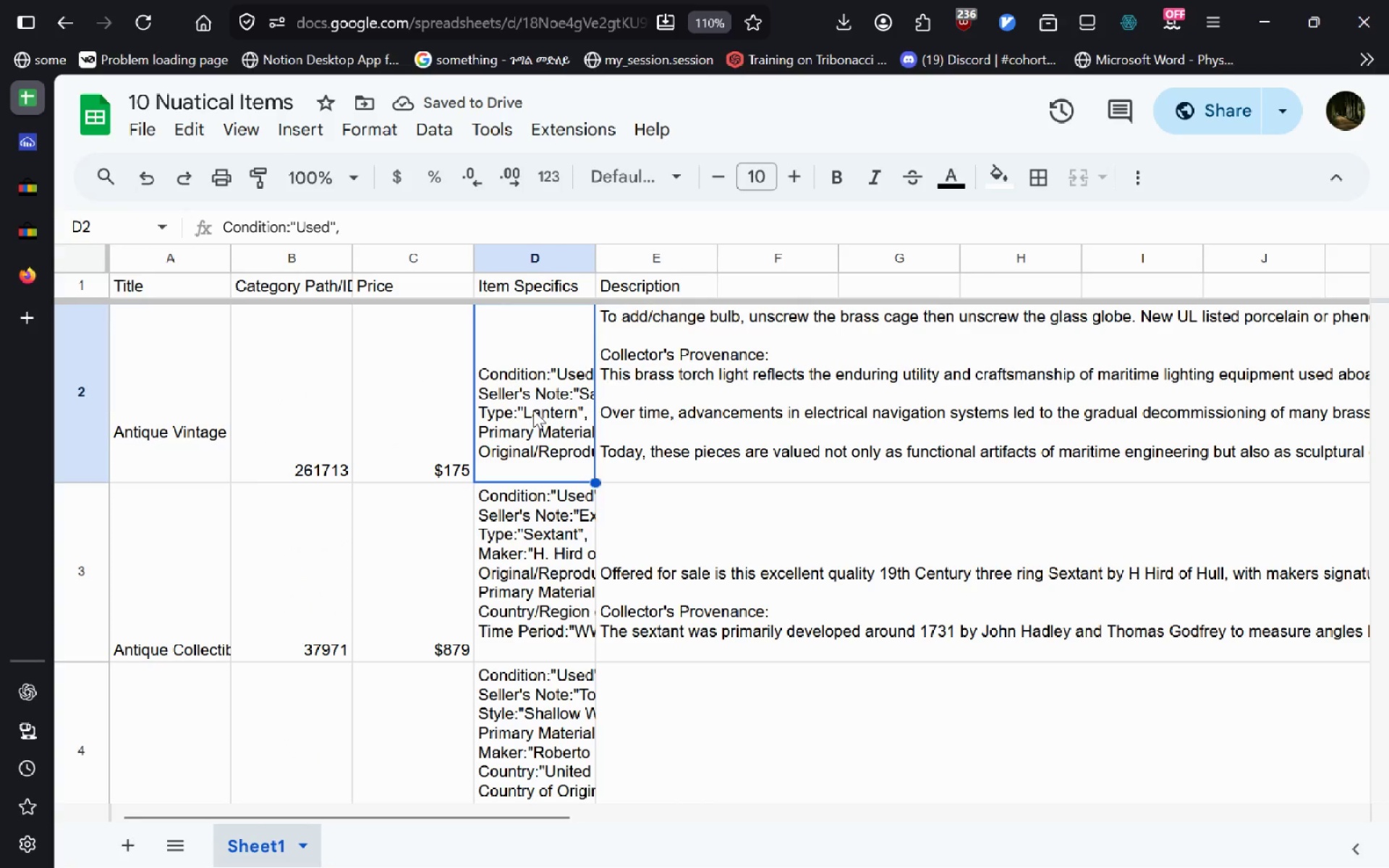 
left_click([428, 122])
 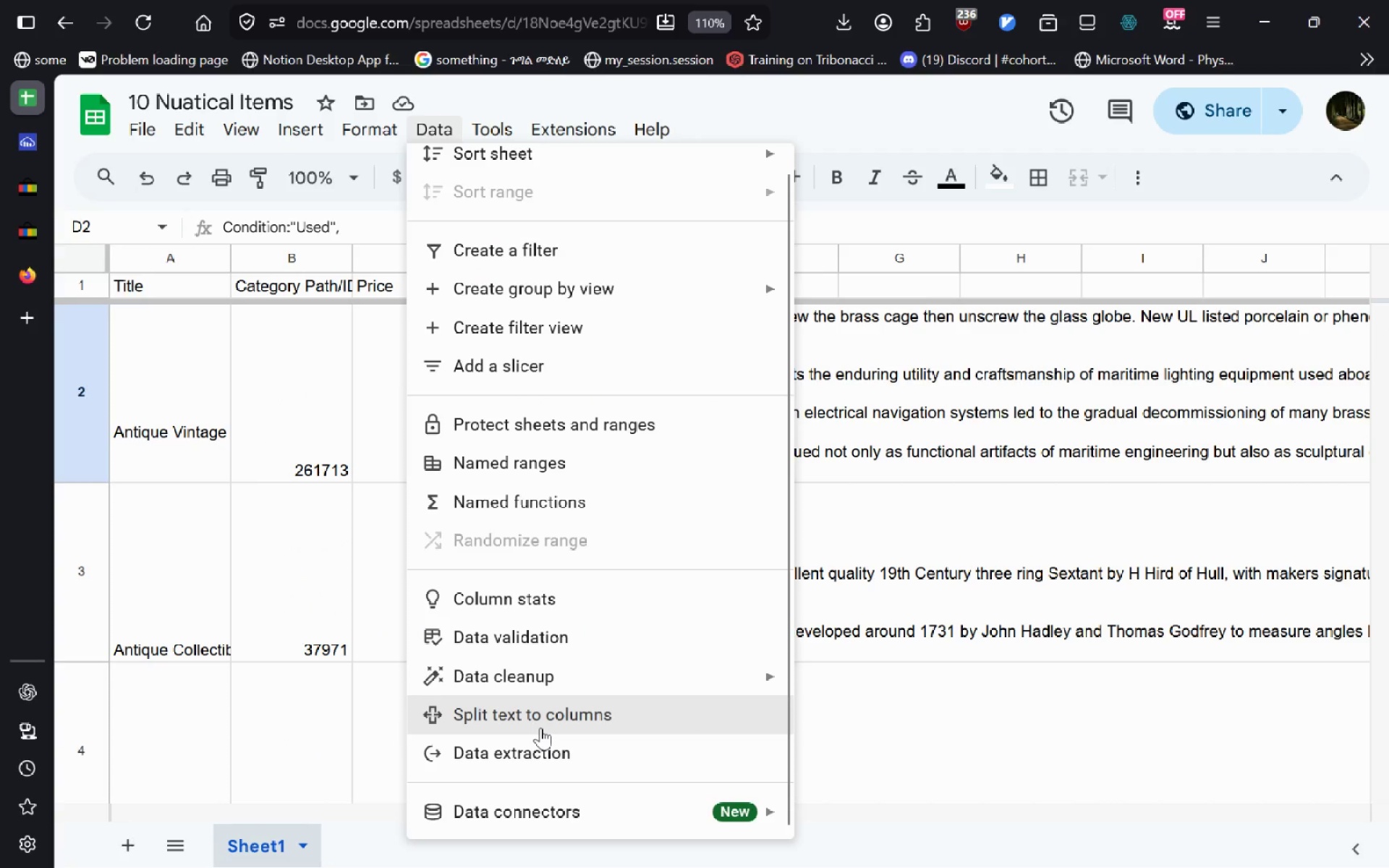 
left_click([540, 728])
 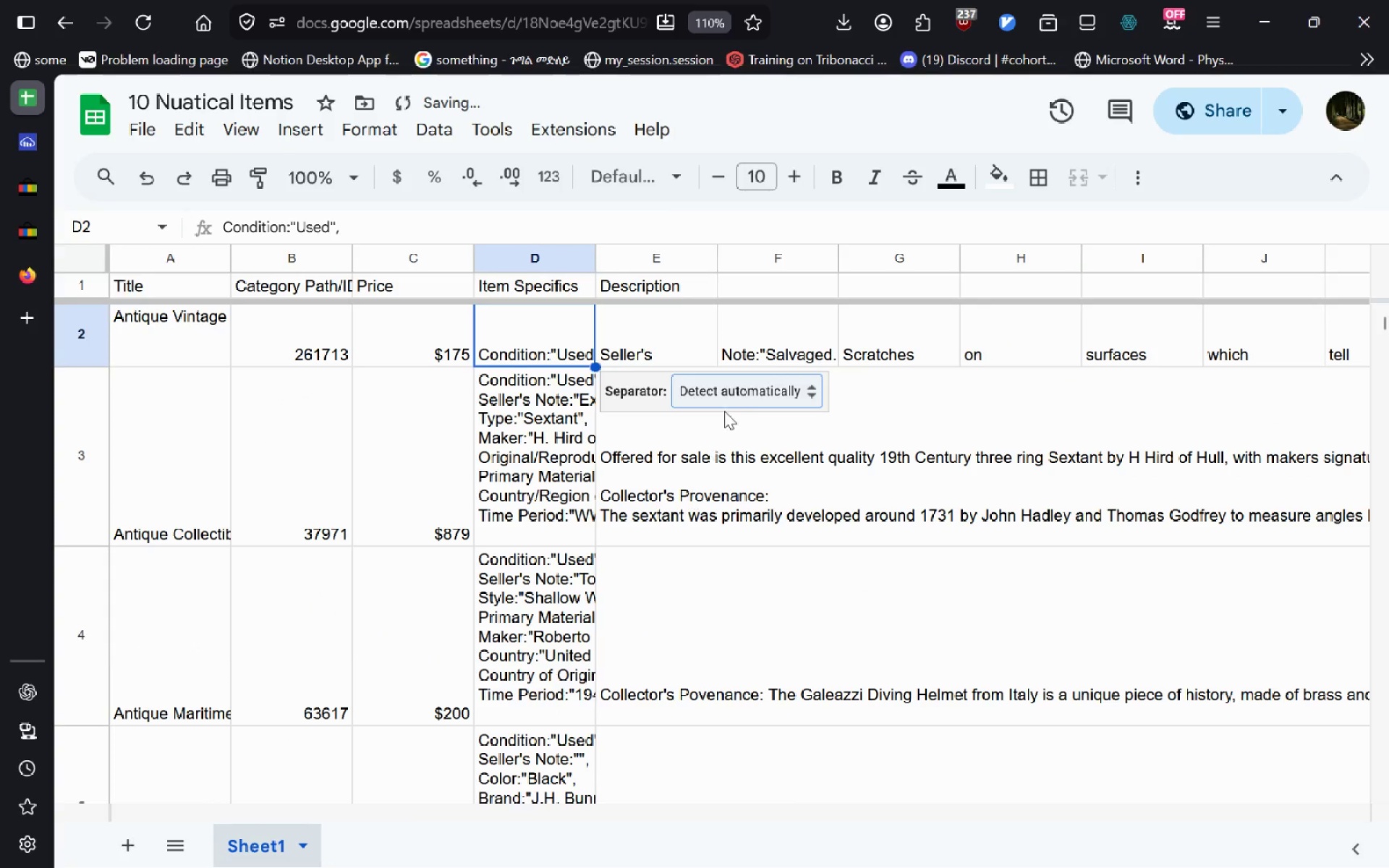 
left_click([735, 389])
 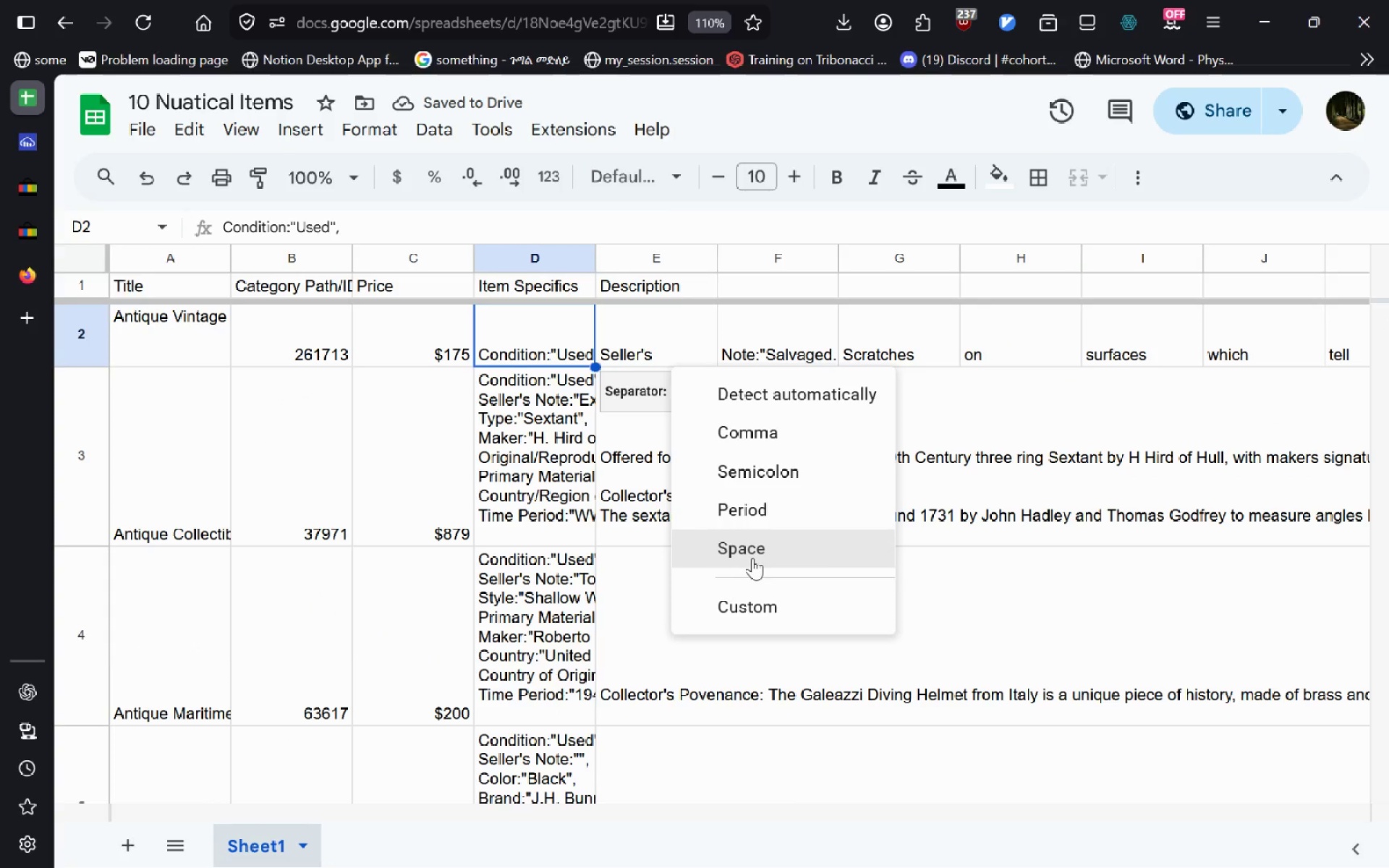 
left_click([752, 558])
 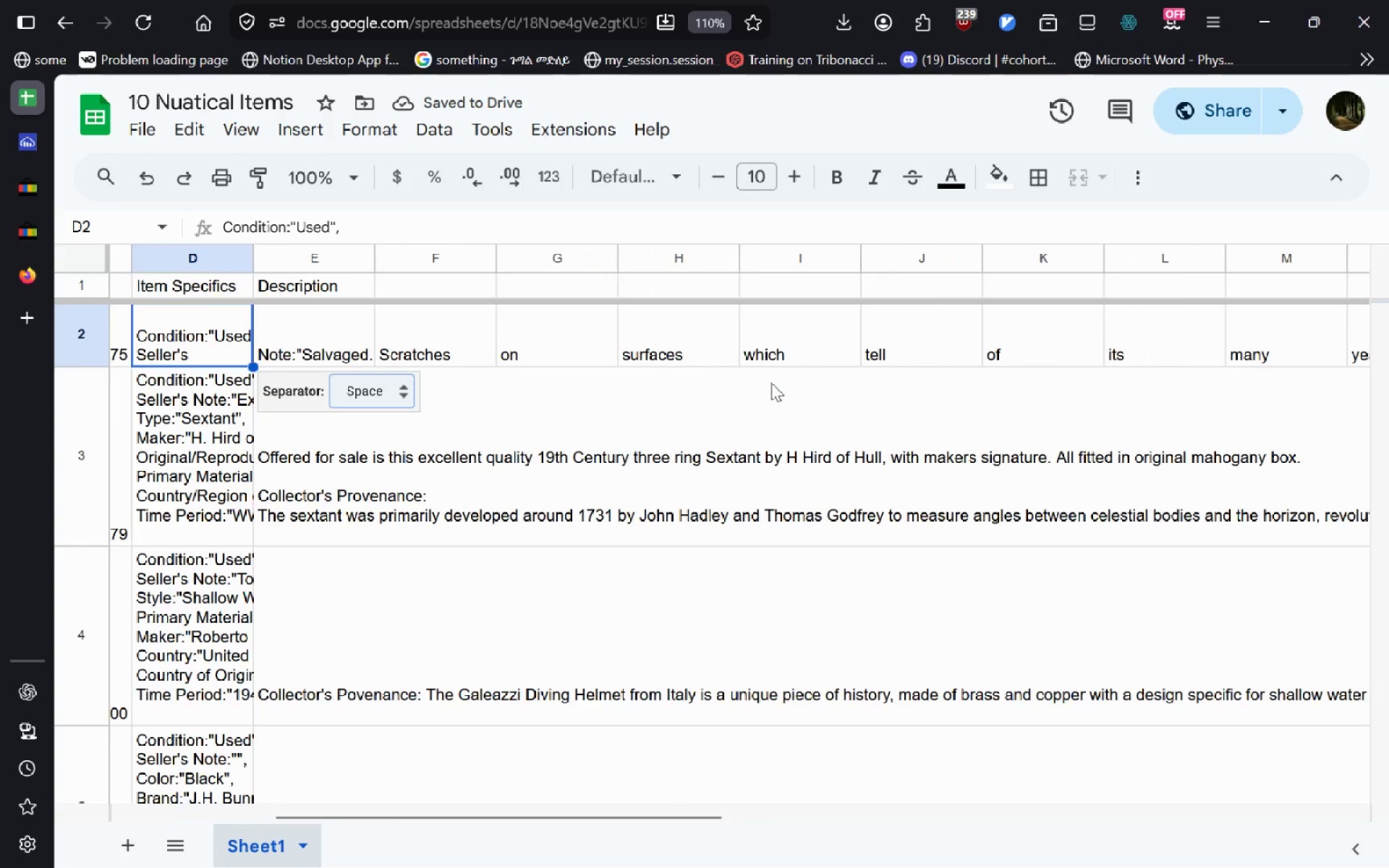 
wait(8.91)
 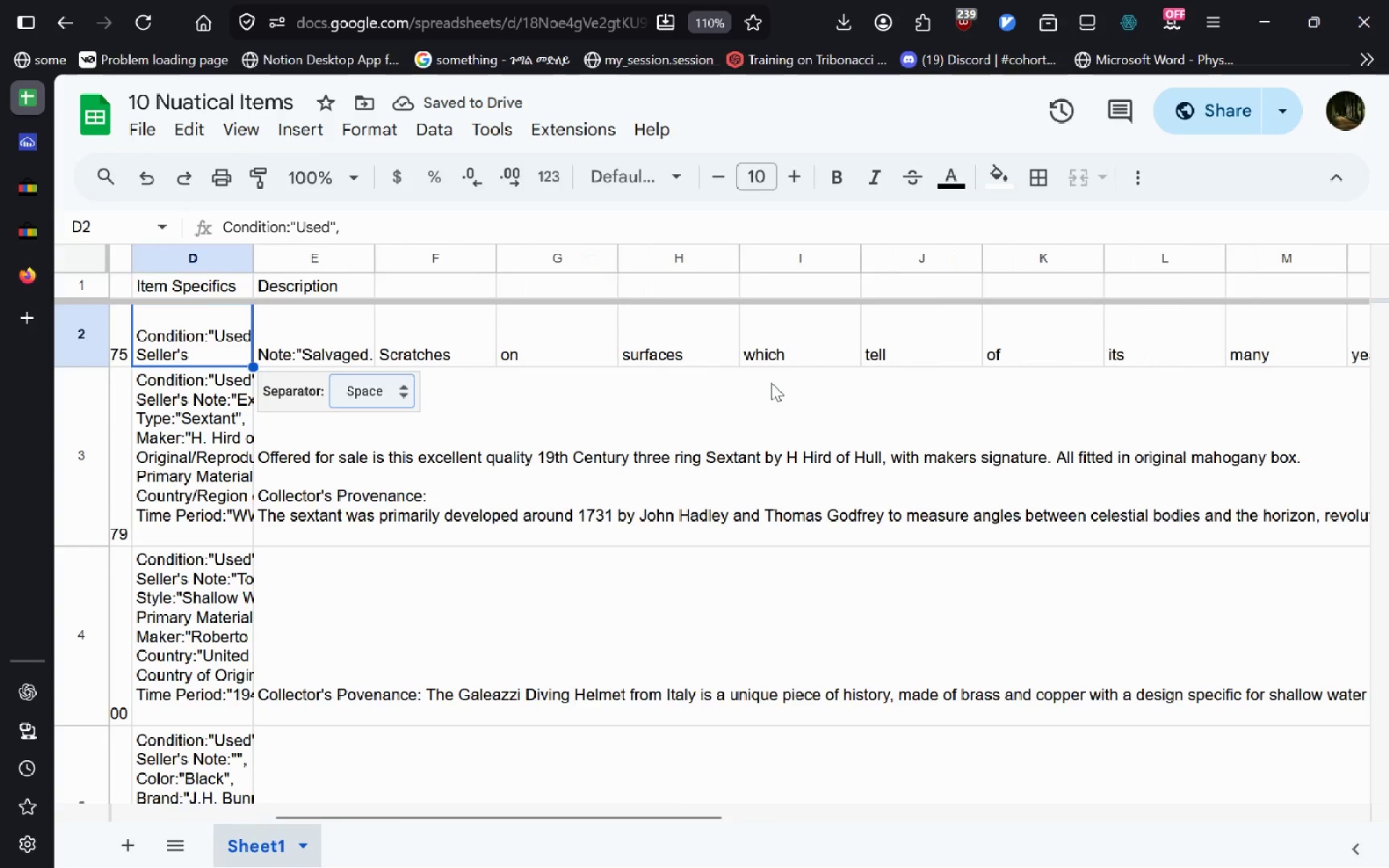 
hold_key(key=ControlLeft, duration=1.05)
 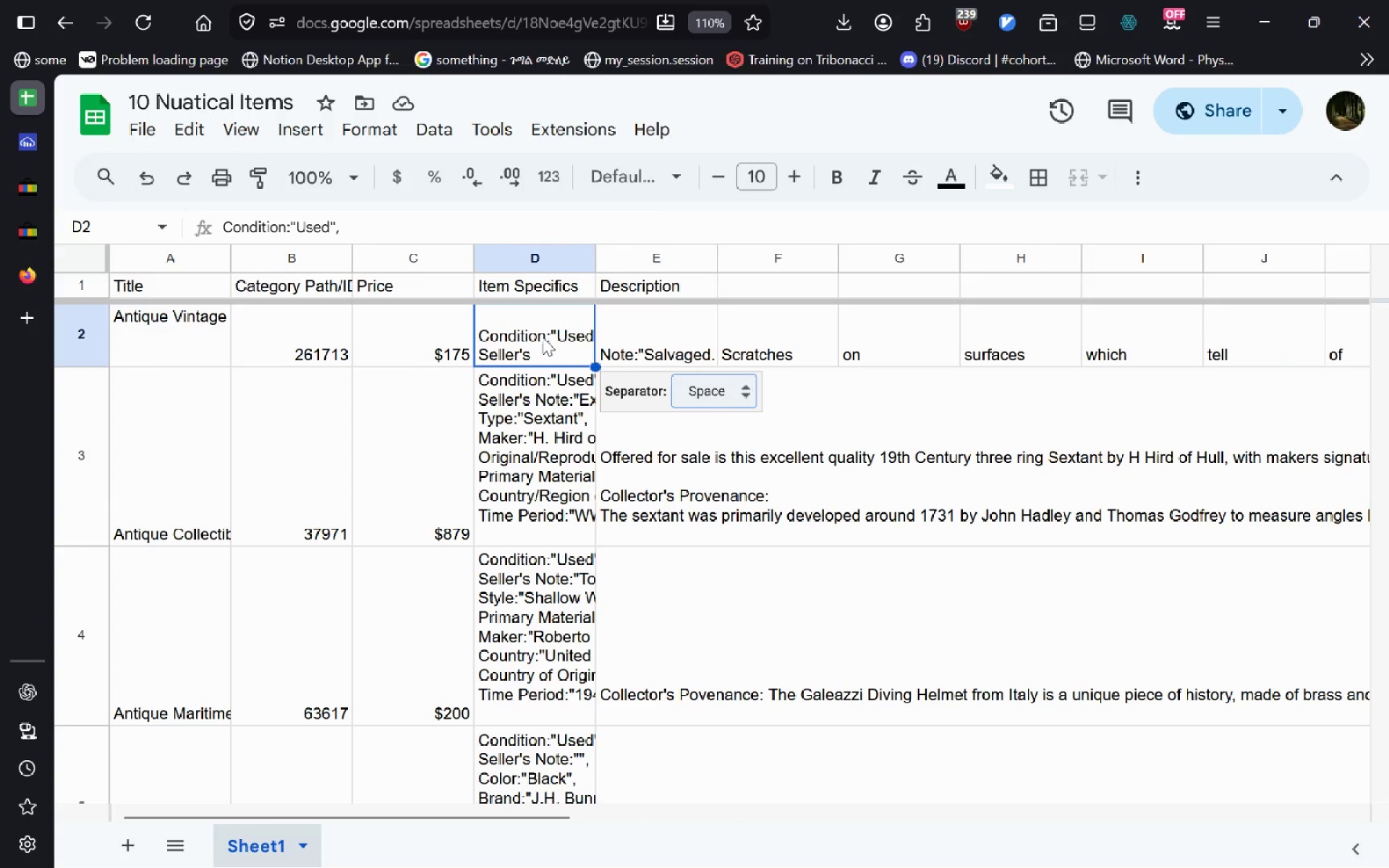 
key(Control+Z)
 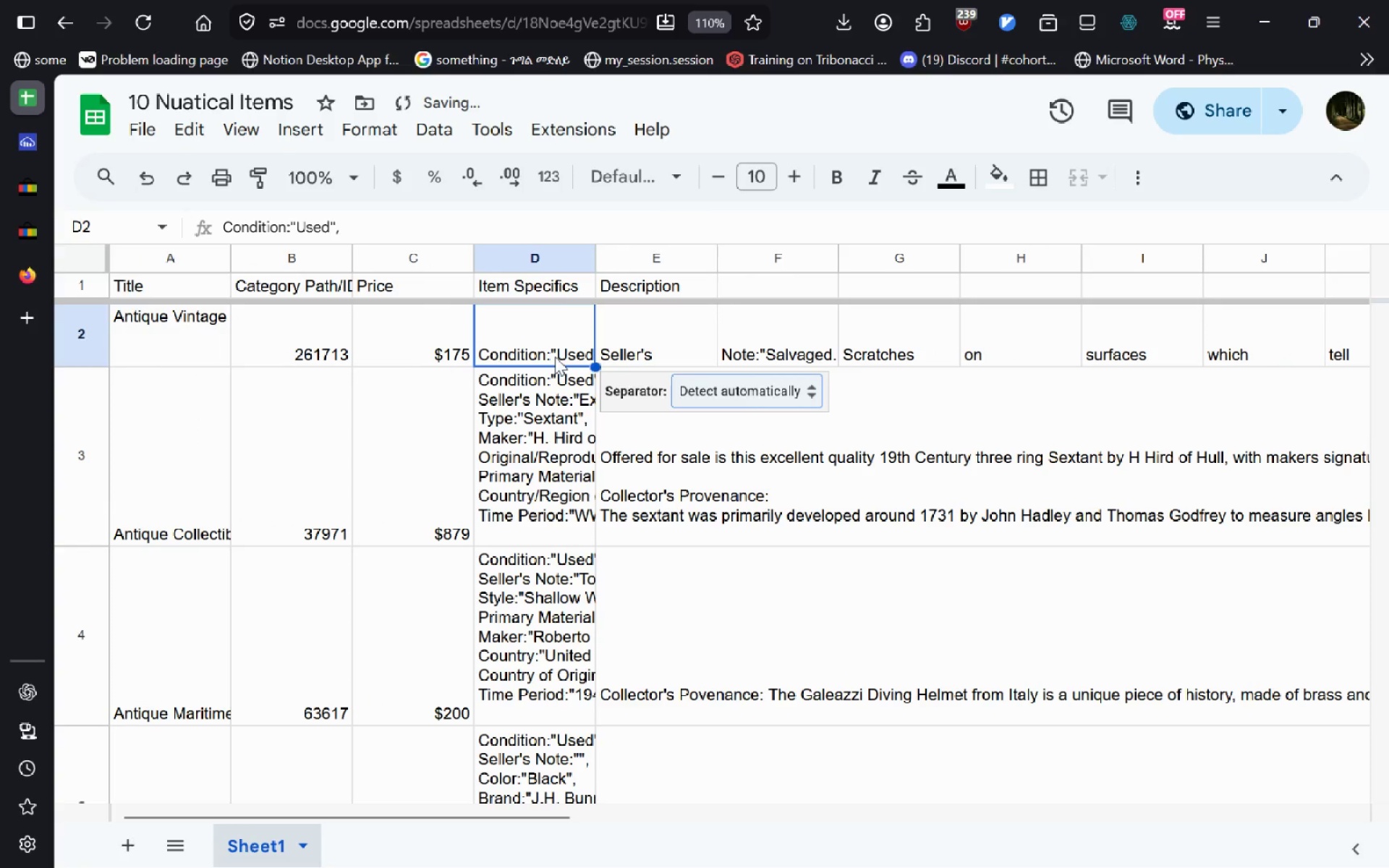 
key(Control+Z)
 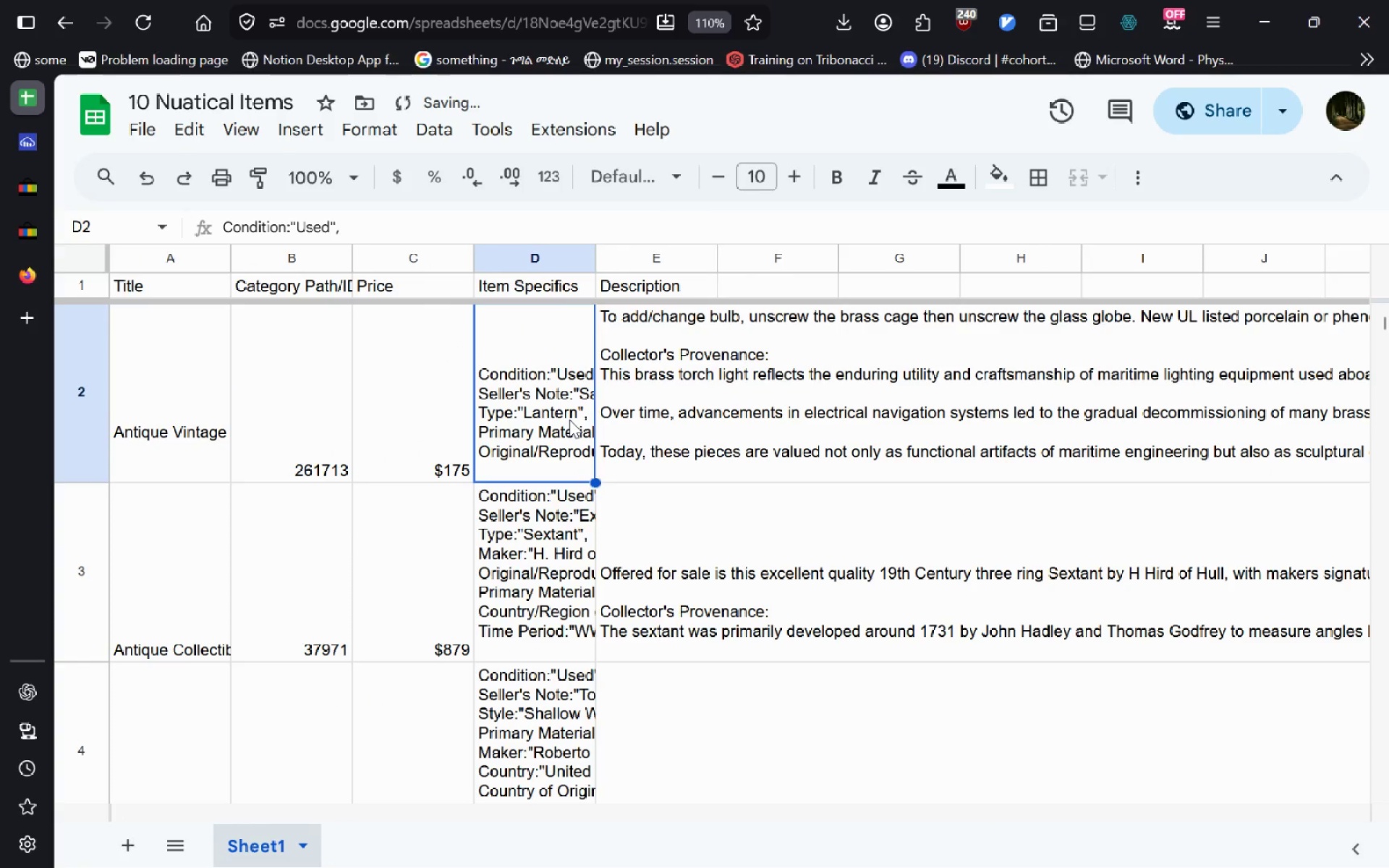 
left_click([569, 420])
 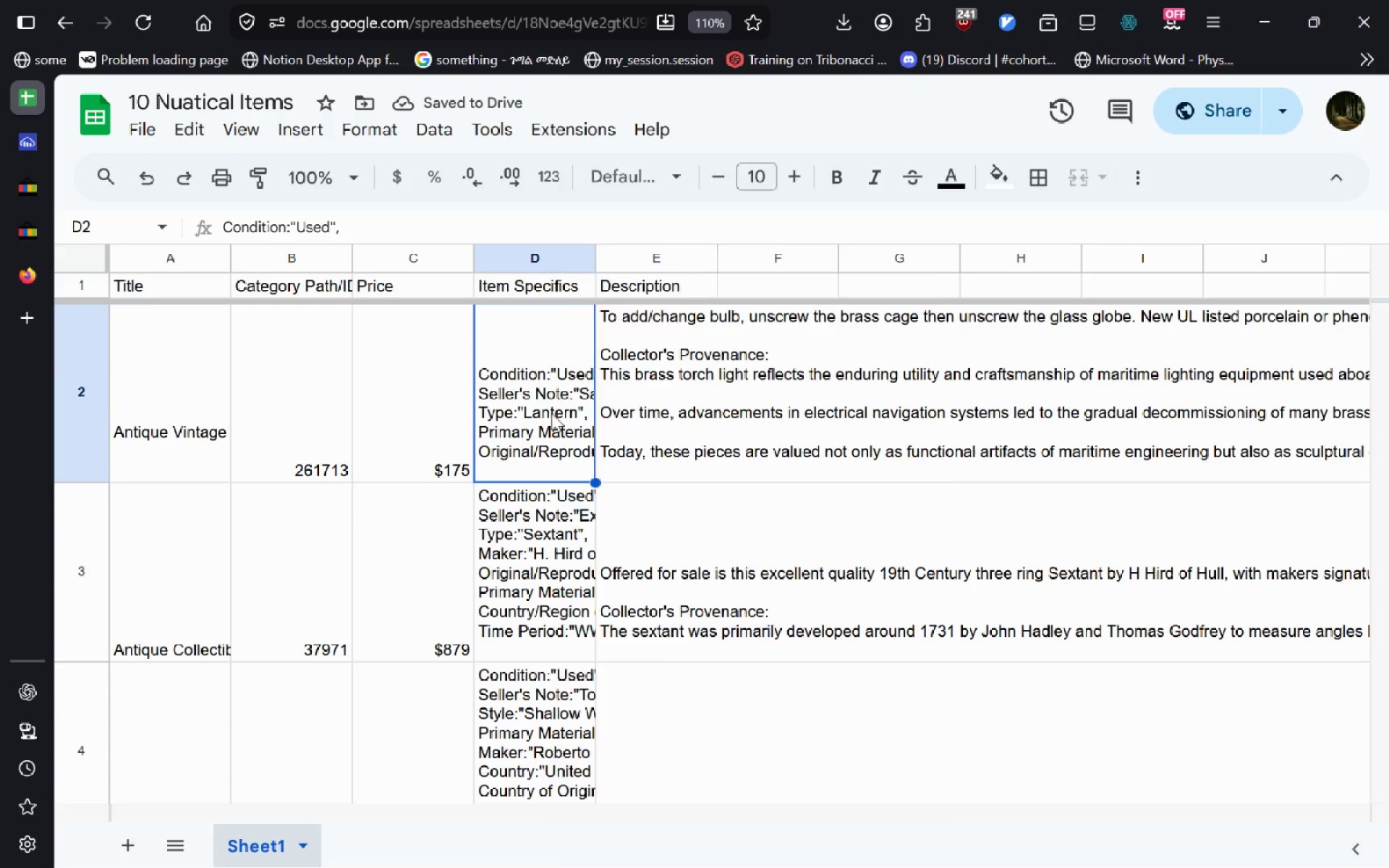 
left_click([551, 413])
 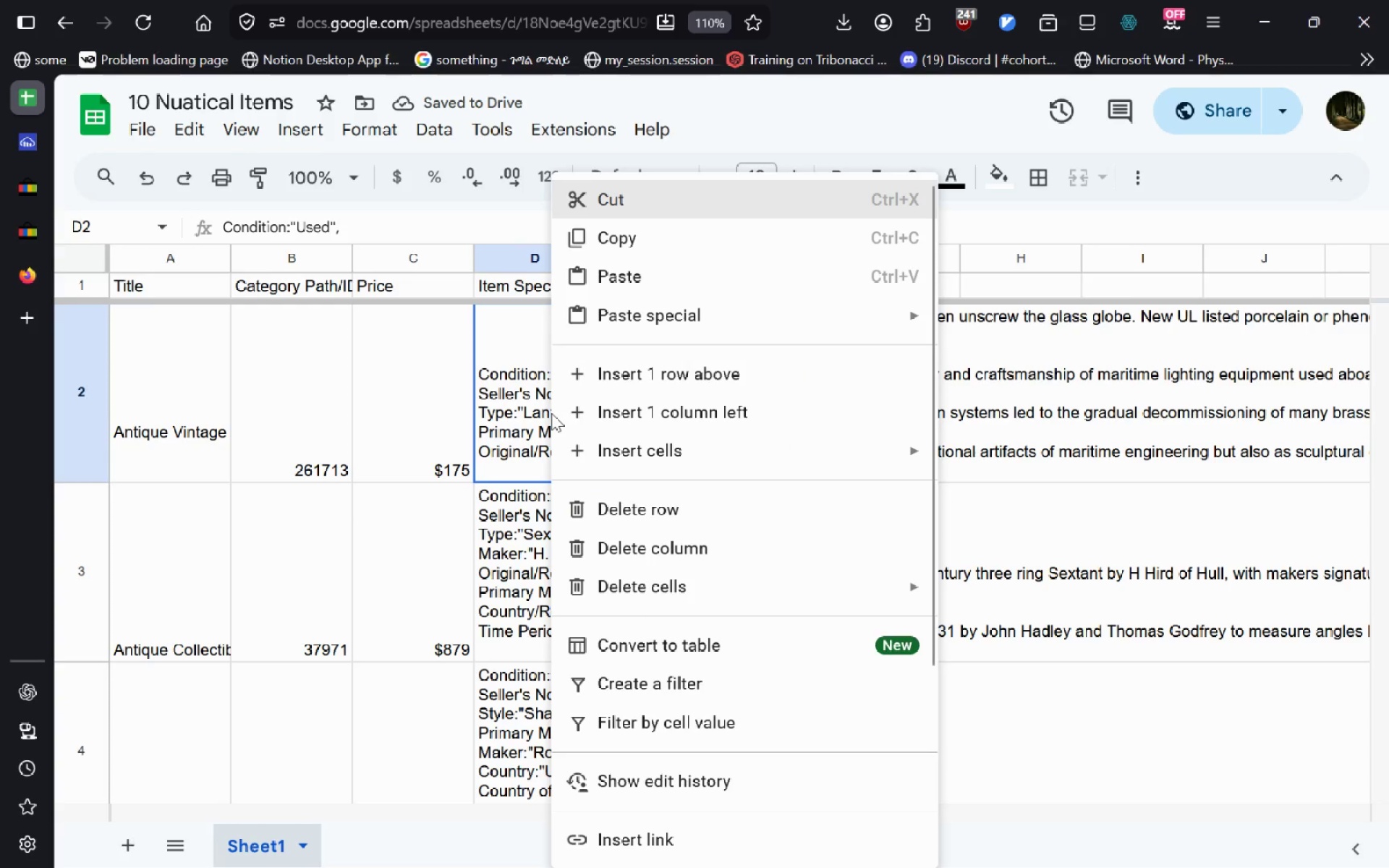 
double_click([551, 413])
 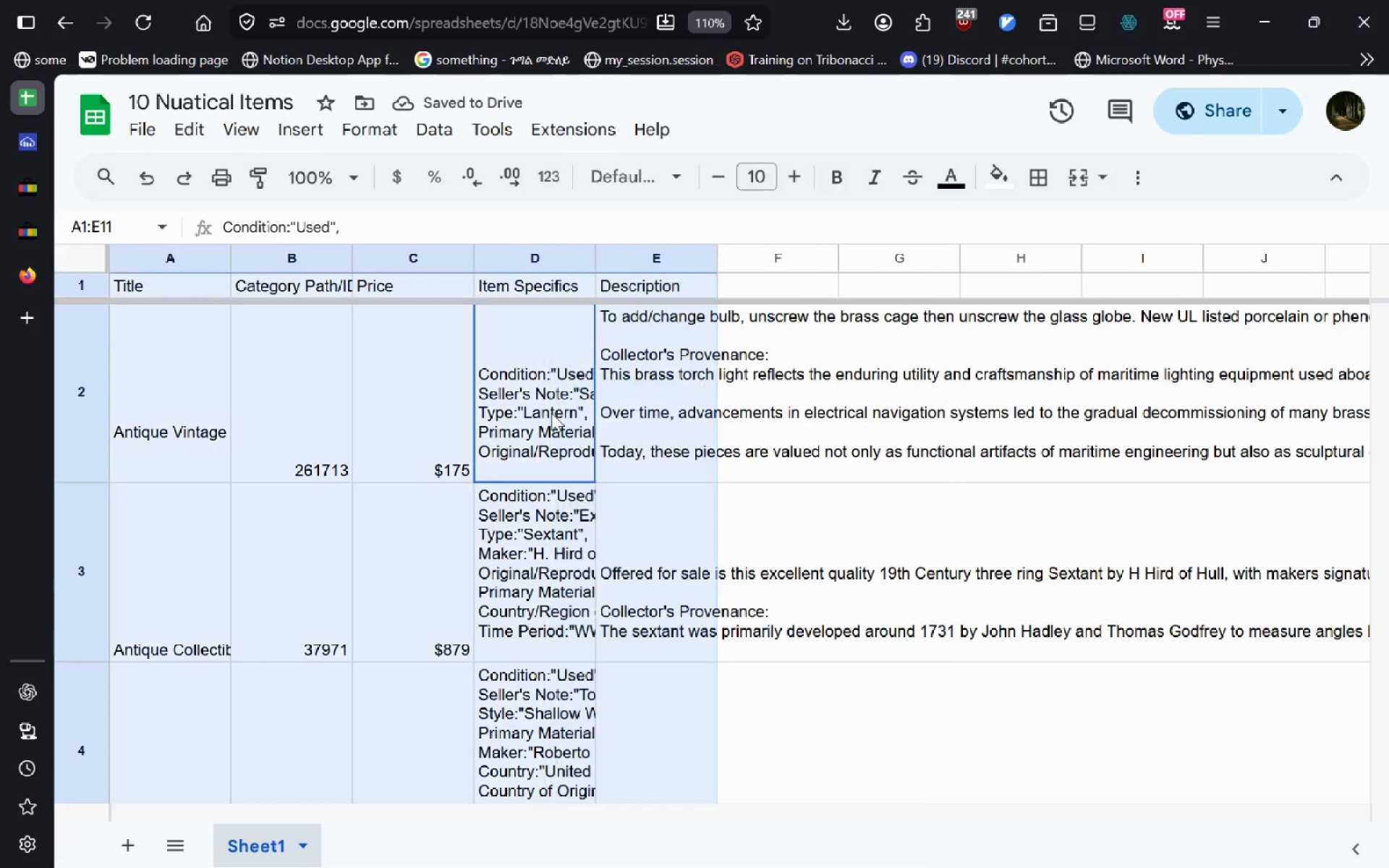 
key(Control+A)
 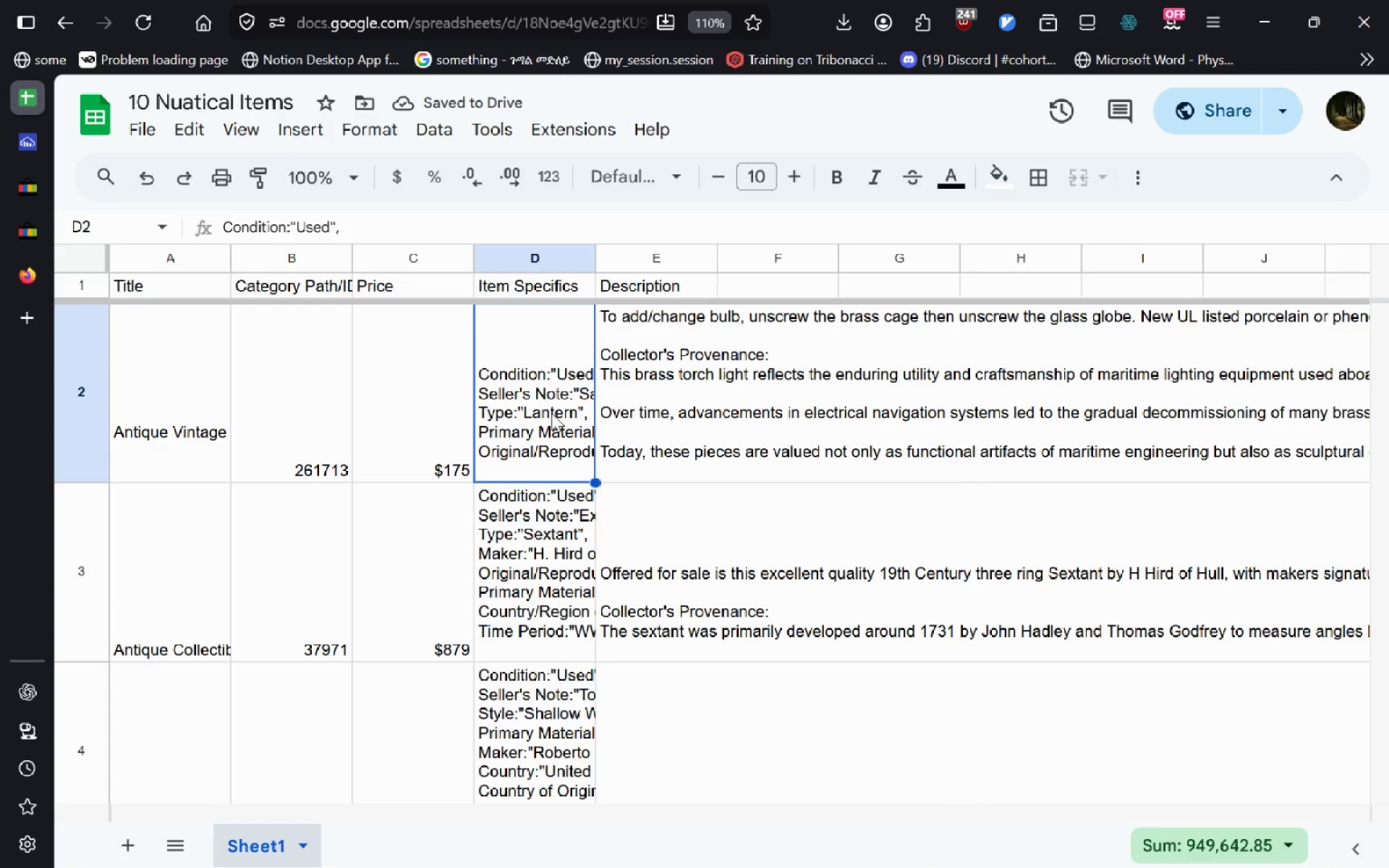 
double_click([551, 413])
 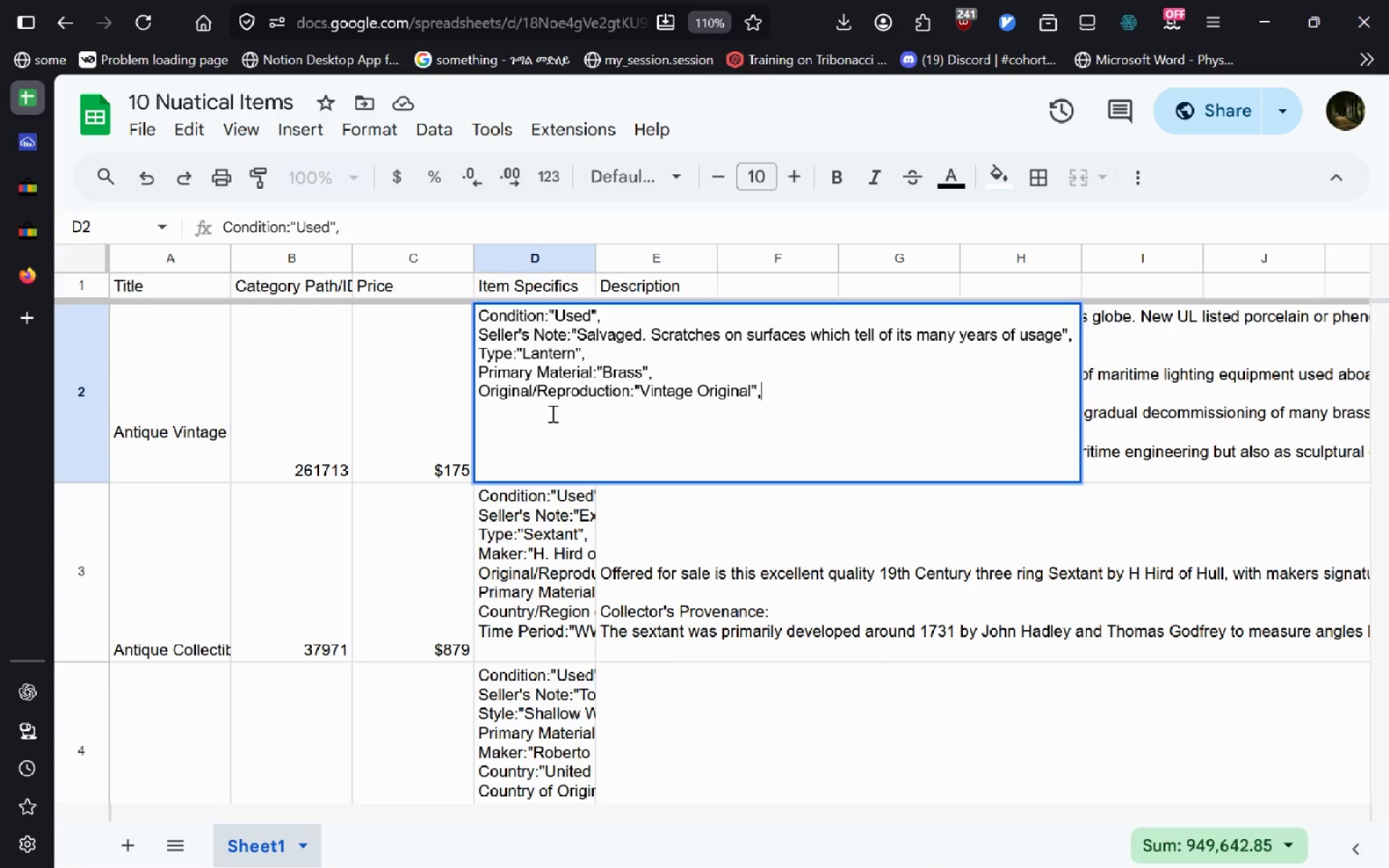 
key(Control+A)
 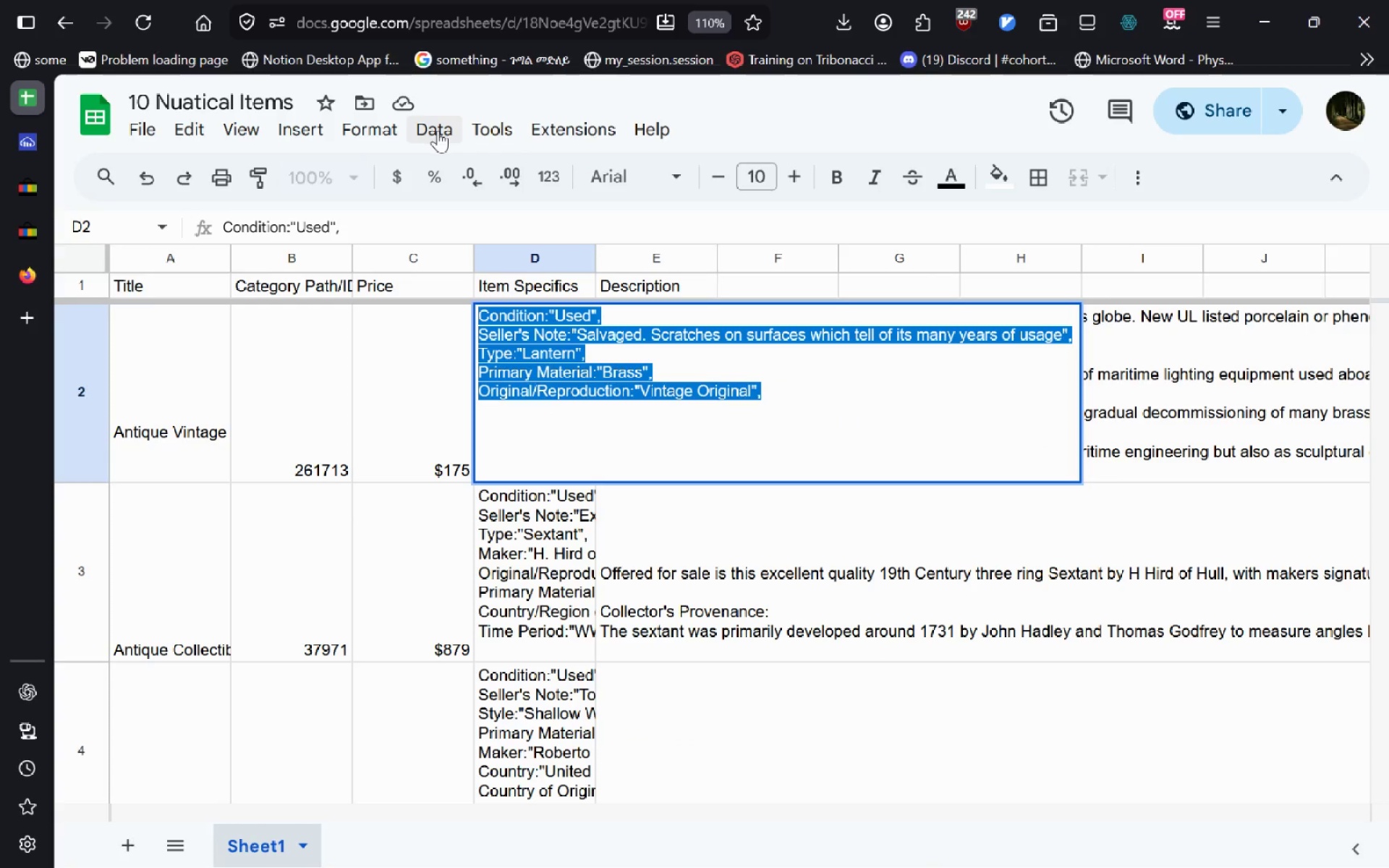 
left_click([438, 130])
 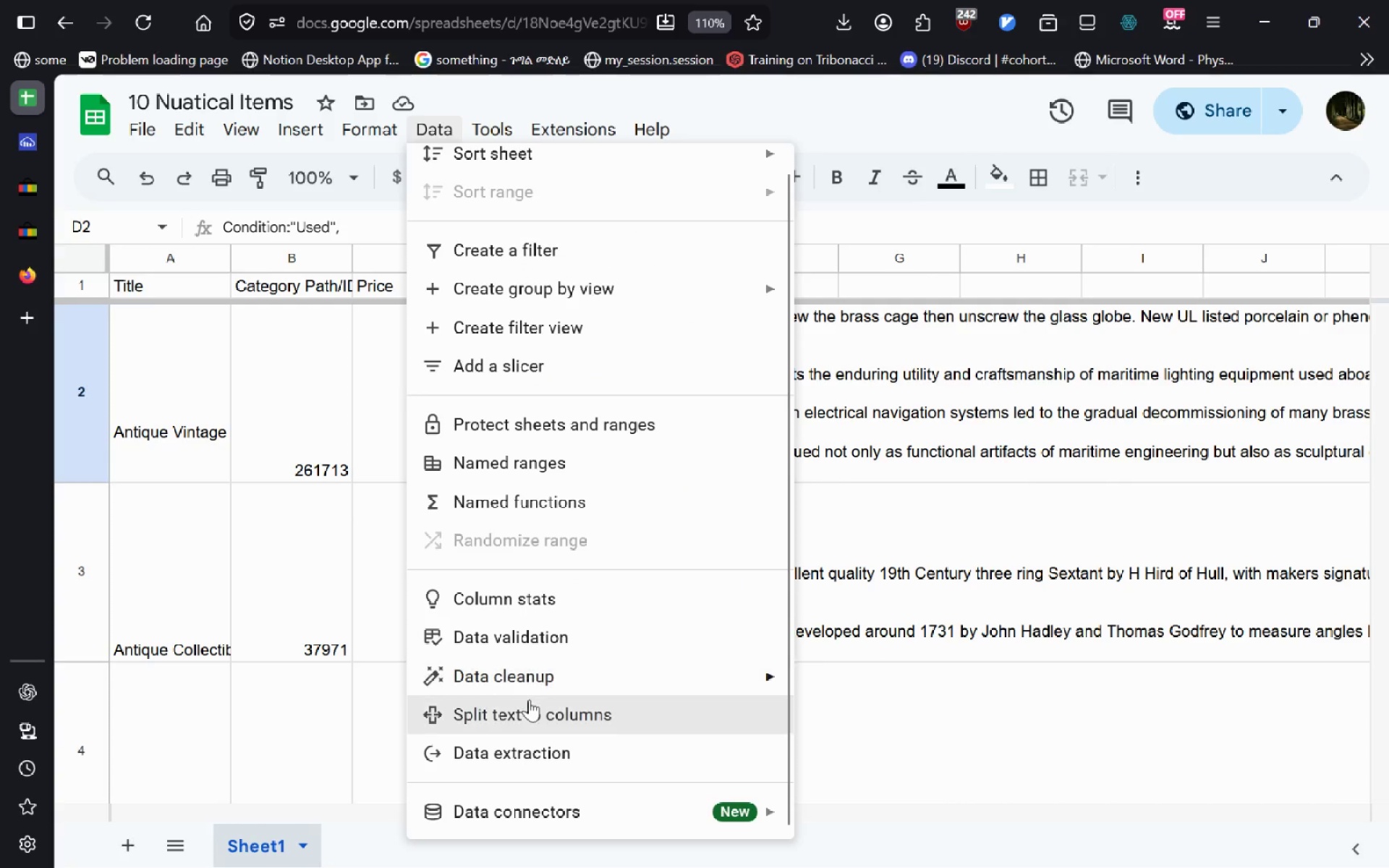 
left_click([530, 702])
 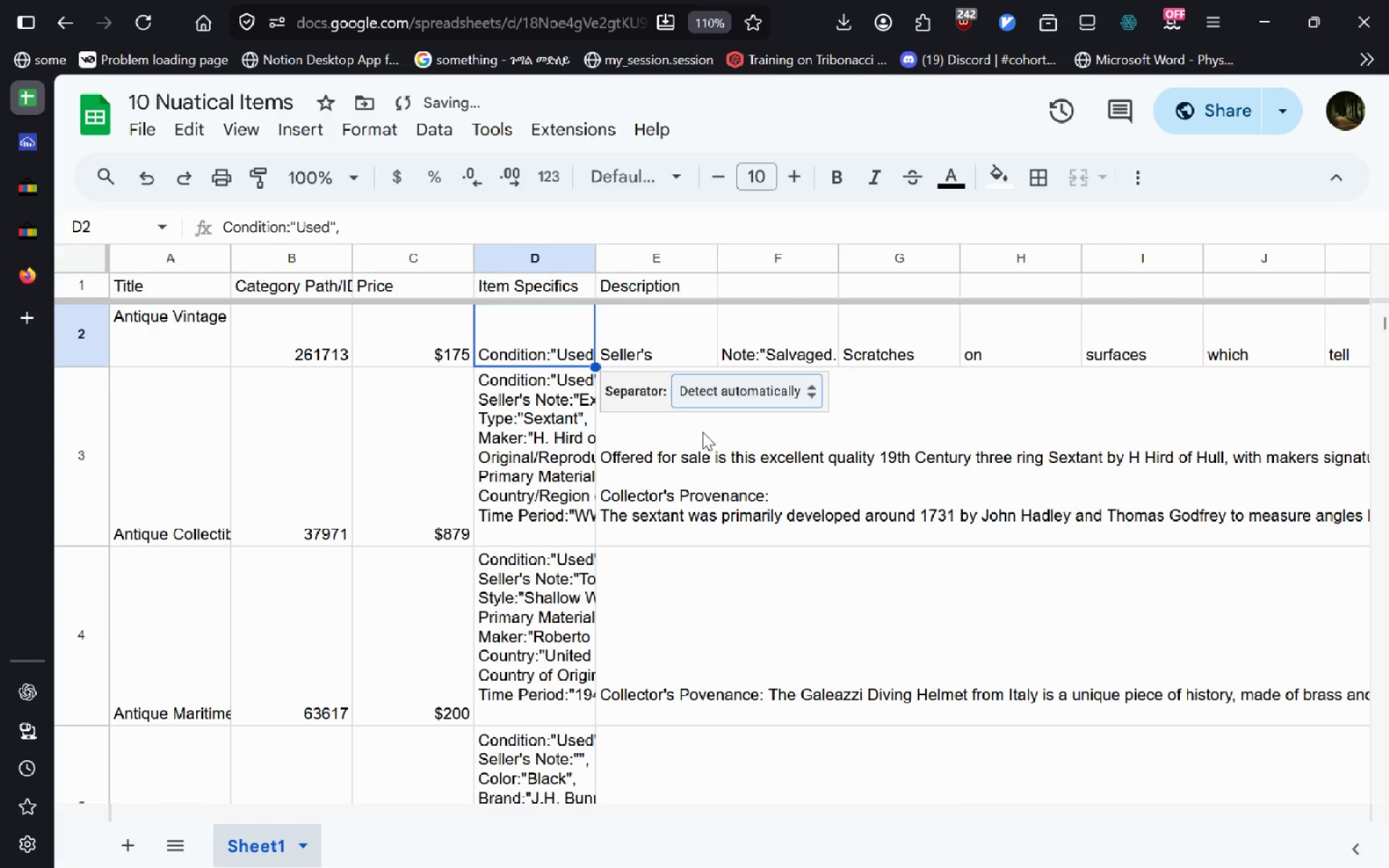 
left_click([725, 393])
 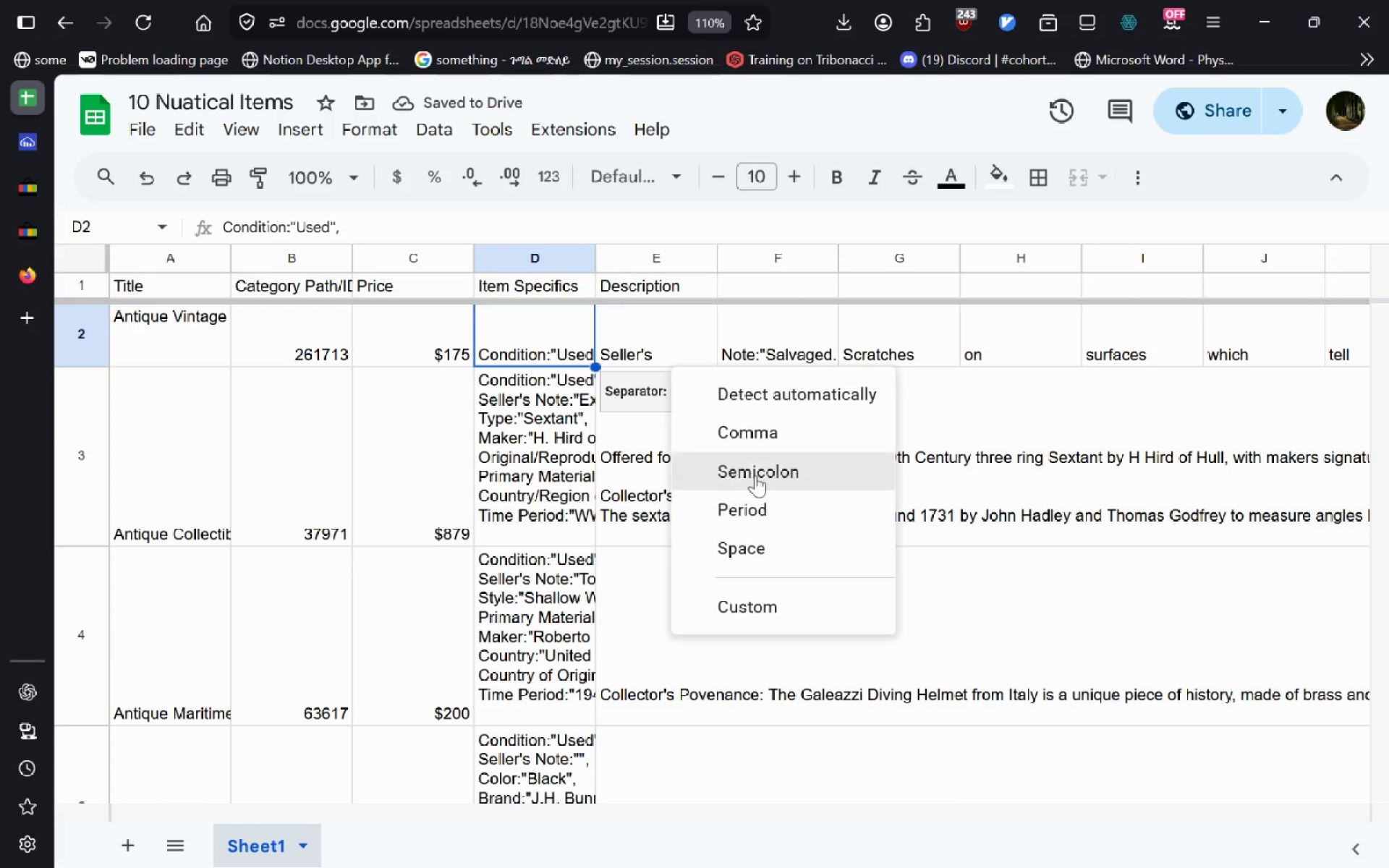 
left_click([757, 443])
 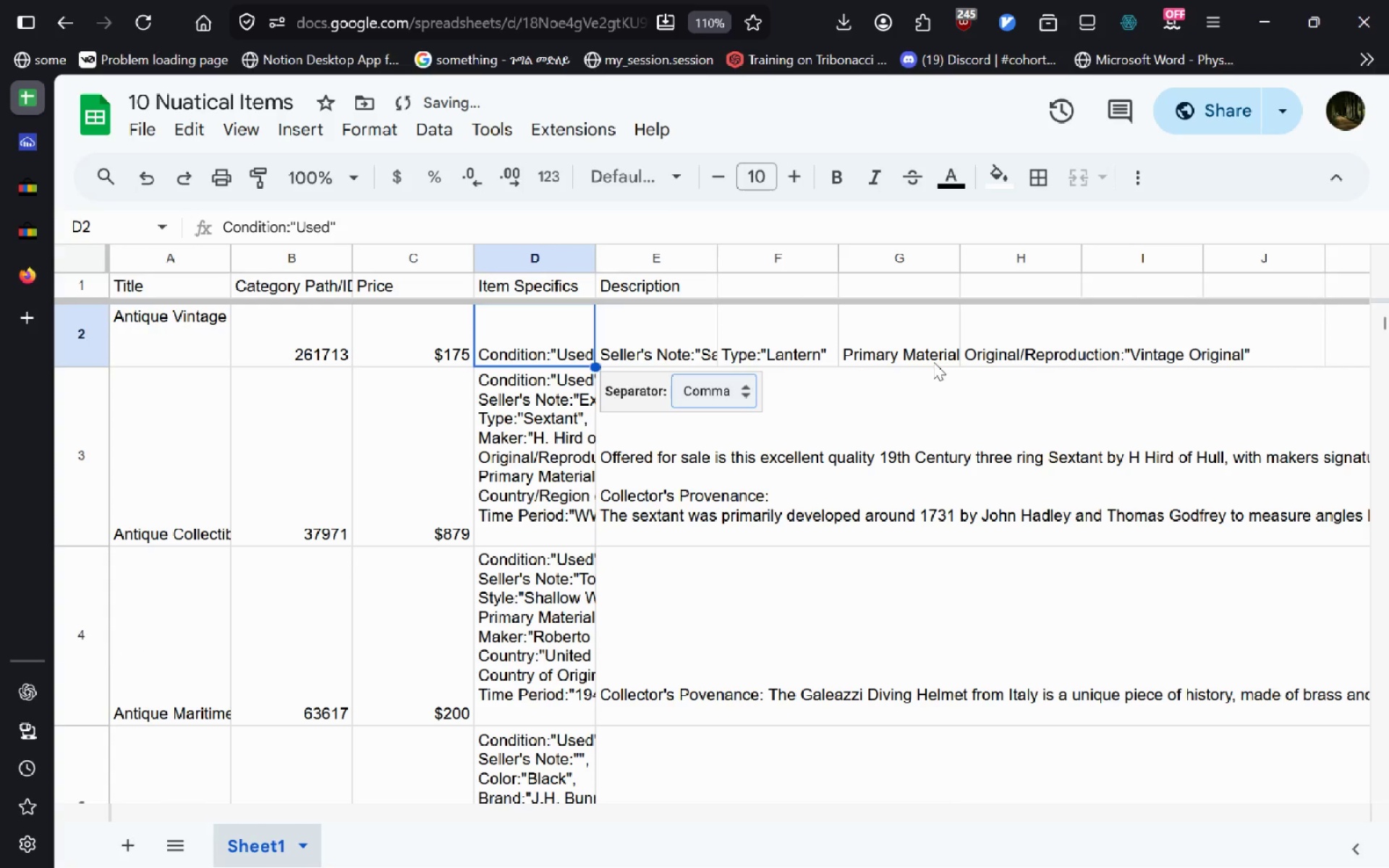 
left_click([933, 362])
 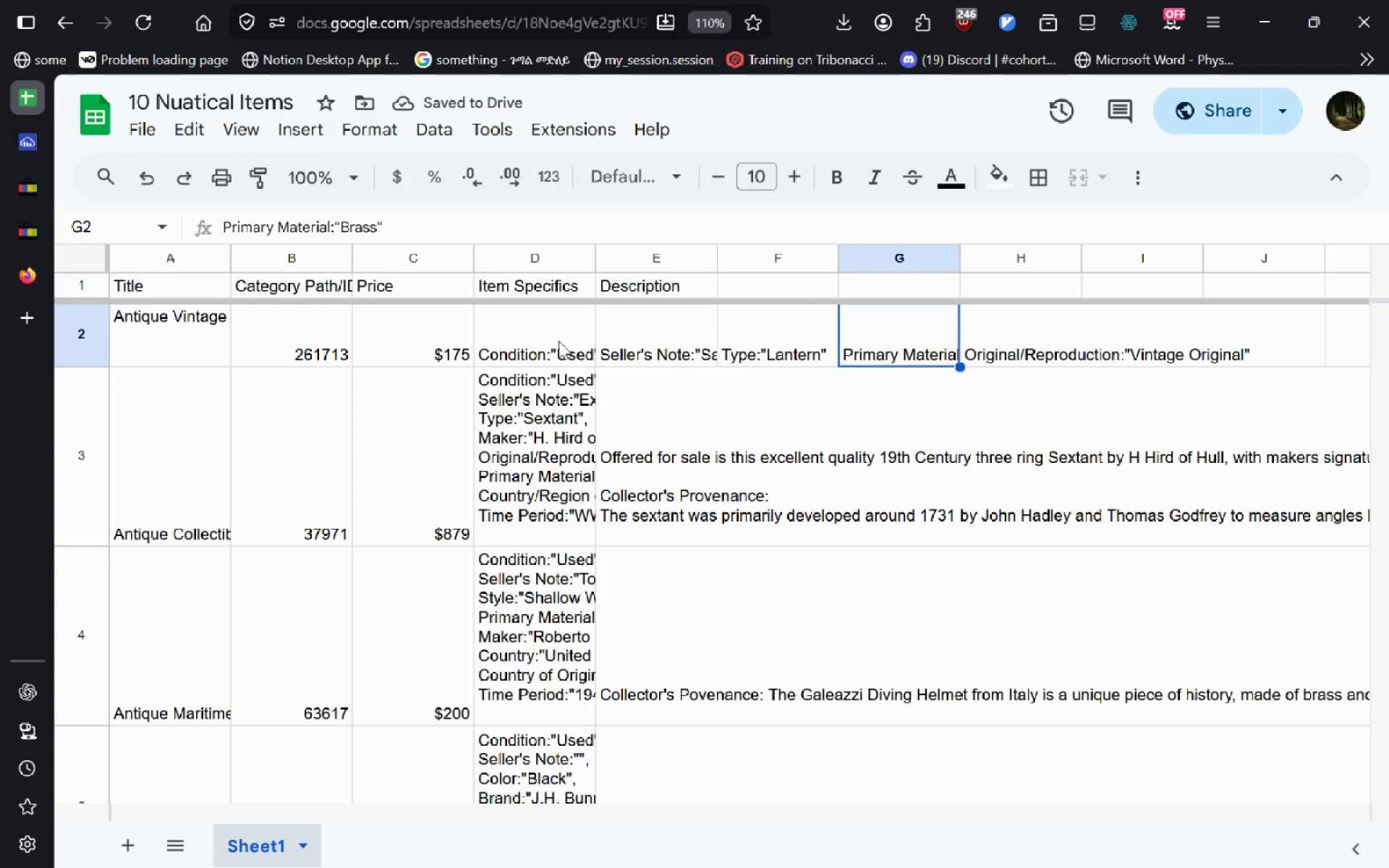 
left_click([556, 340])
 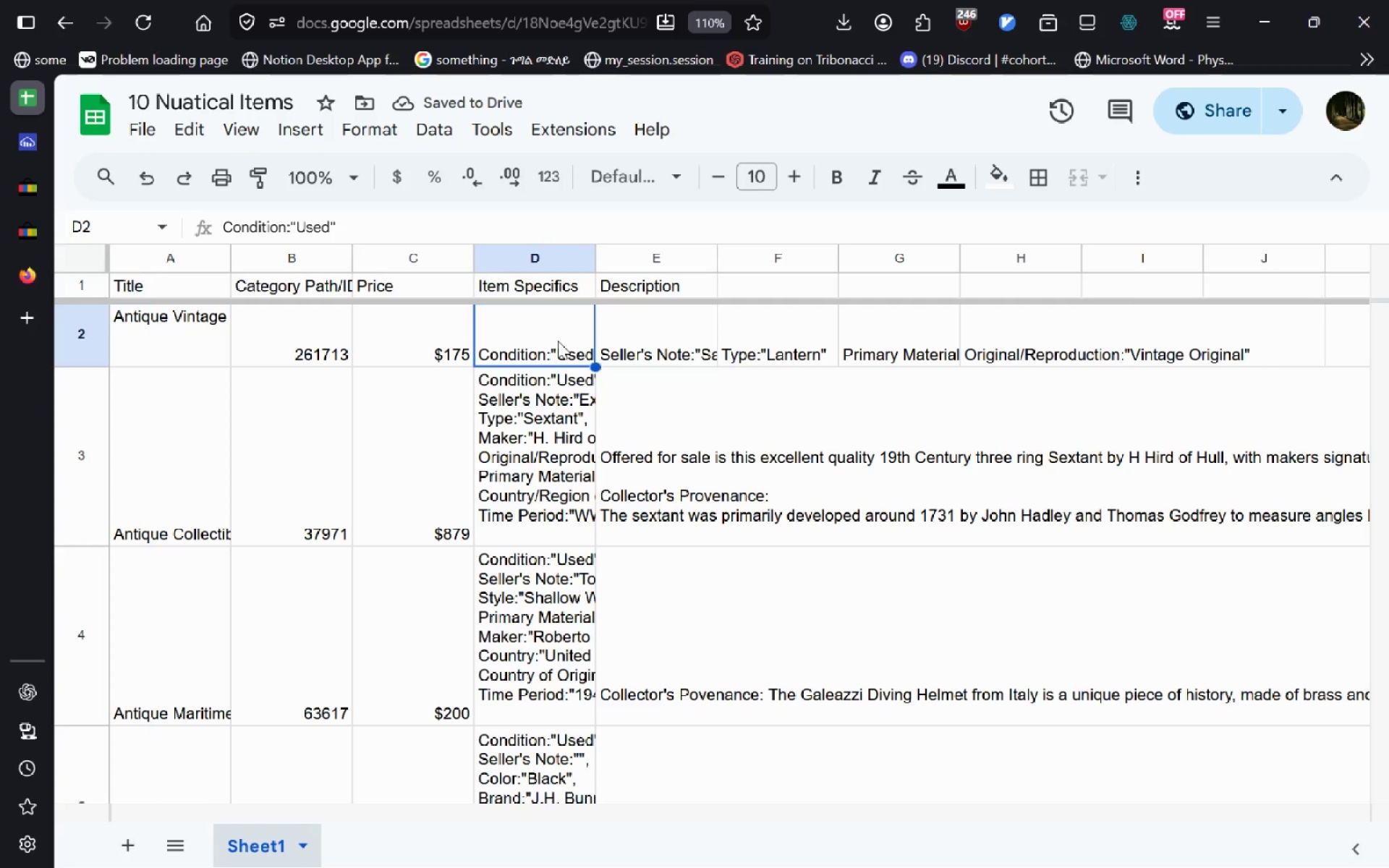 
double_click([558, 341])
 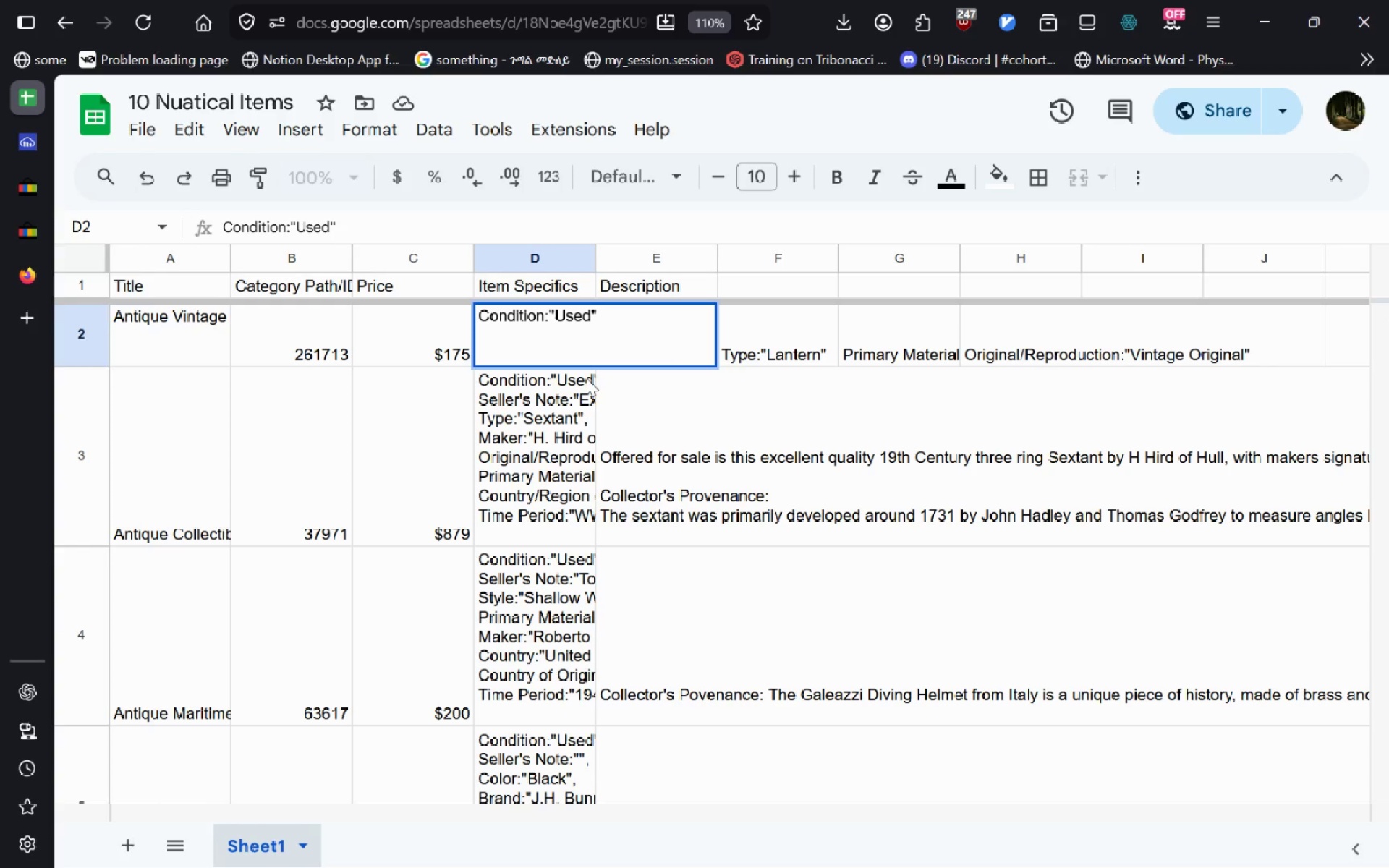 
hold_key(key=ControlLeft, duration=0.7)
 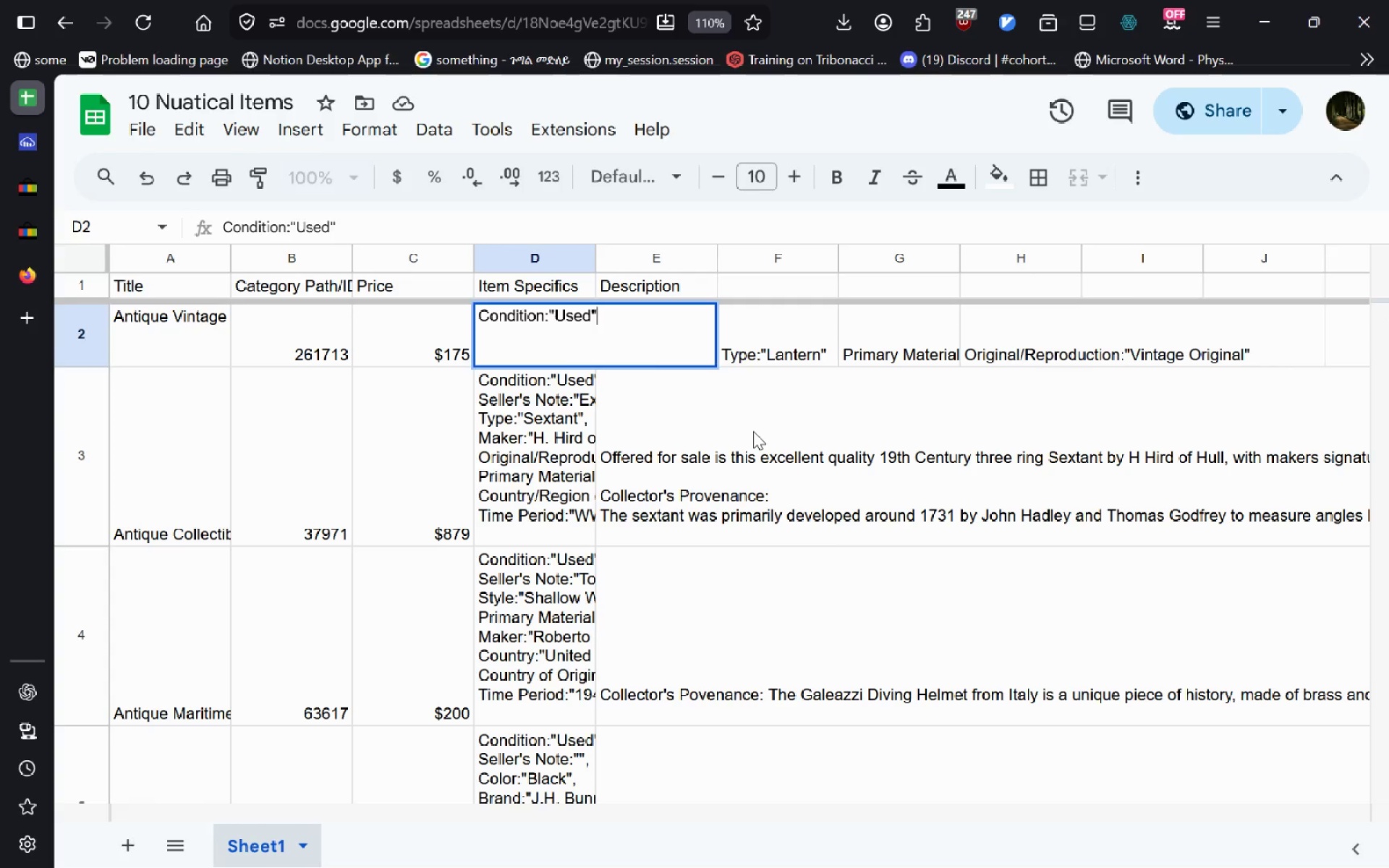 
left_click([753, 431])
 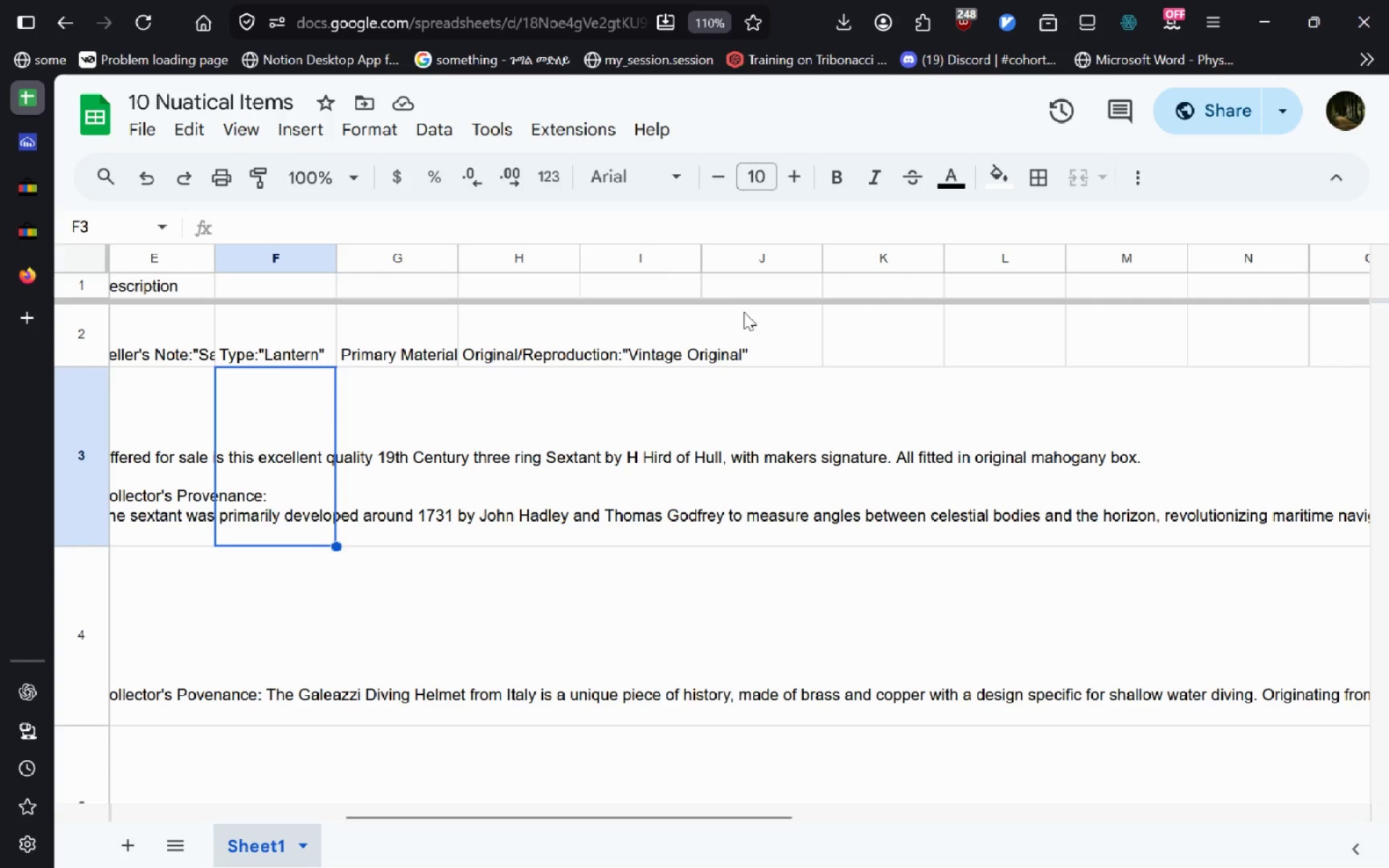 
double_click([654, 332])
 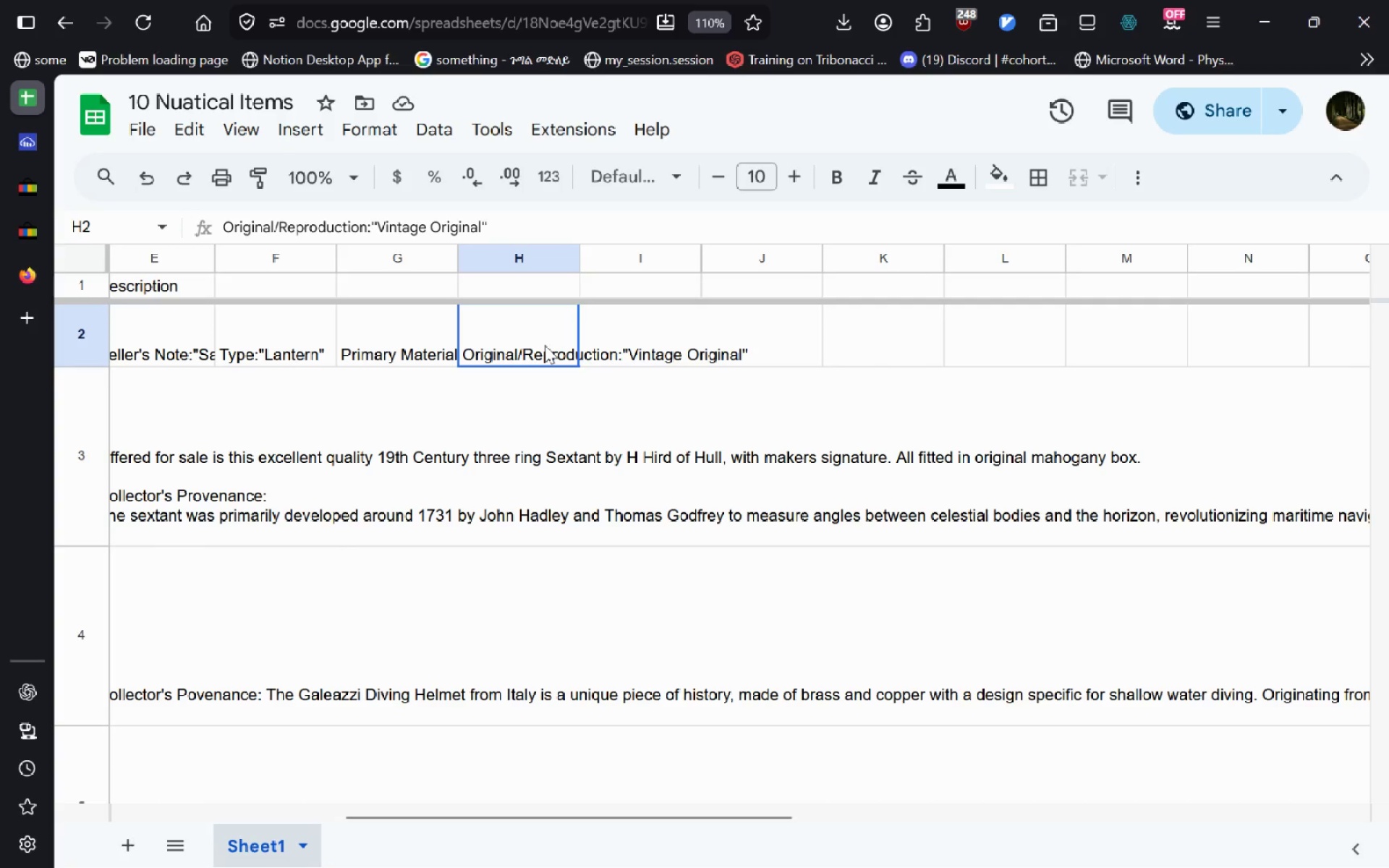 
double_click([545, 345])
 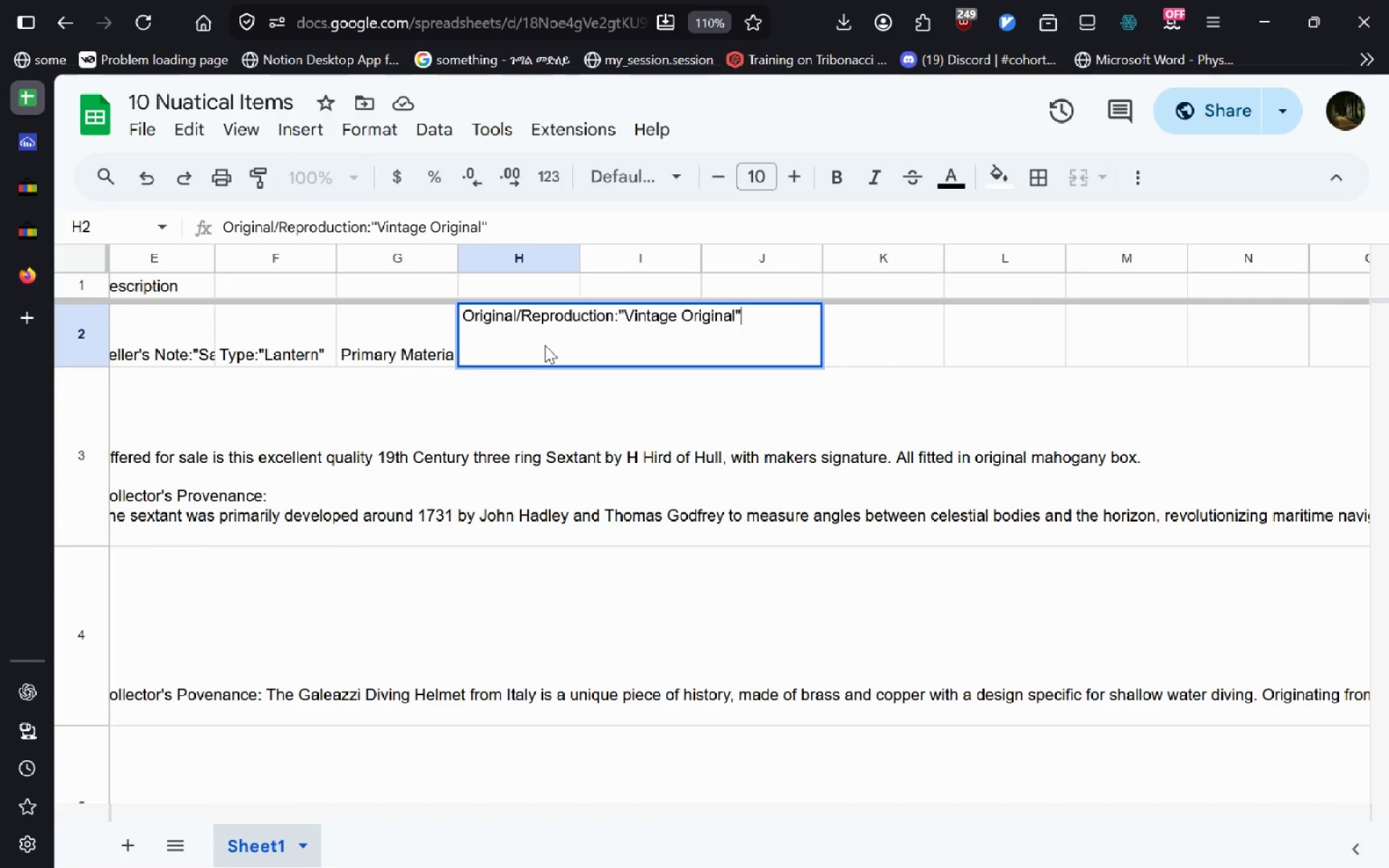 
key(Control+A)
 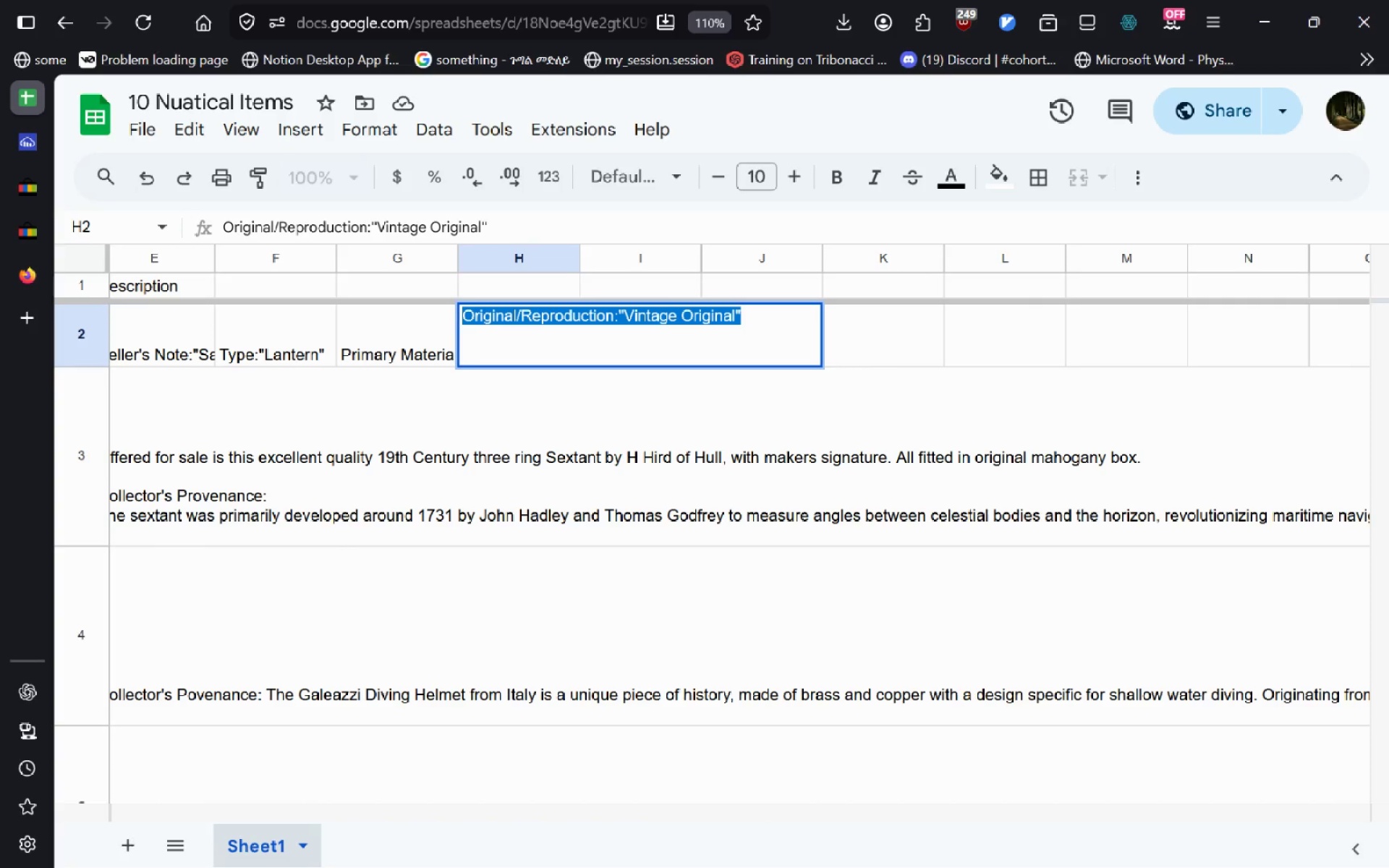 
key(Control+C)
 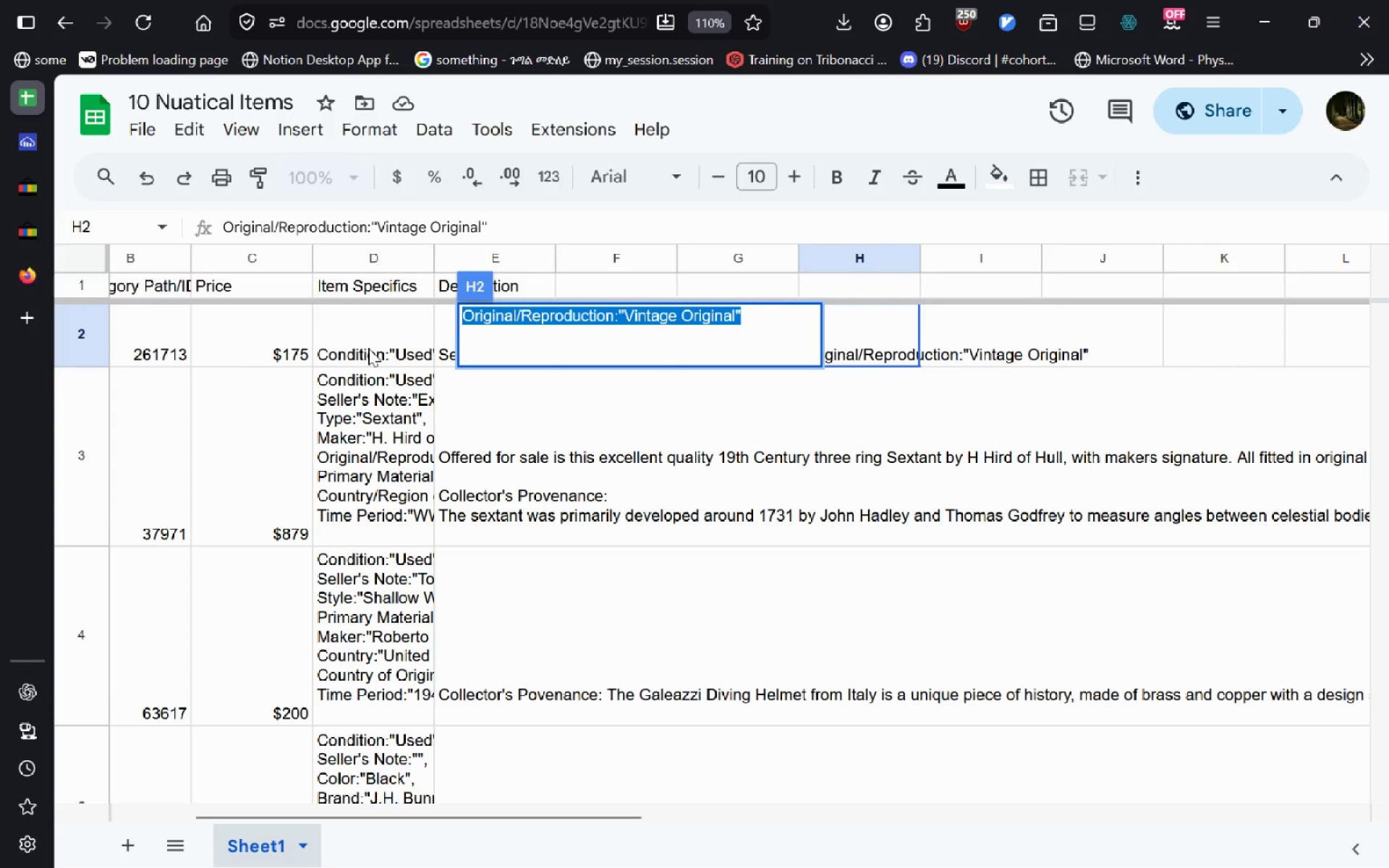 
left_click([368, 348])
 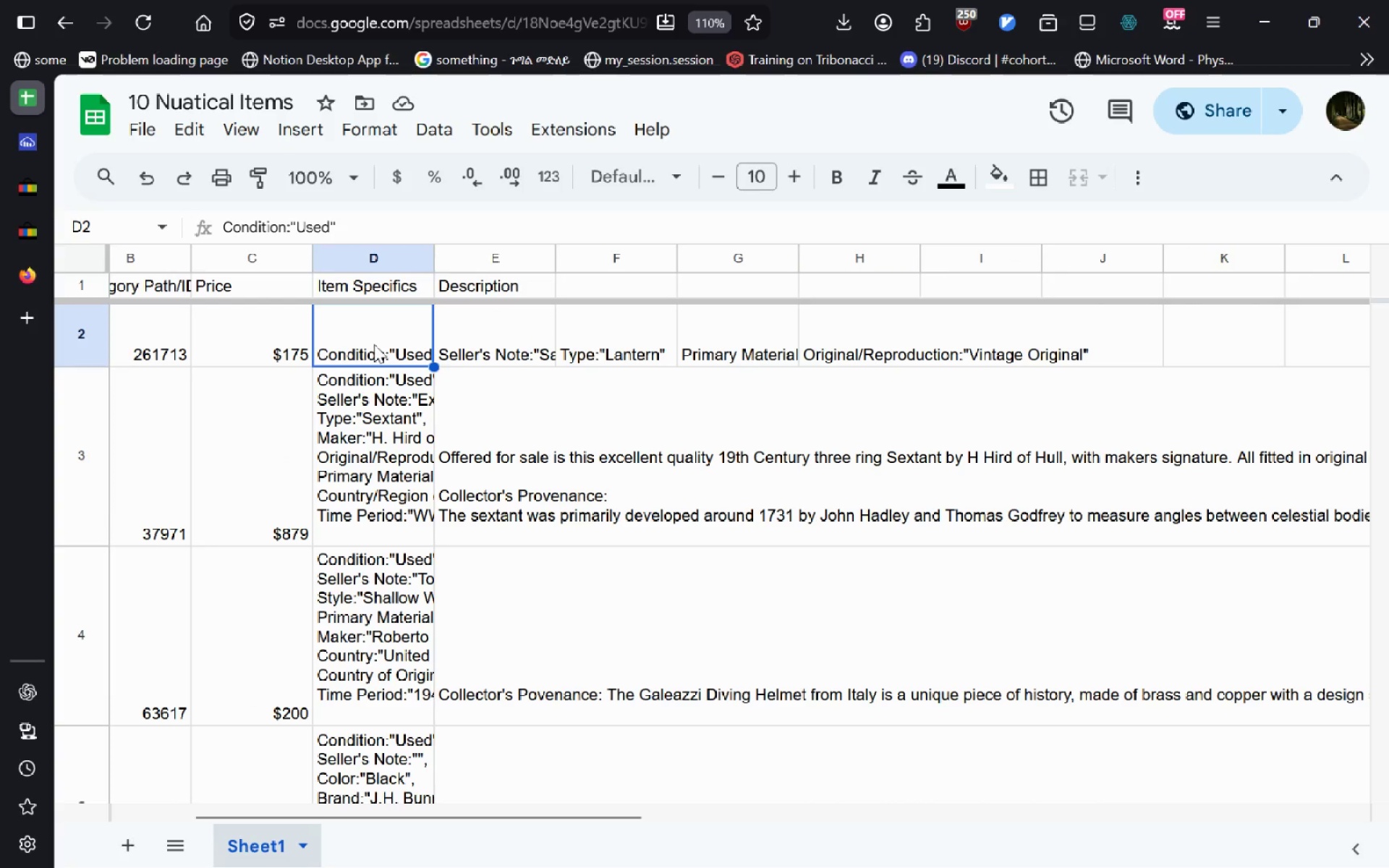 
double_click([374, 344])
 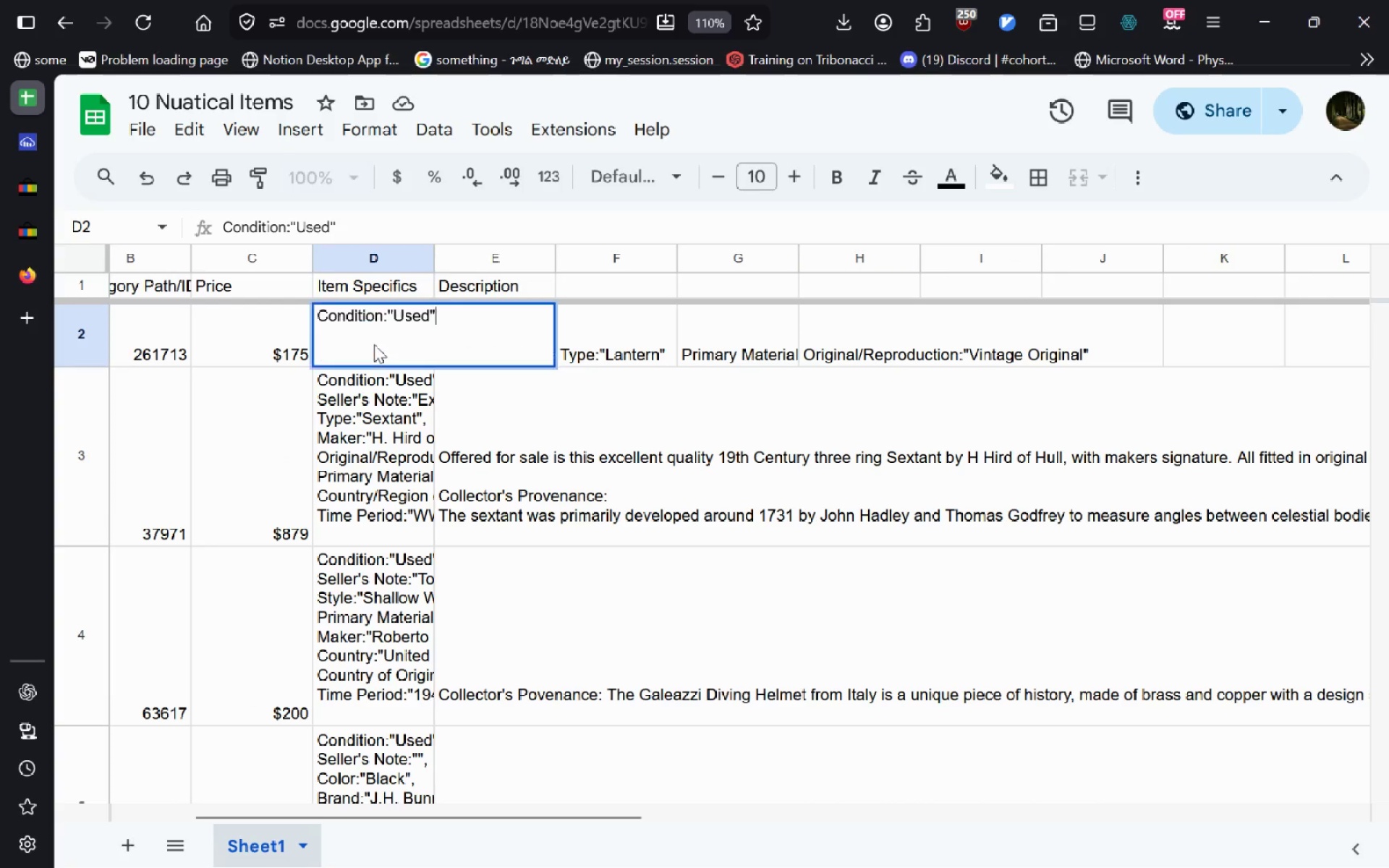 
key(Control+A)
 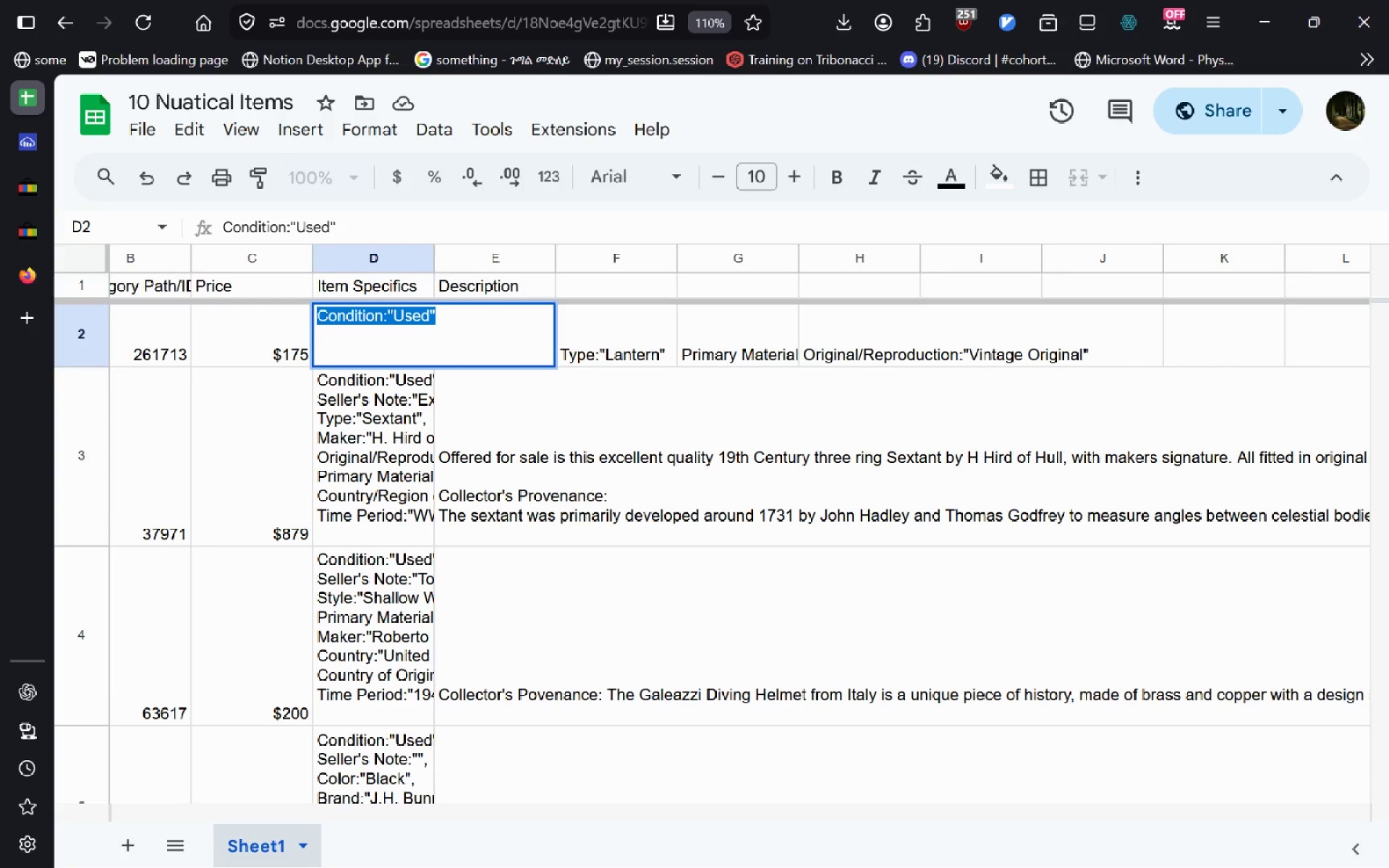 
key(Control+C)
 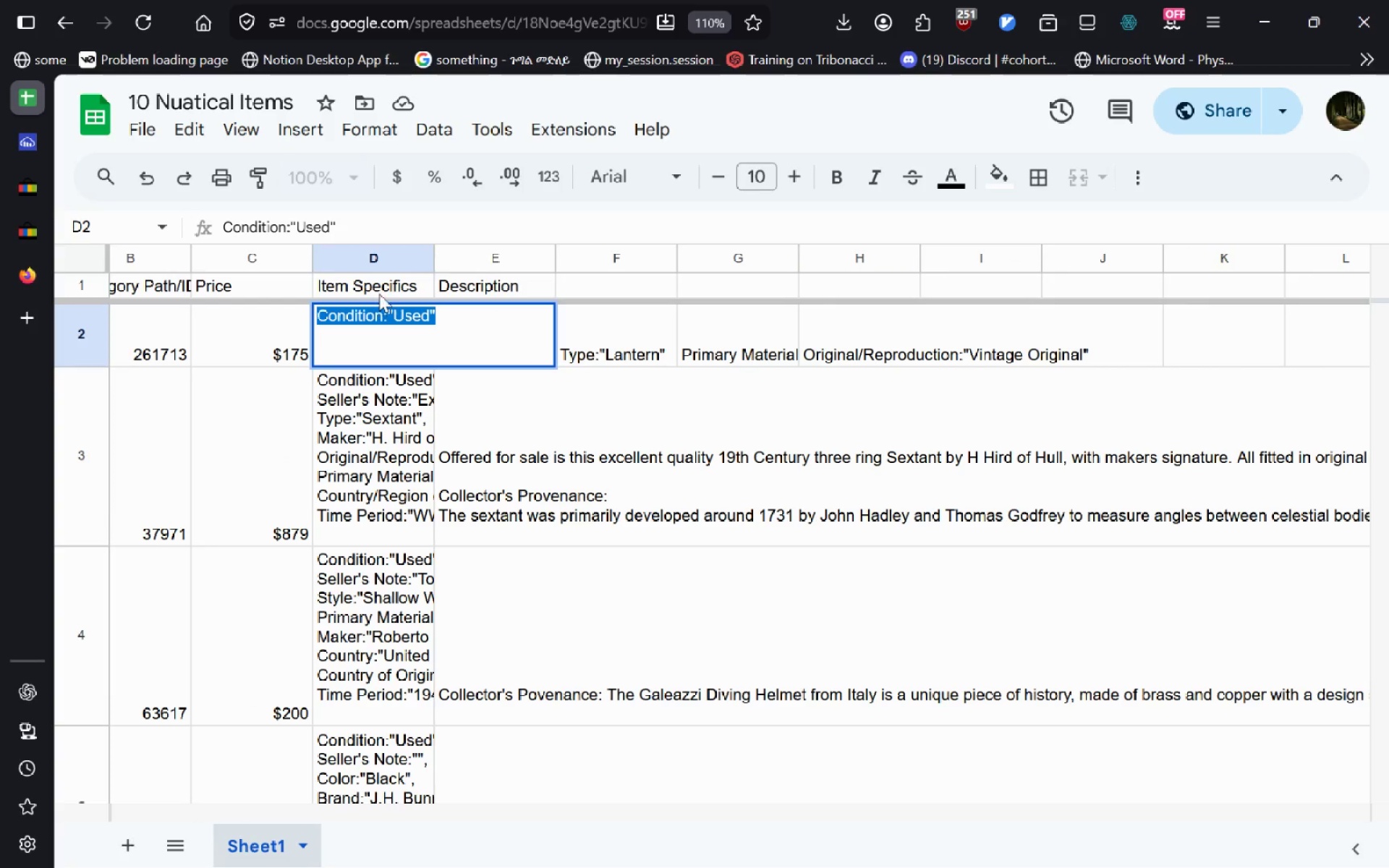 
left_click([379, 292])
 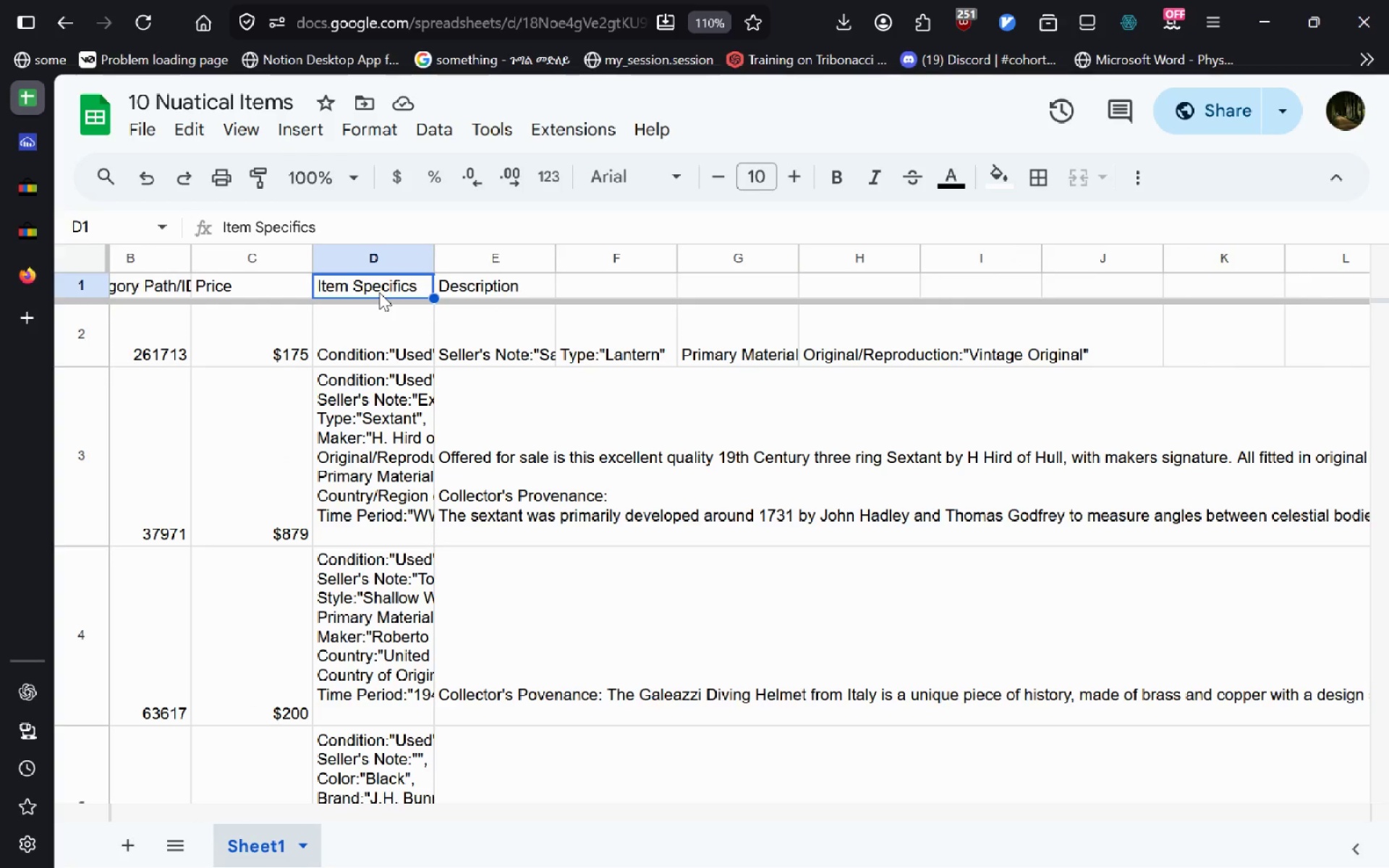 
key(Control+A)
 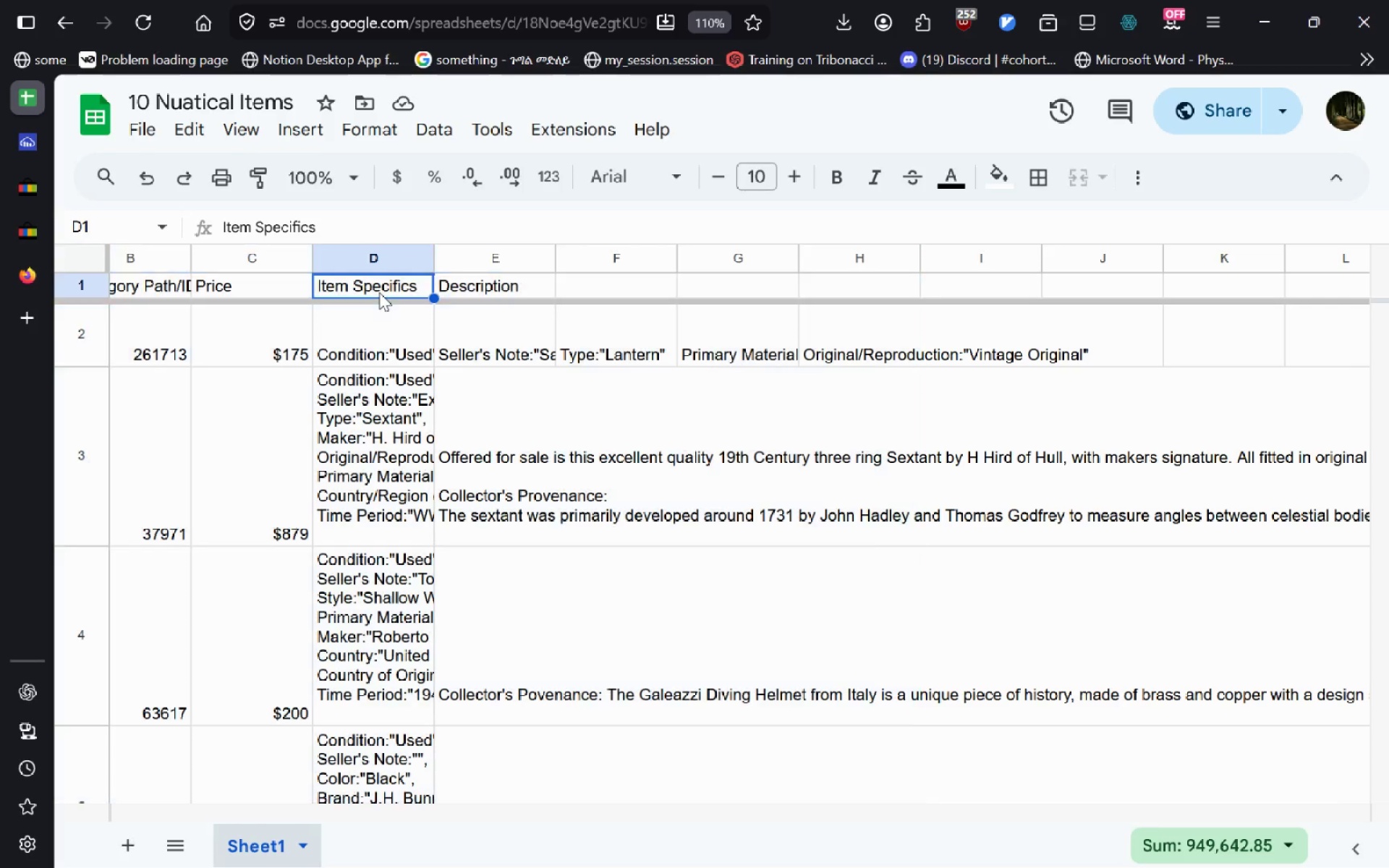 
left_click([379, 292])
 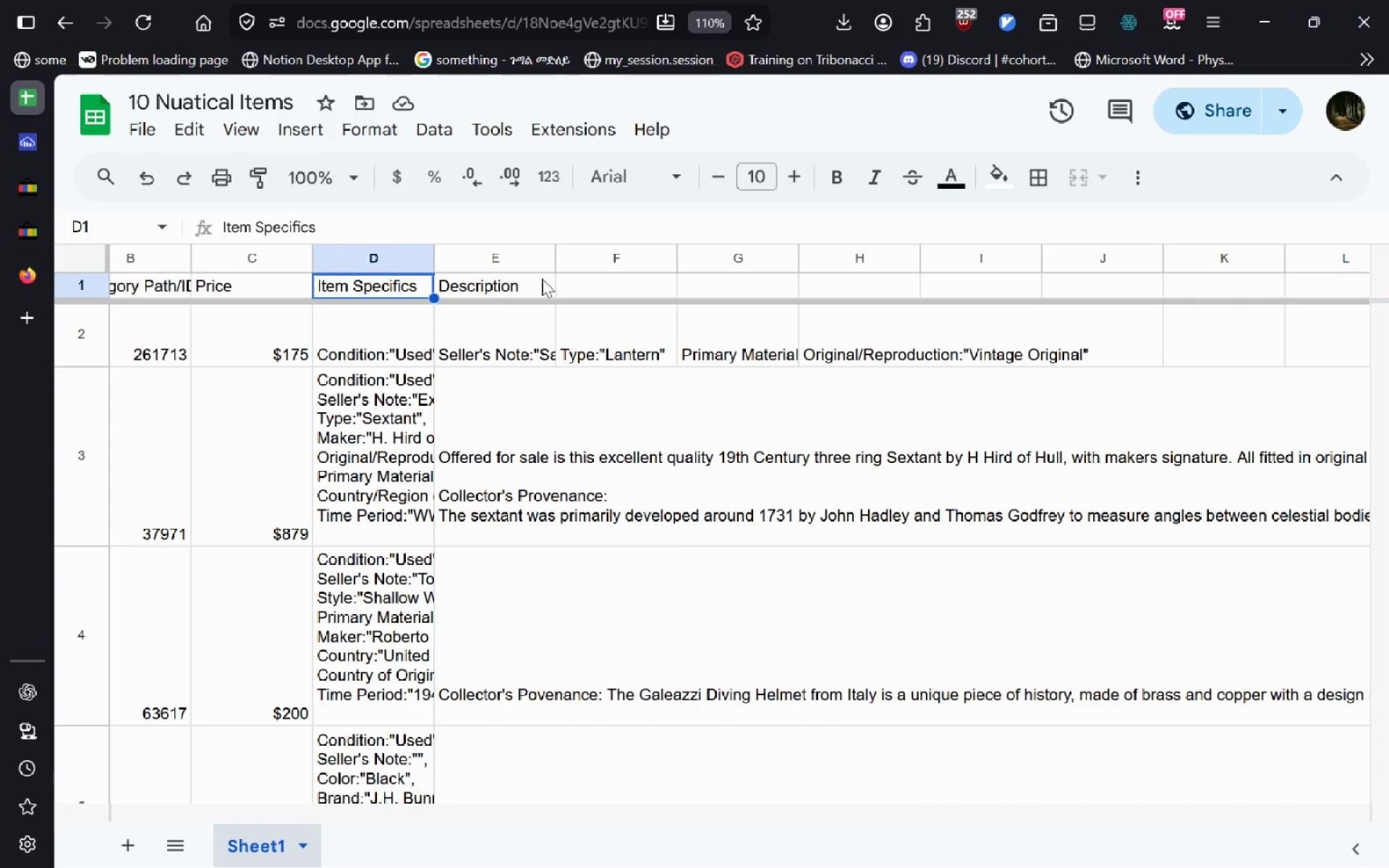 
left_click([483, 290])
 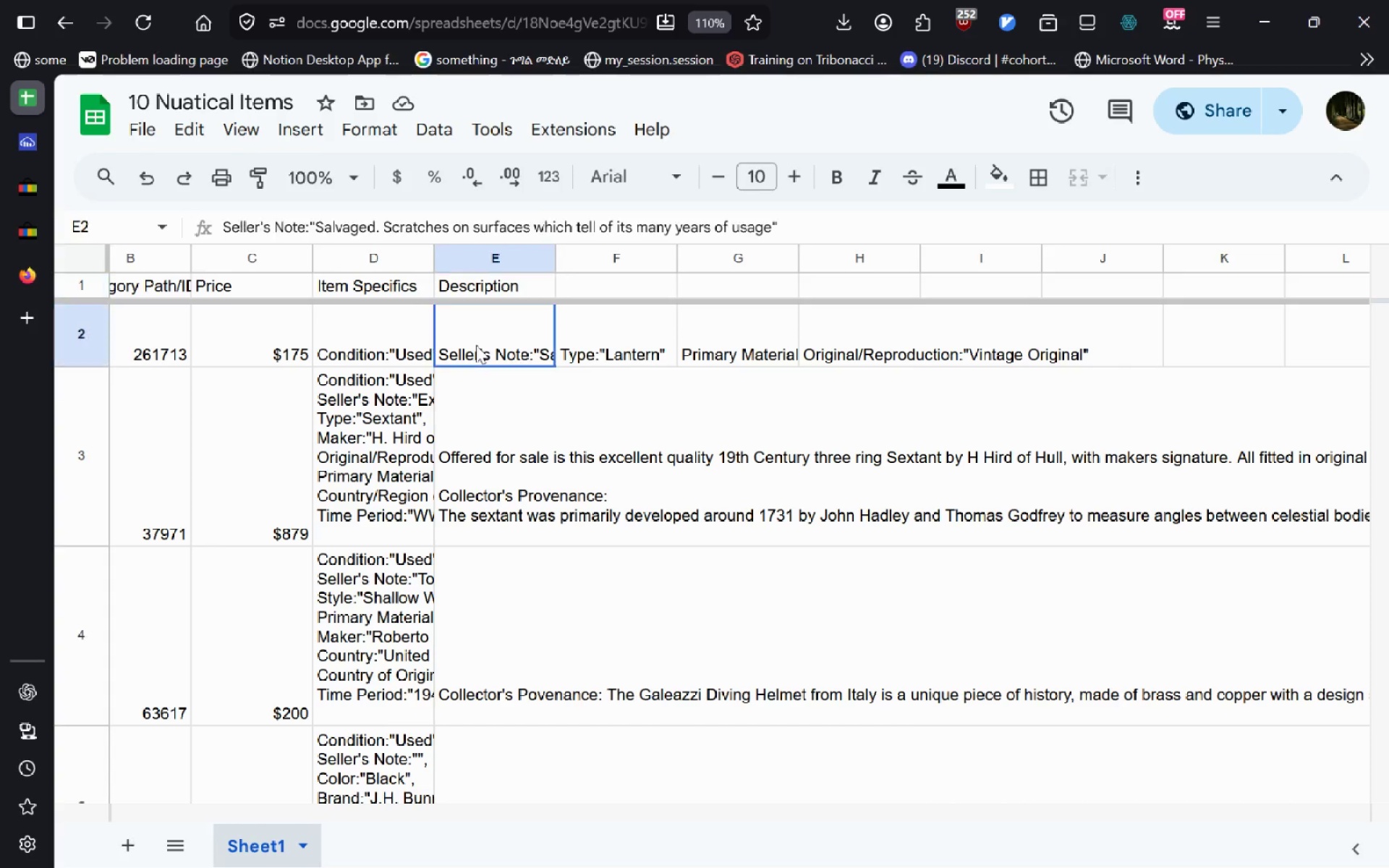 
double_click([476, 345])
 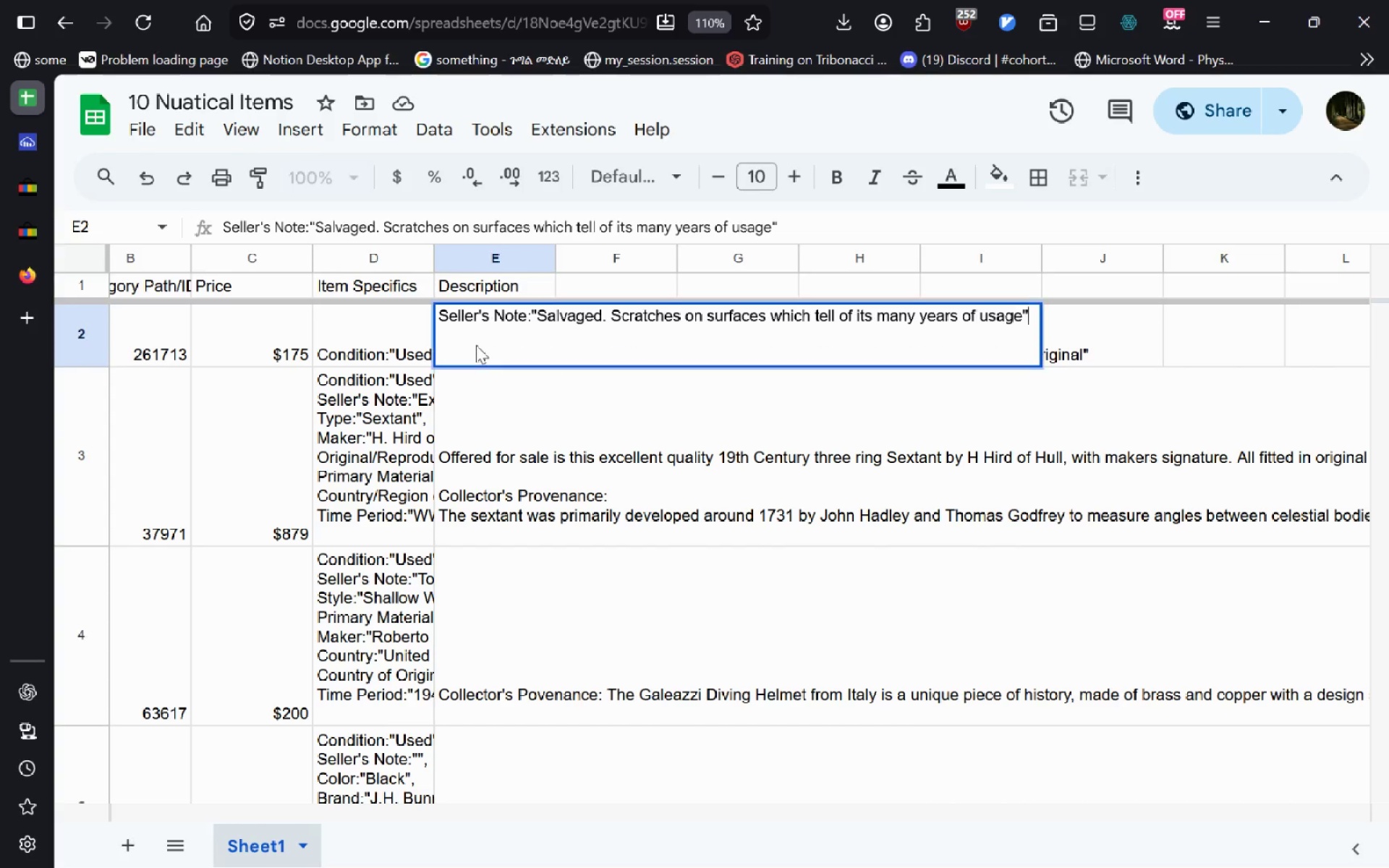 
key(Control+Z)
 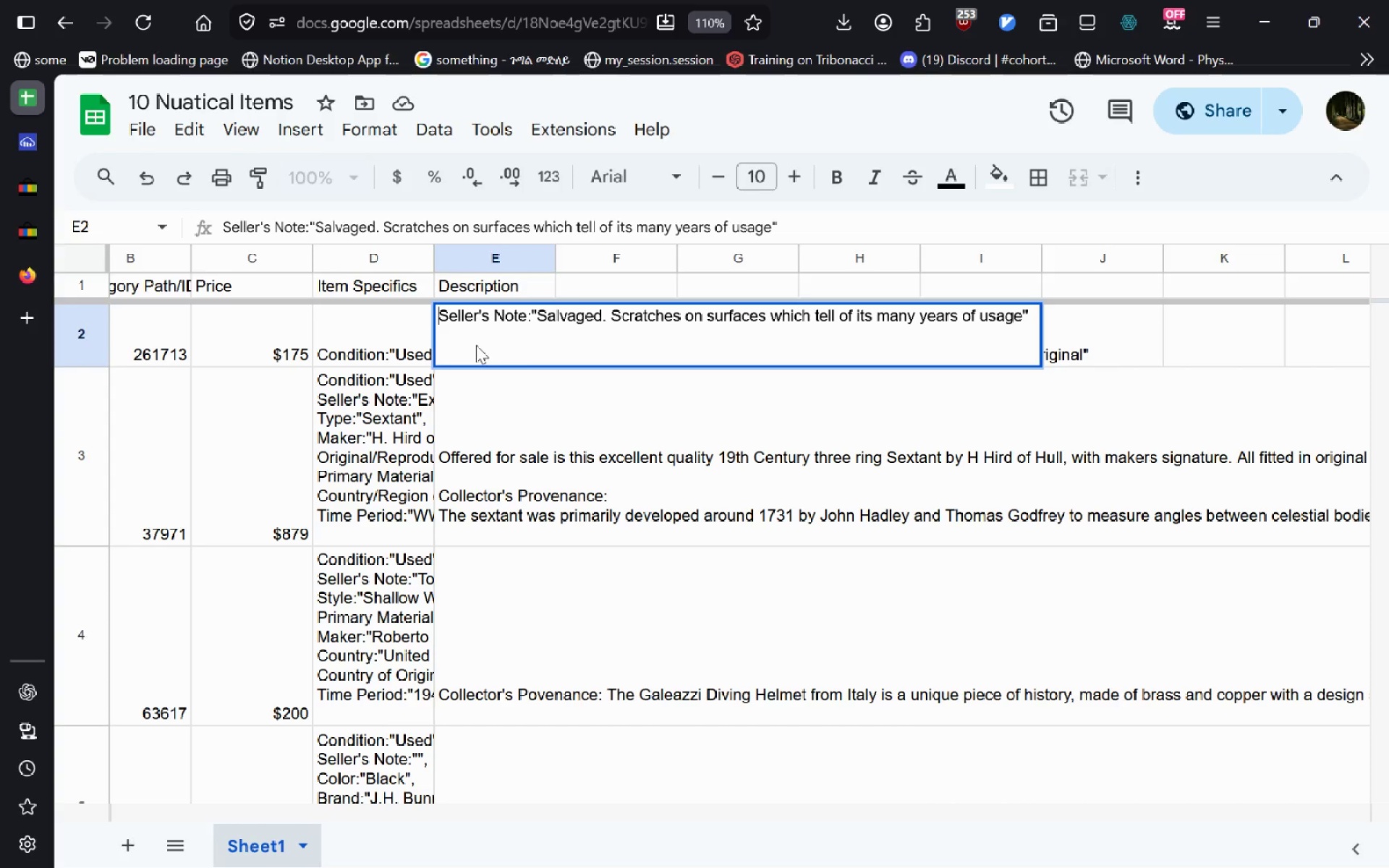 
key(Control+Z)
 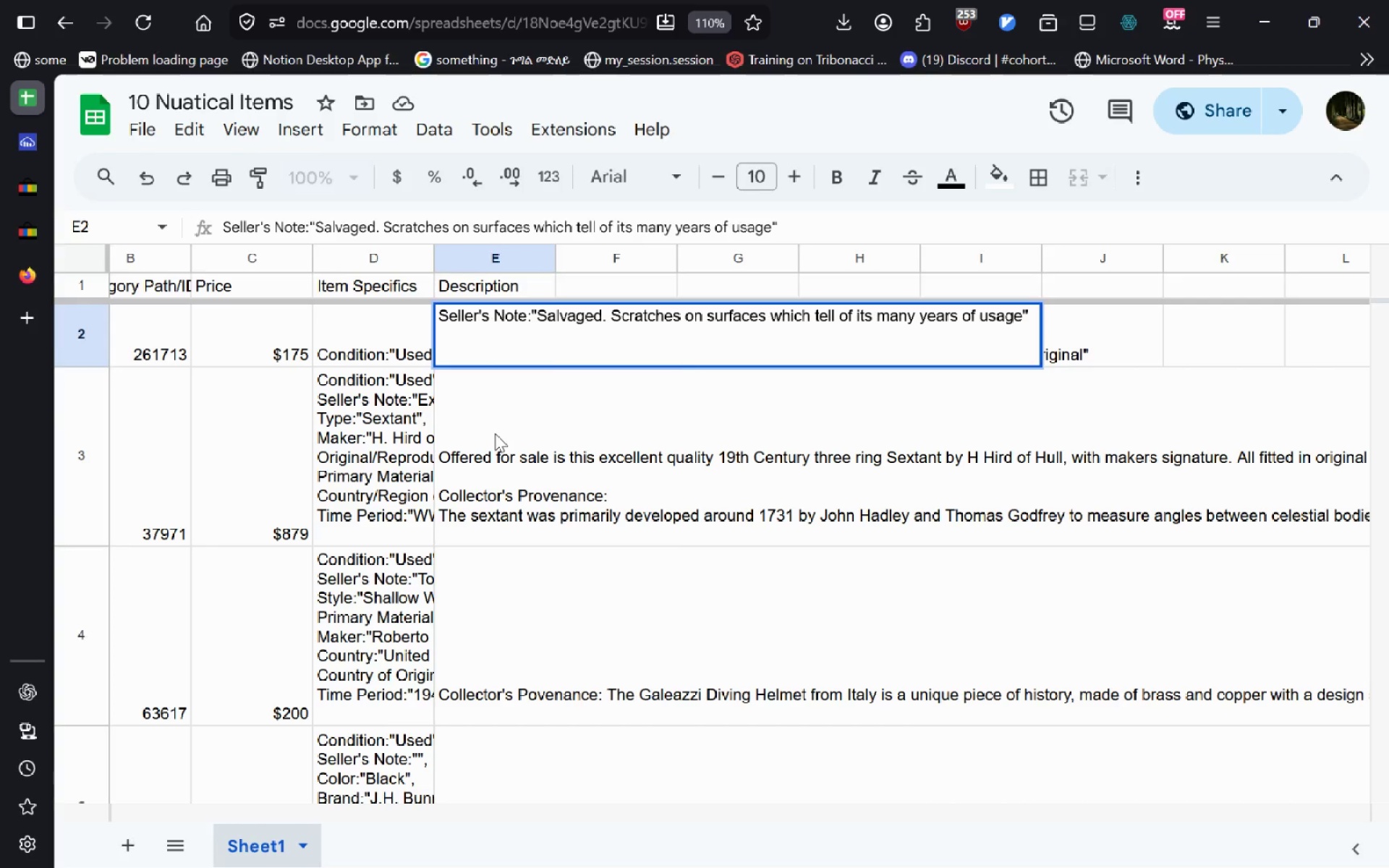 
left_click([495, 433])
 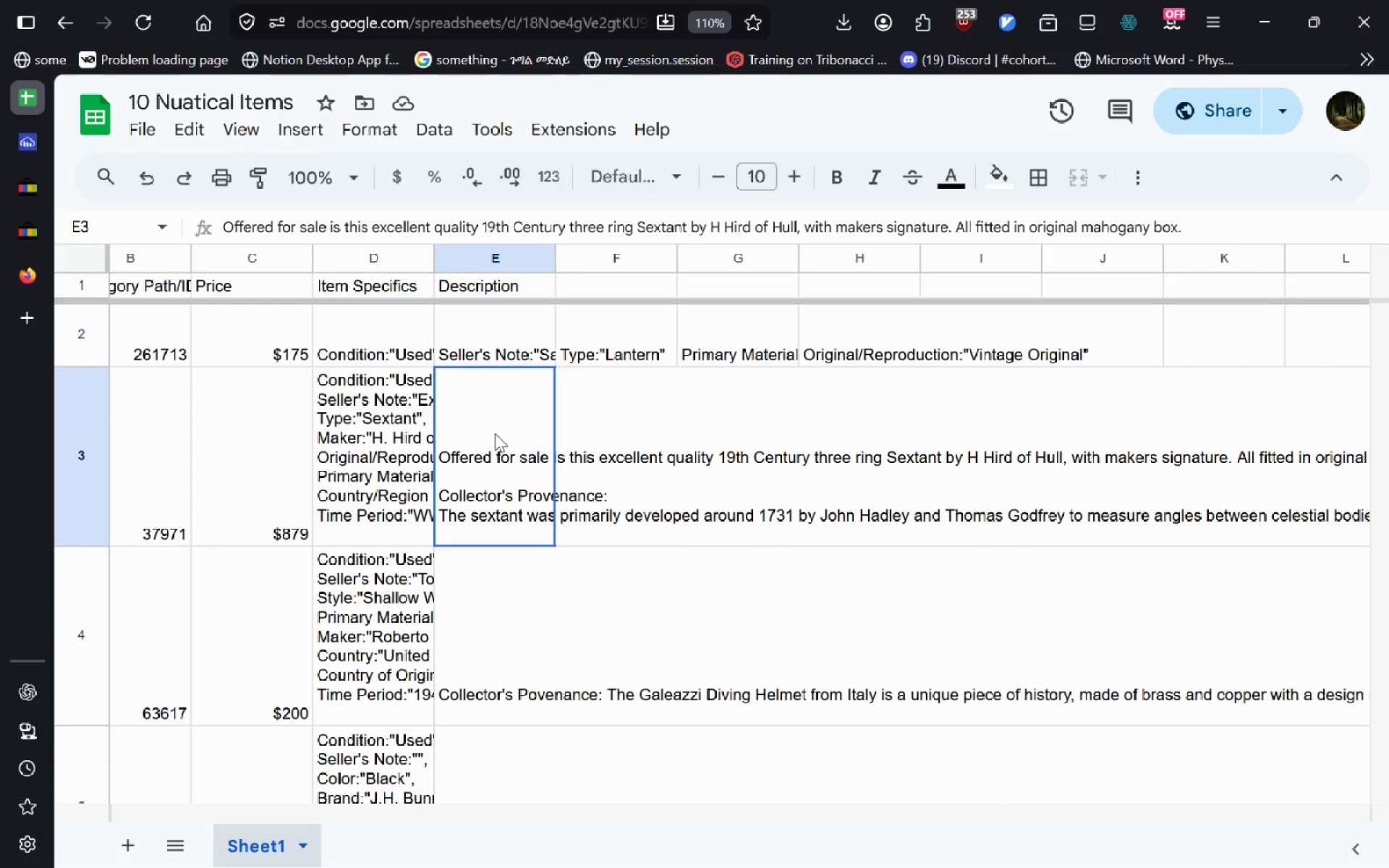 
key(Control+Z)
 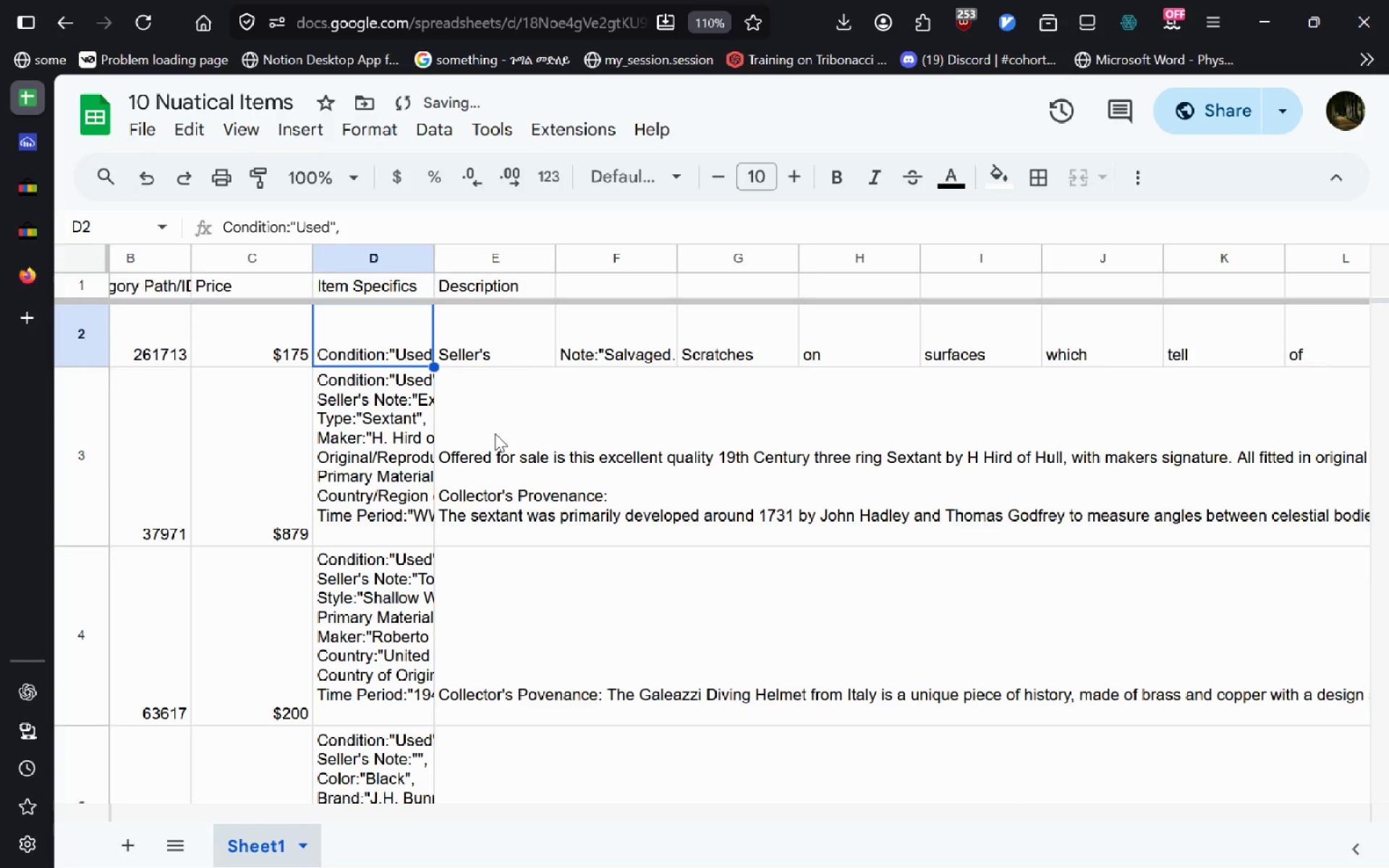 
key(Control+Z)
 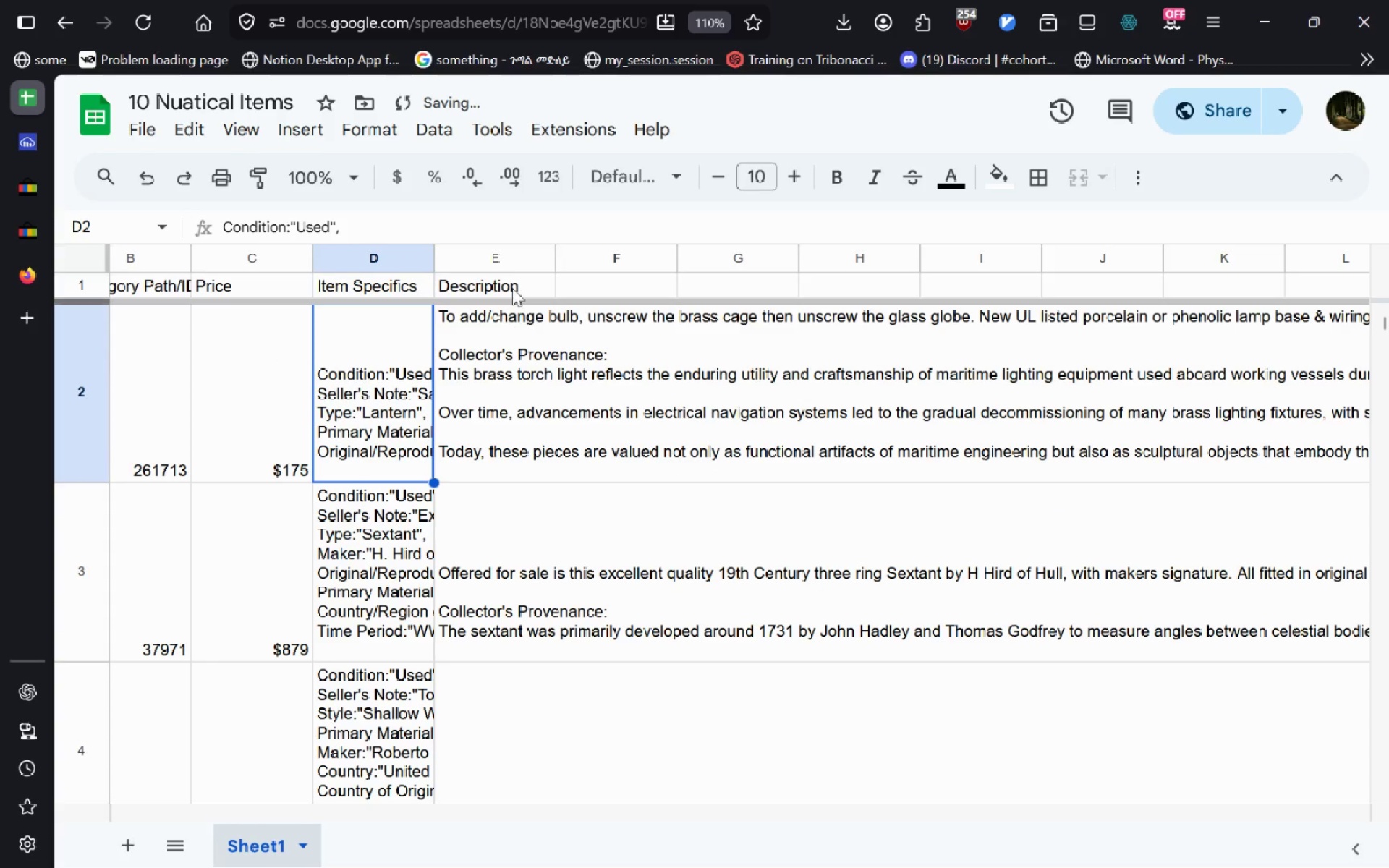 
left_click([511, 278])
 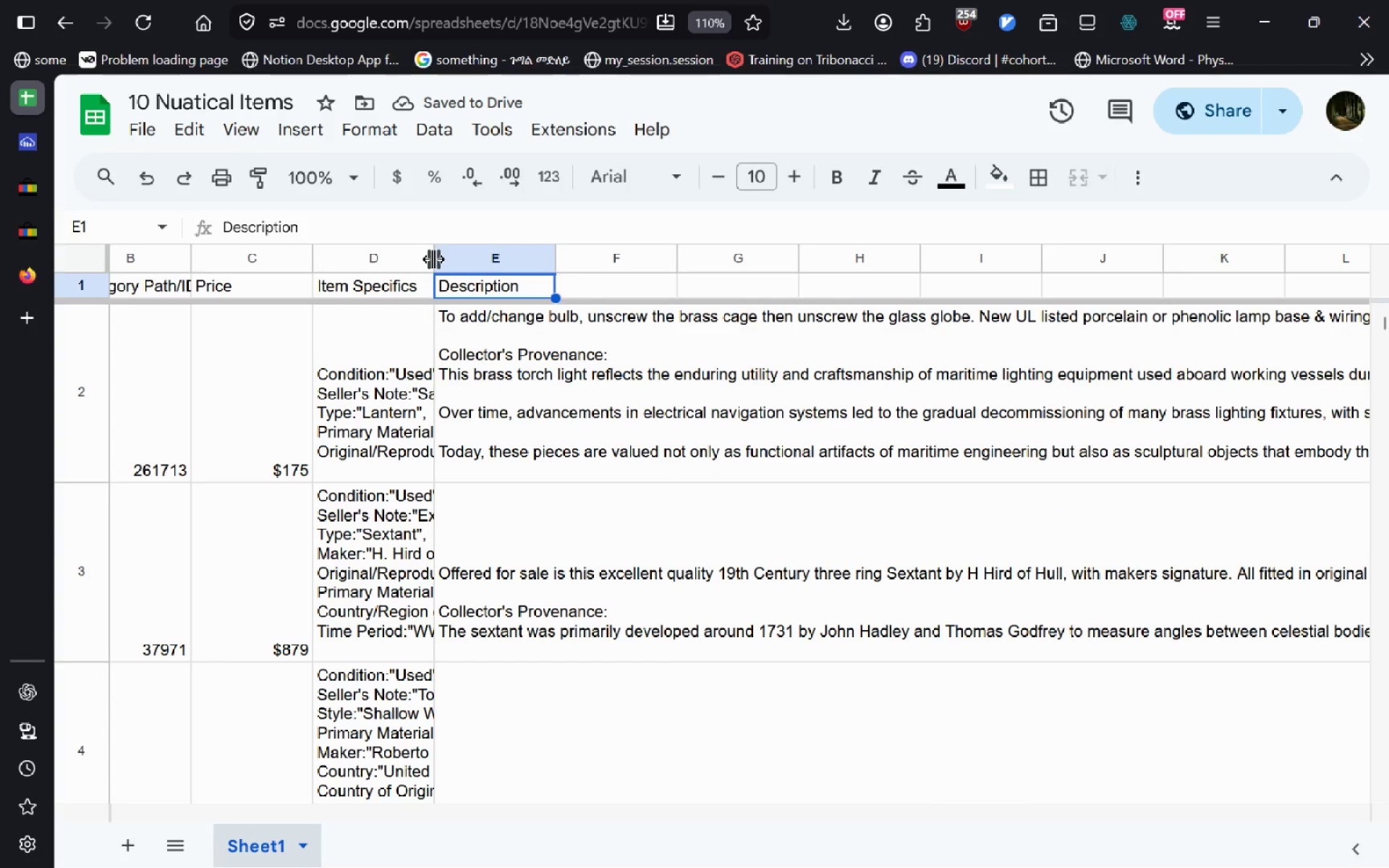 
right_click([433, 259])
 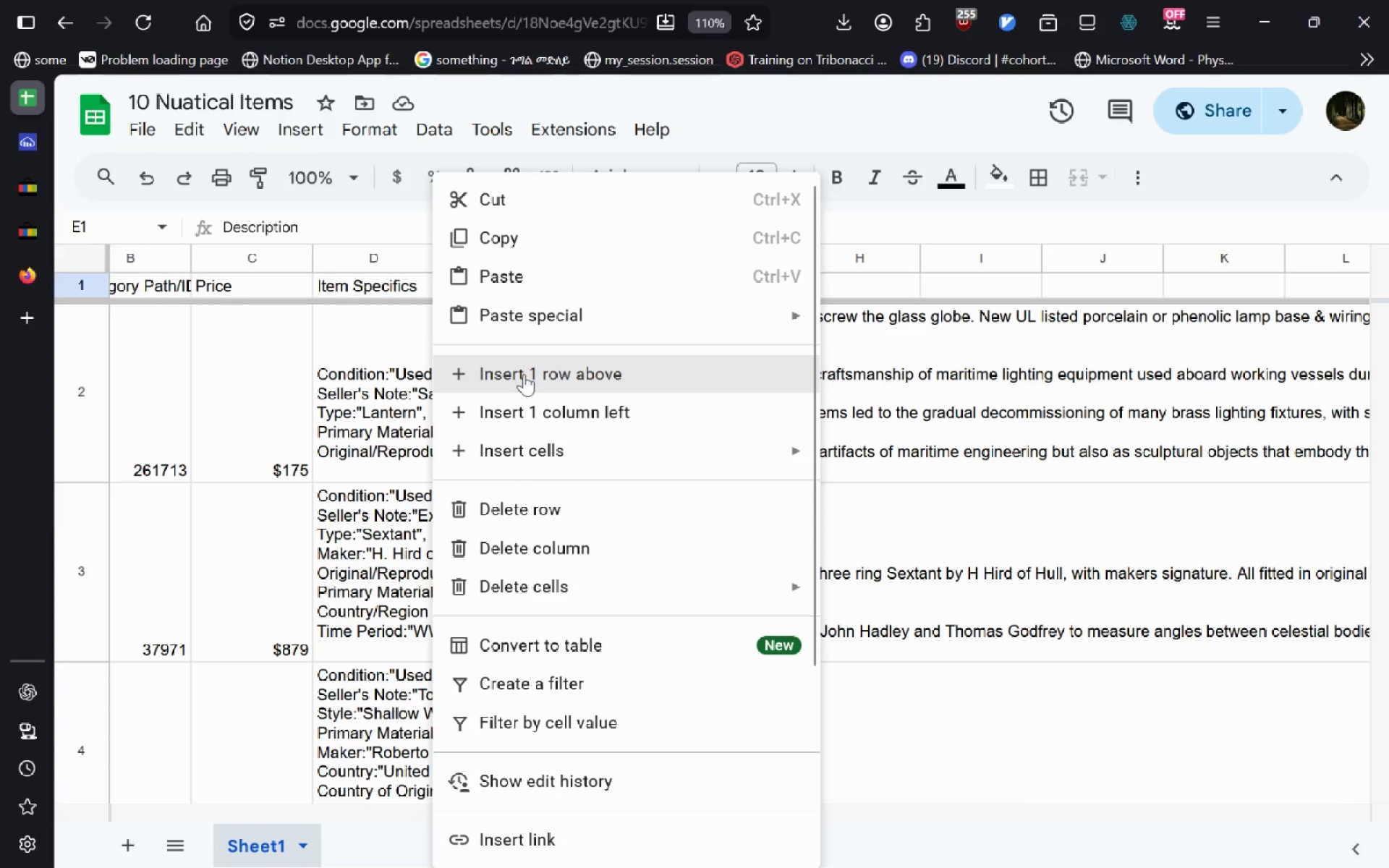 
left_click([534, 406])
 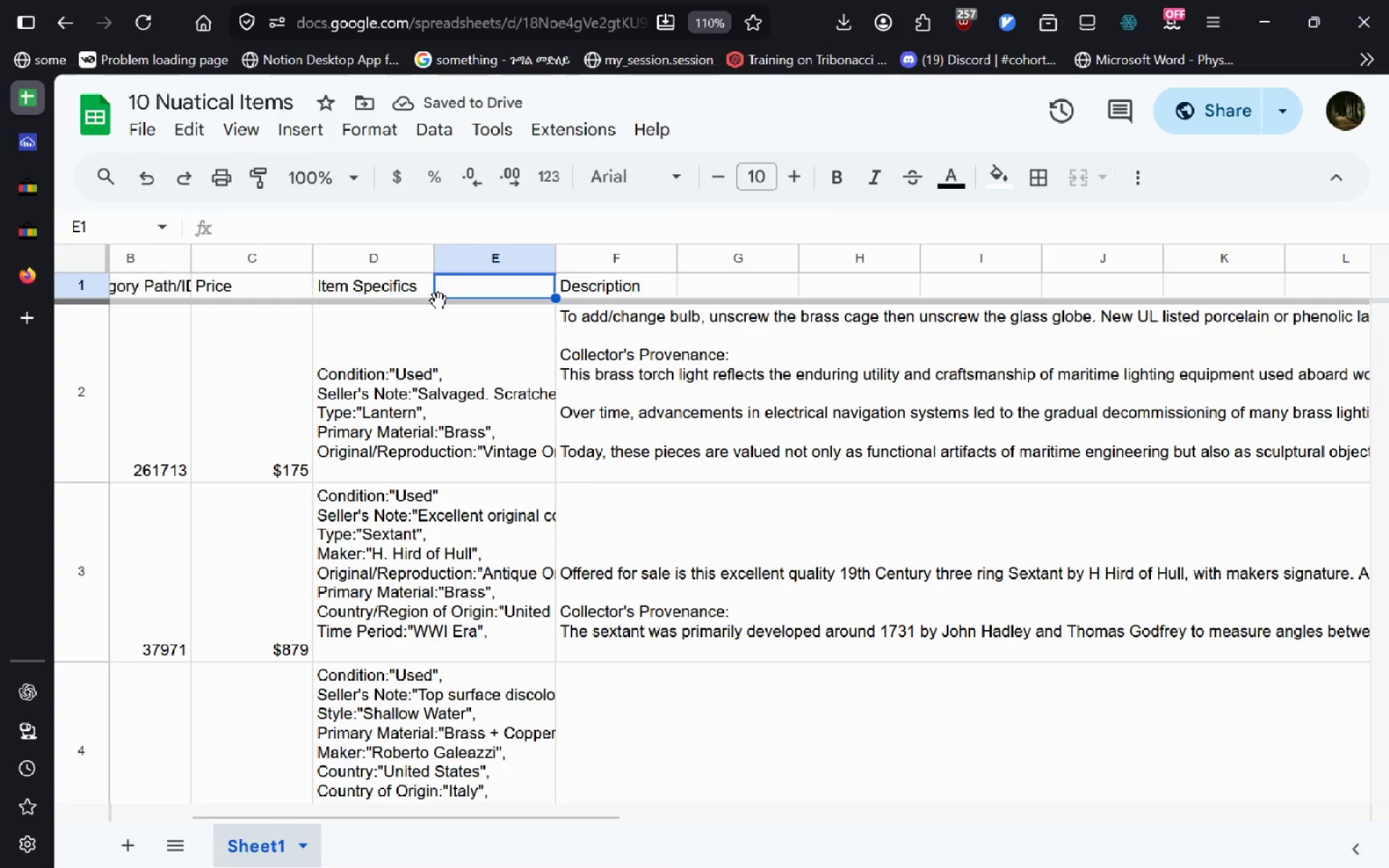 
left_click([407, 357])
 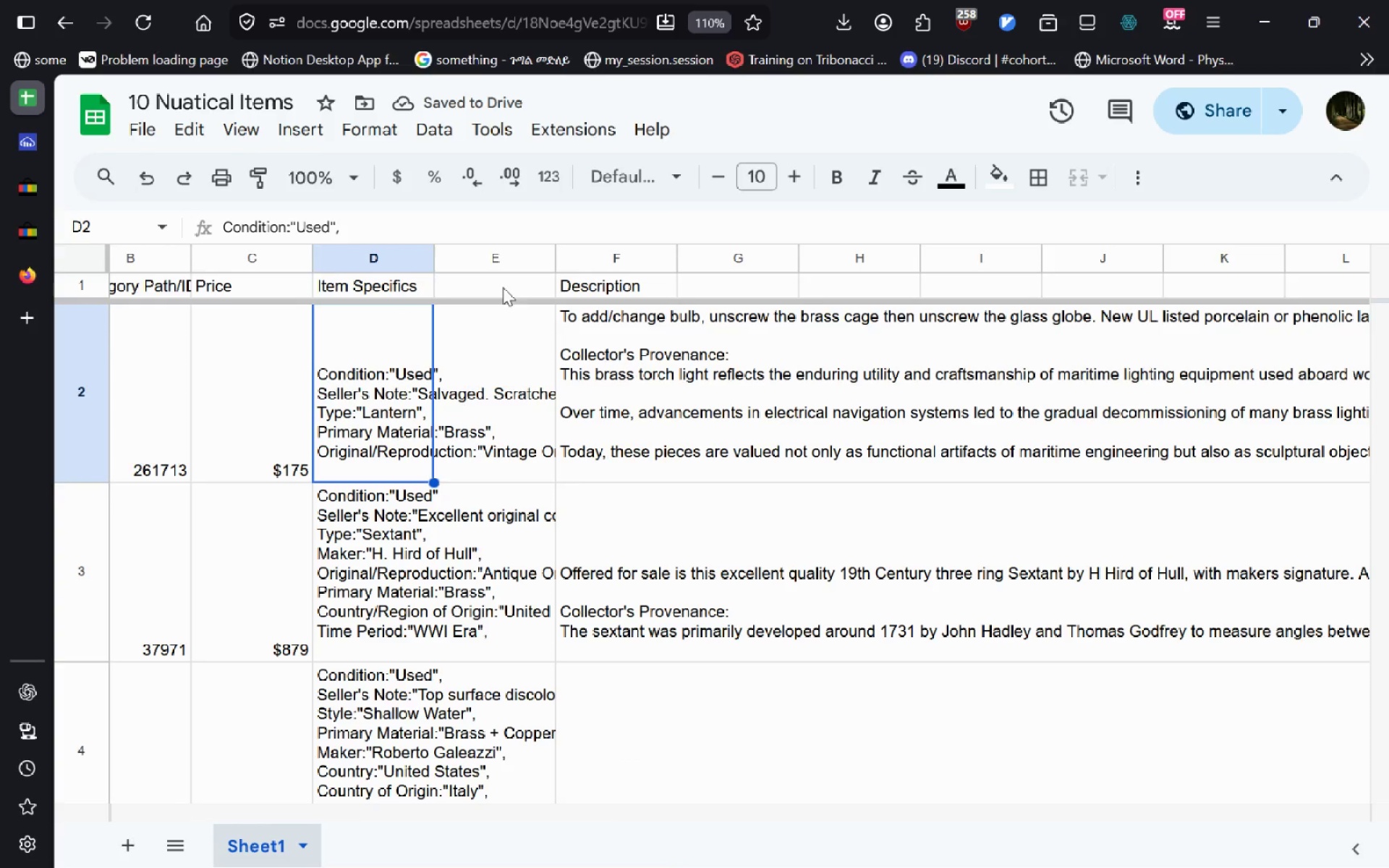 
key(Control+Z)
 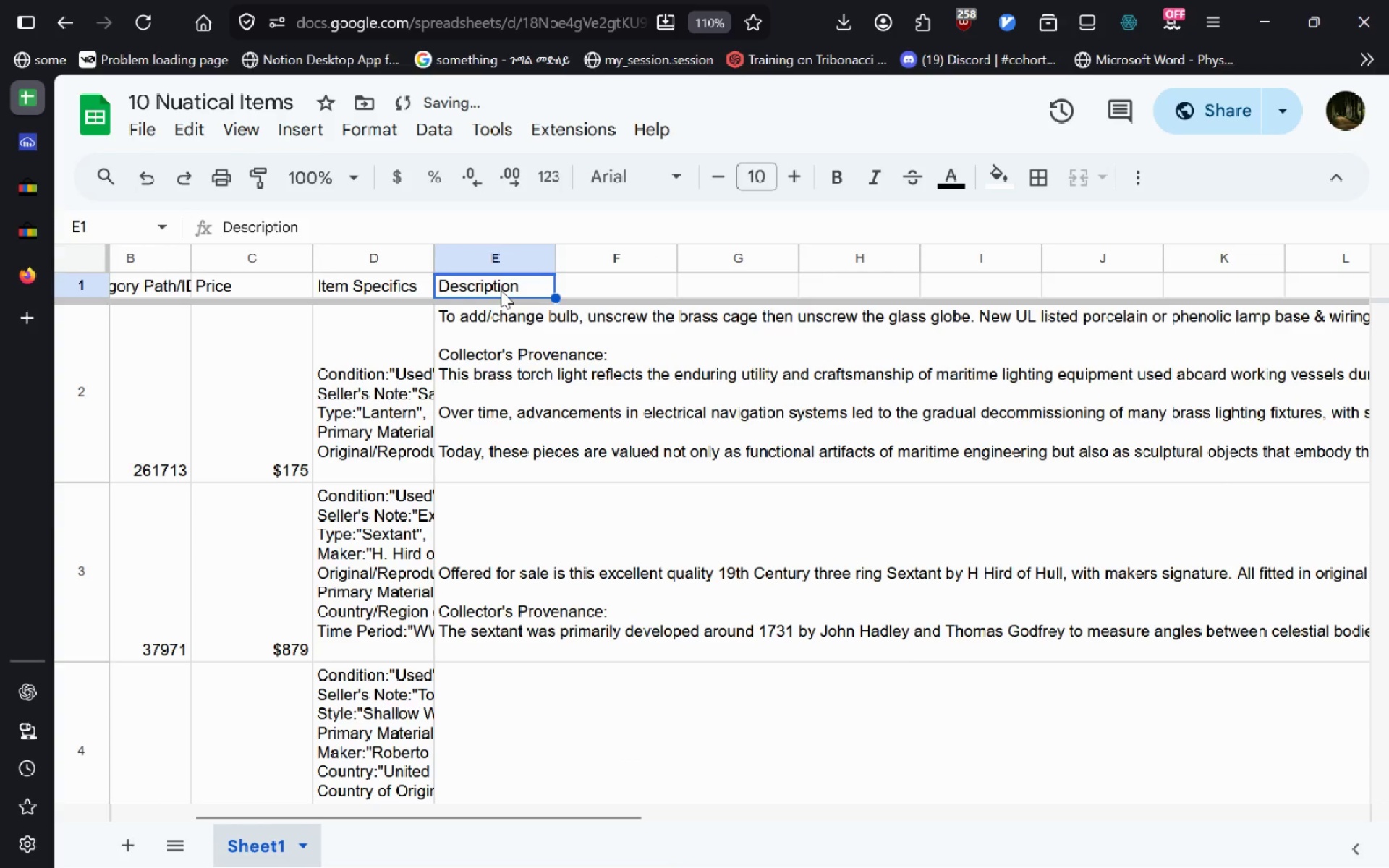 
left_click_drag(start_coordinate=[494, 278], to_coordinate=[501, 288])
 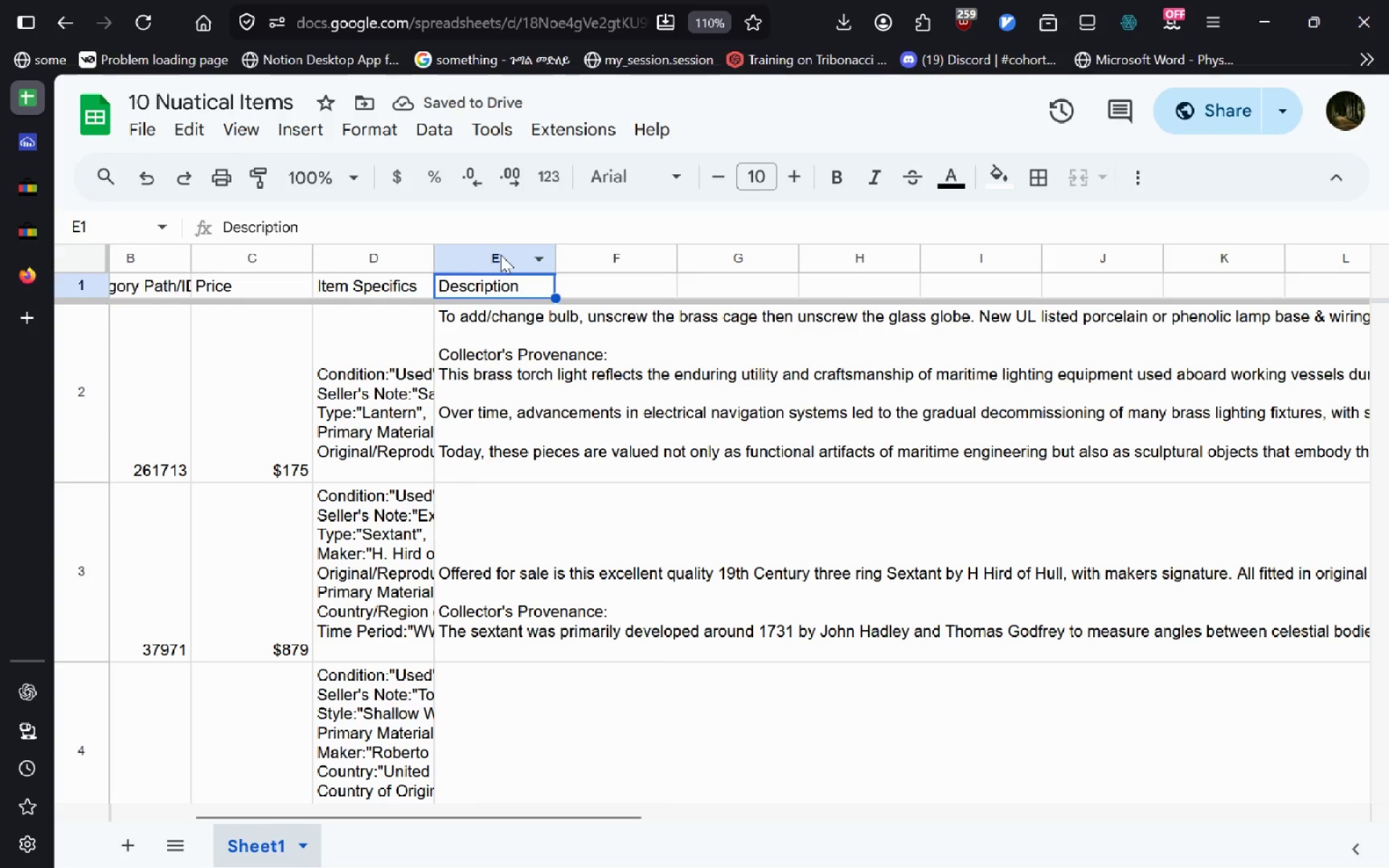 
left_click([501, 255])
 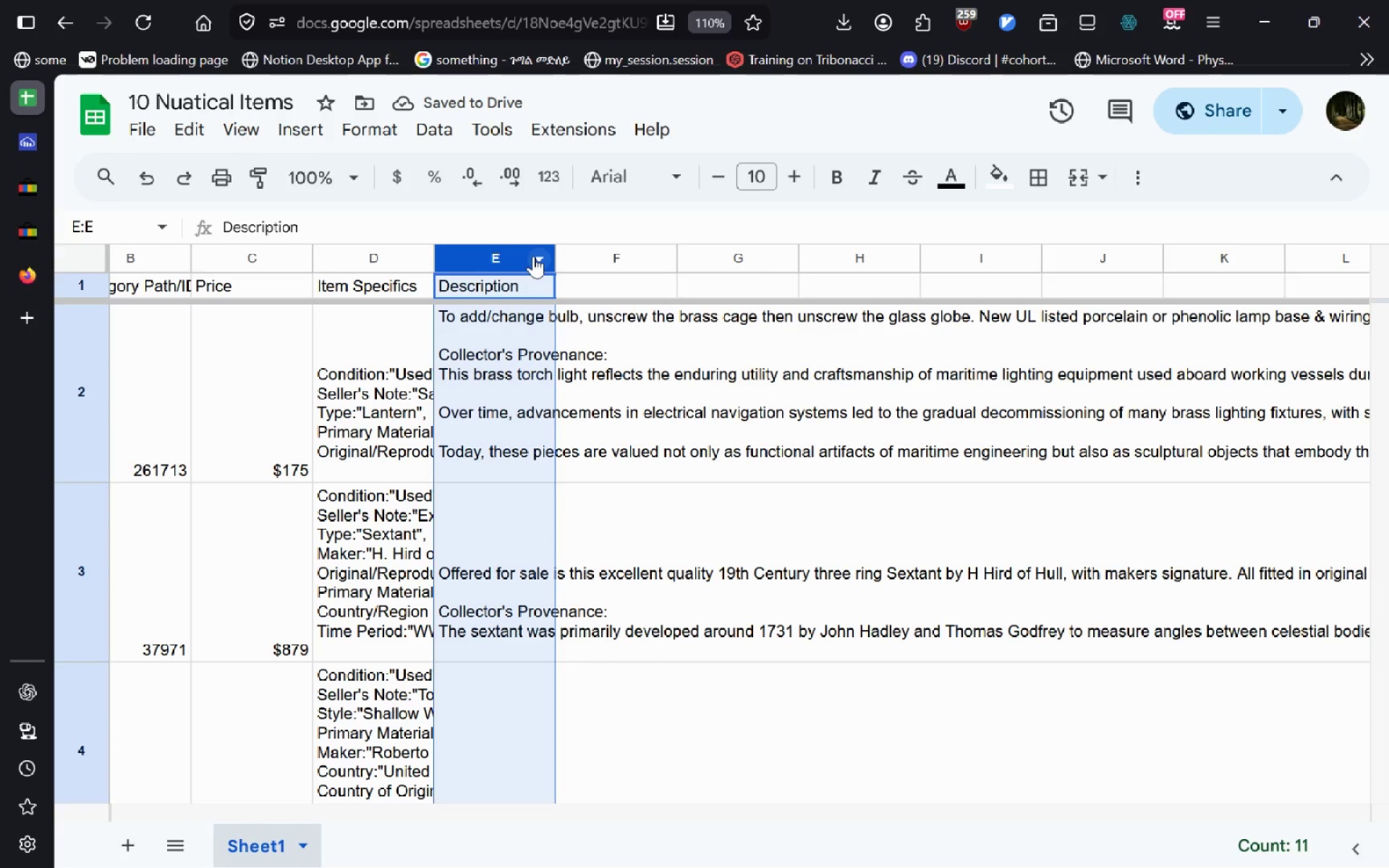 
left_click([533, 256])
 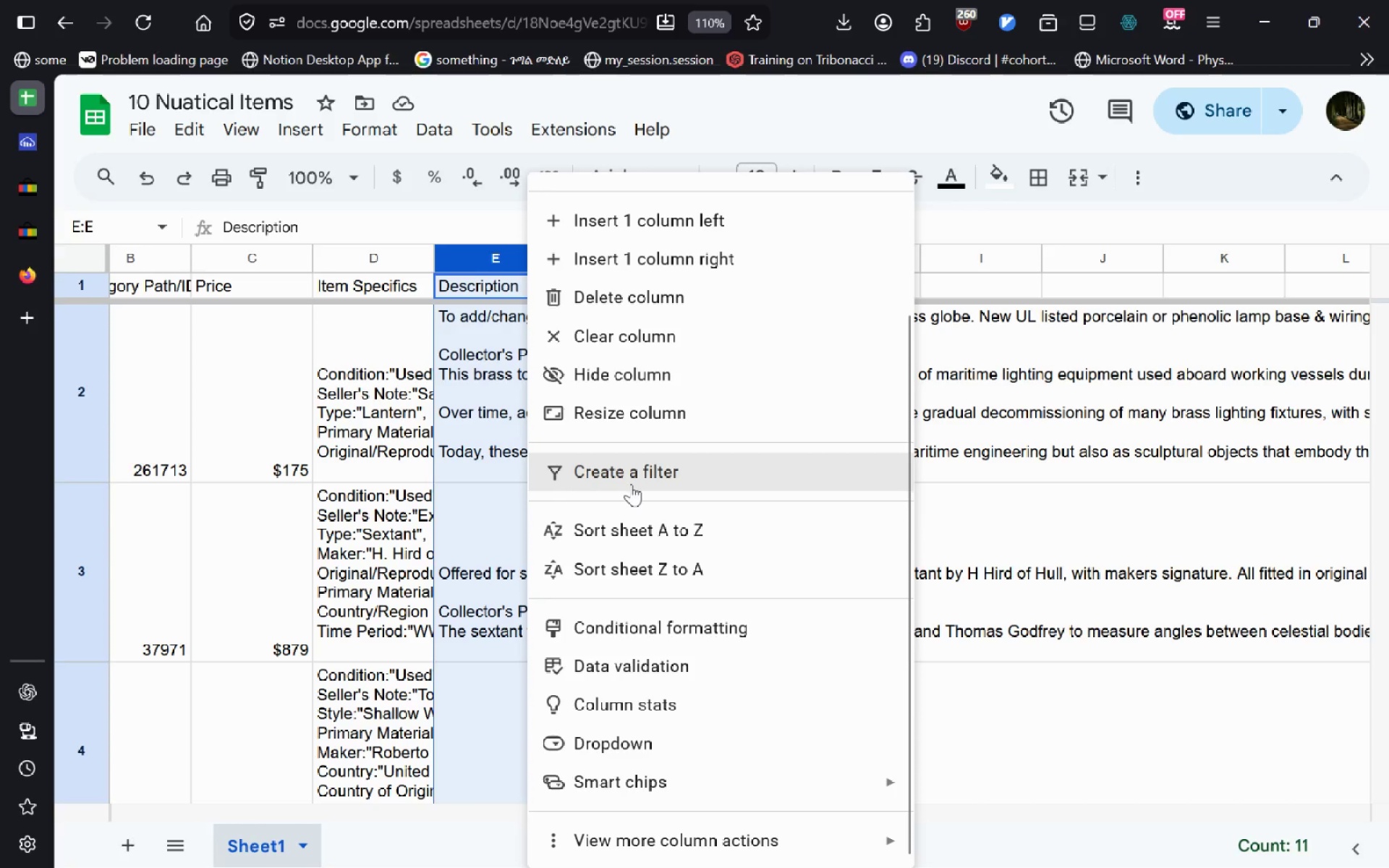 
wait(6.8)
 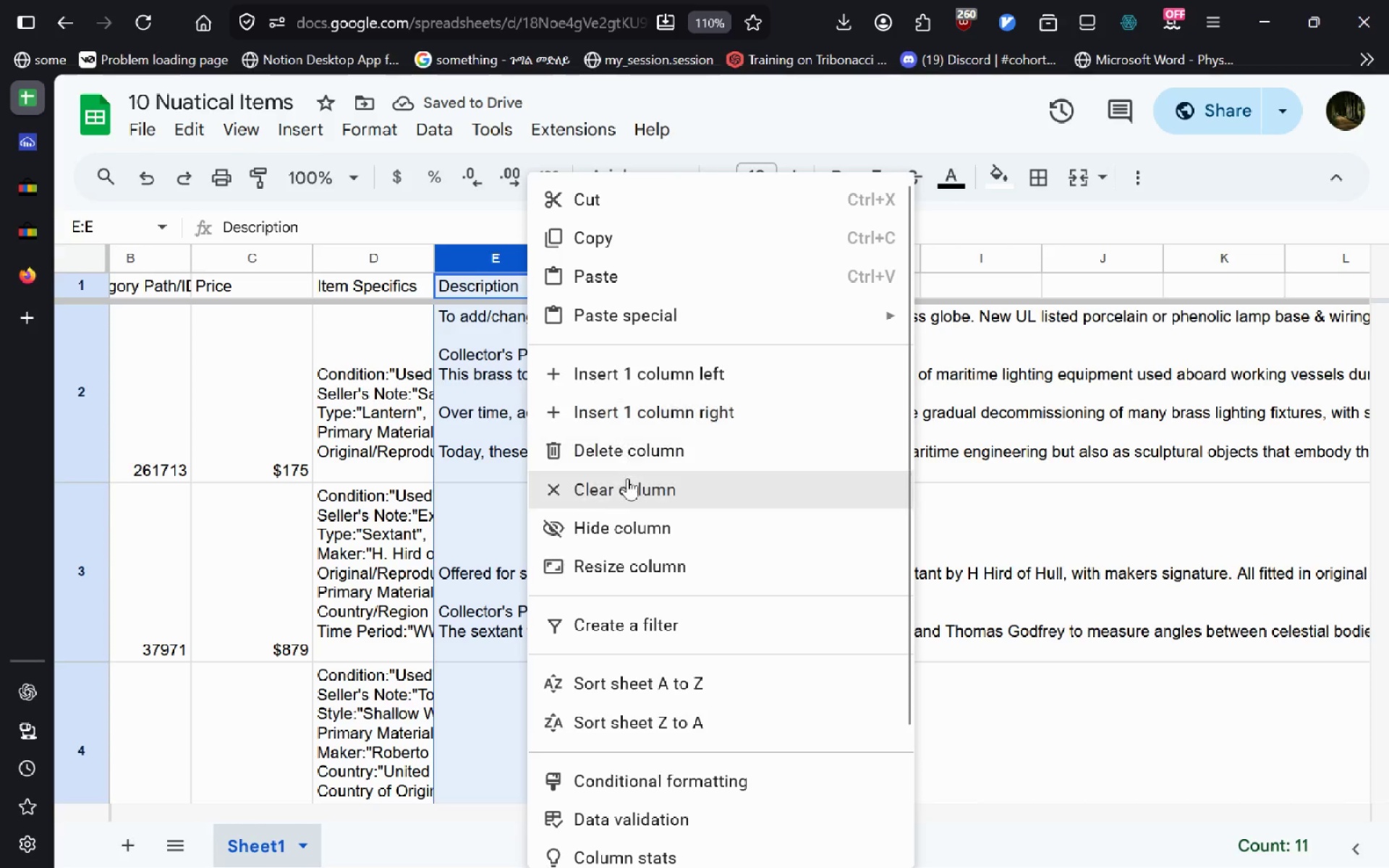 
left_click_drag(start_coordinate=[479, 253], to_coordinate=[322, 250])
 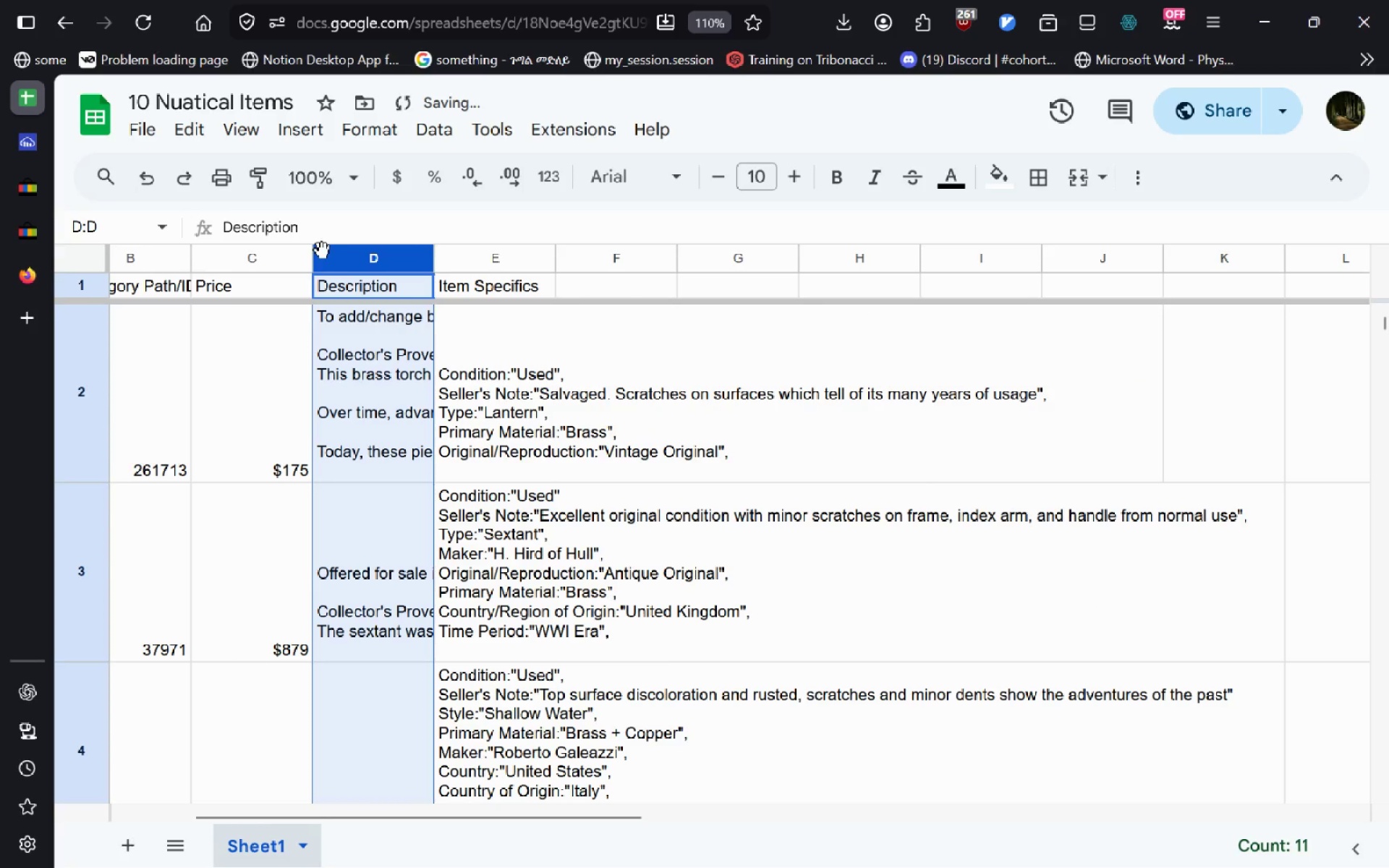 
key(Control+ControlLeft)
 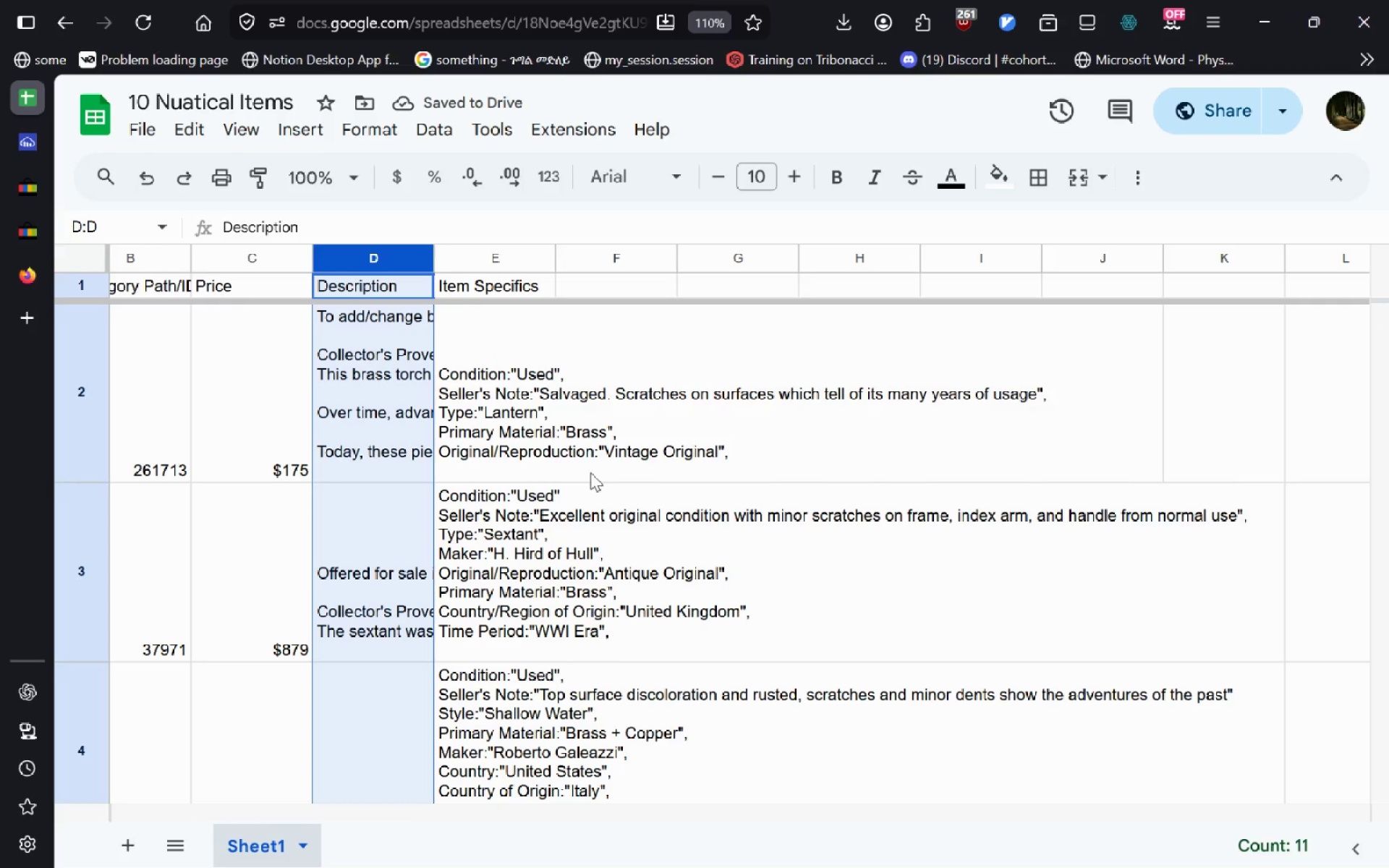 
left_click([509, 402])
 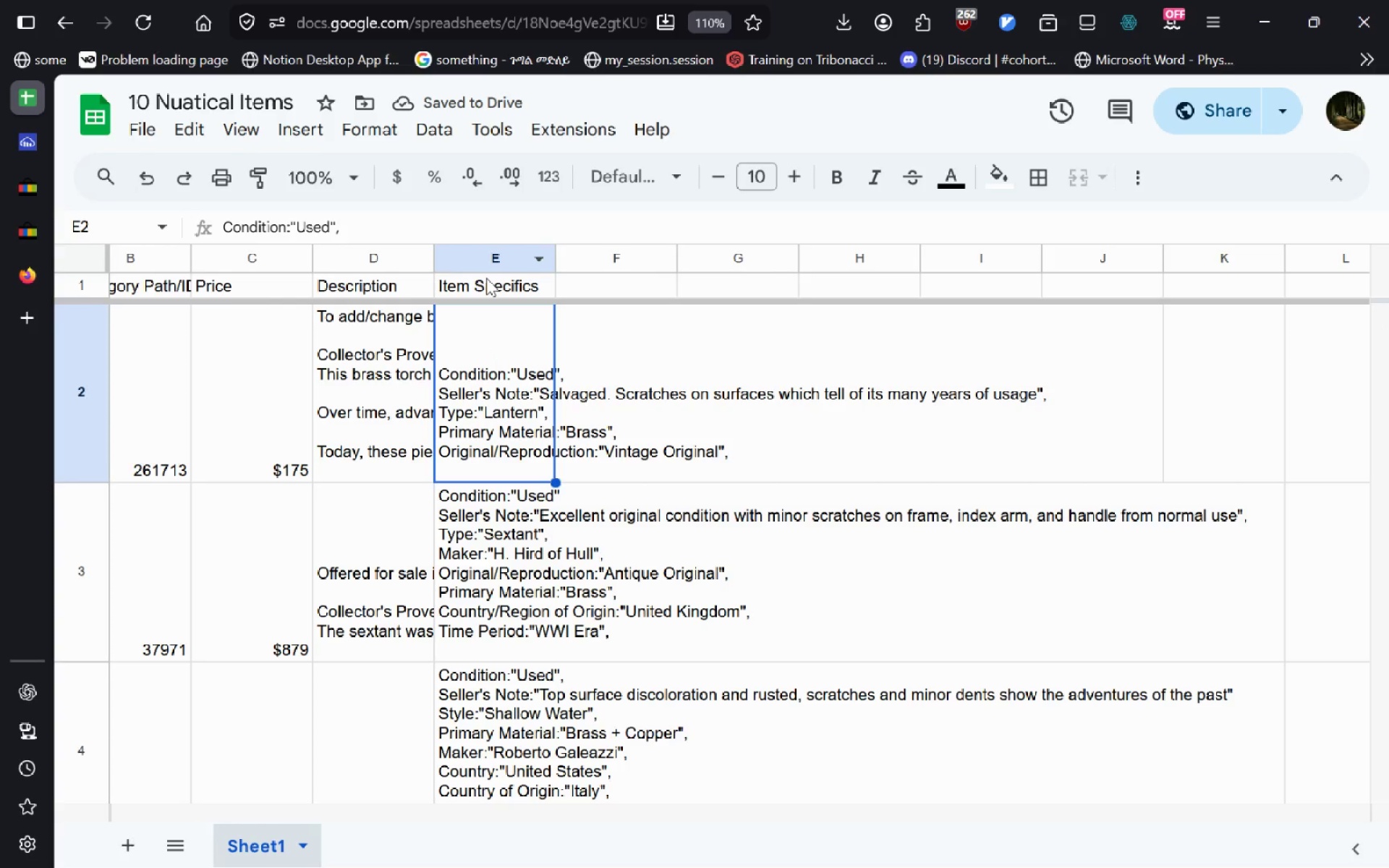 
left_click([486, 278])
 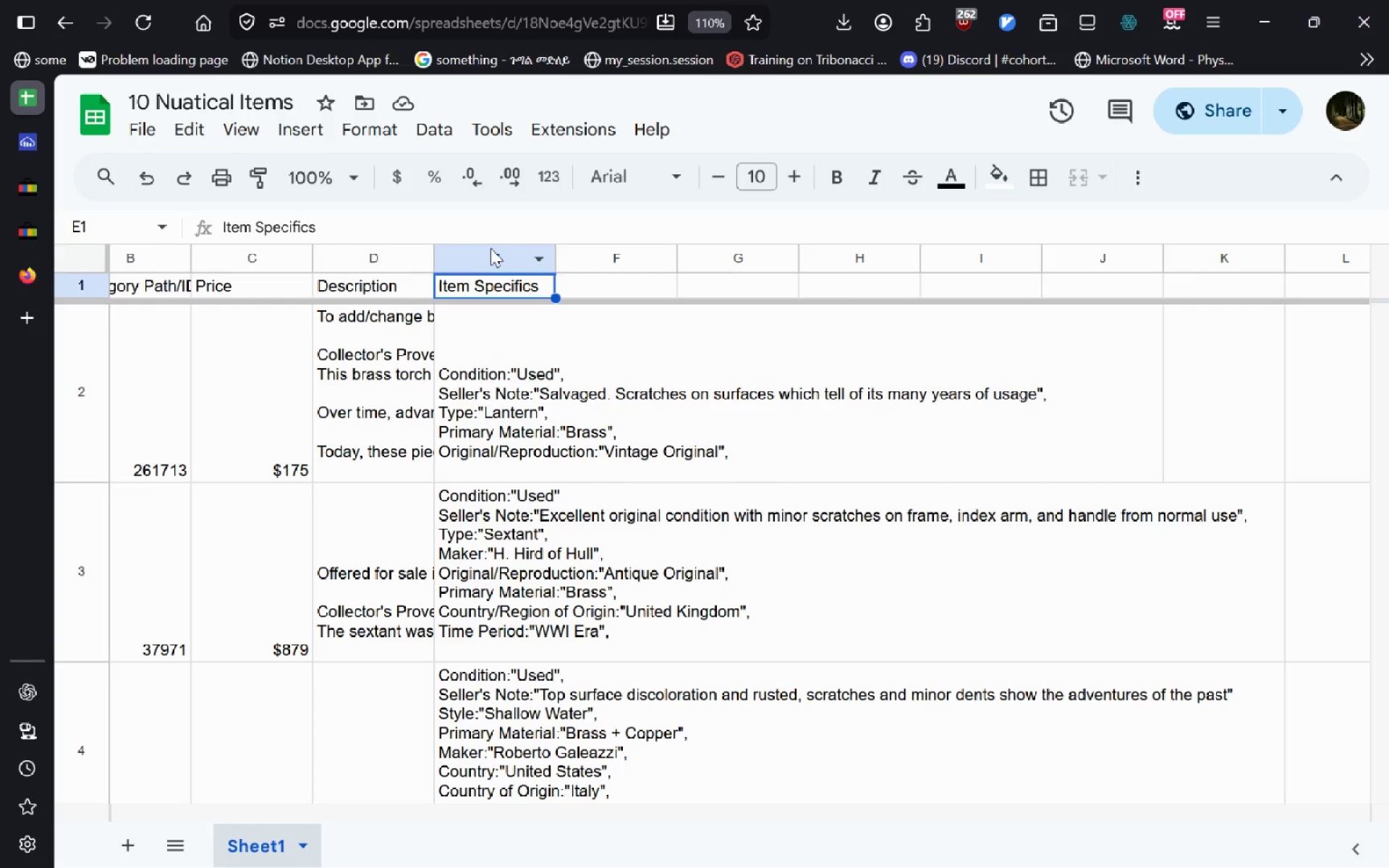 
left_click([490, 248])
 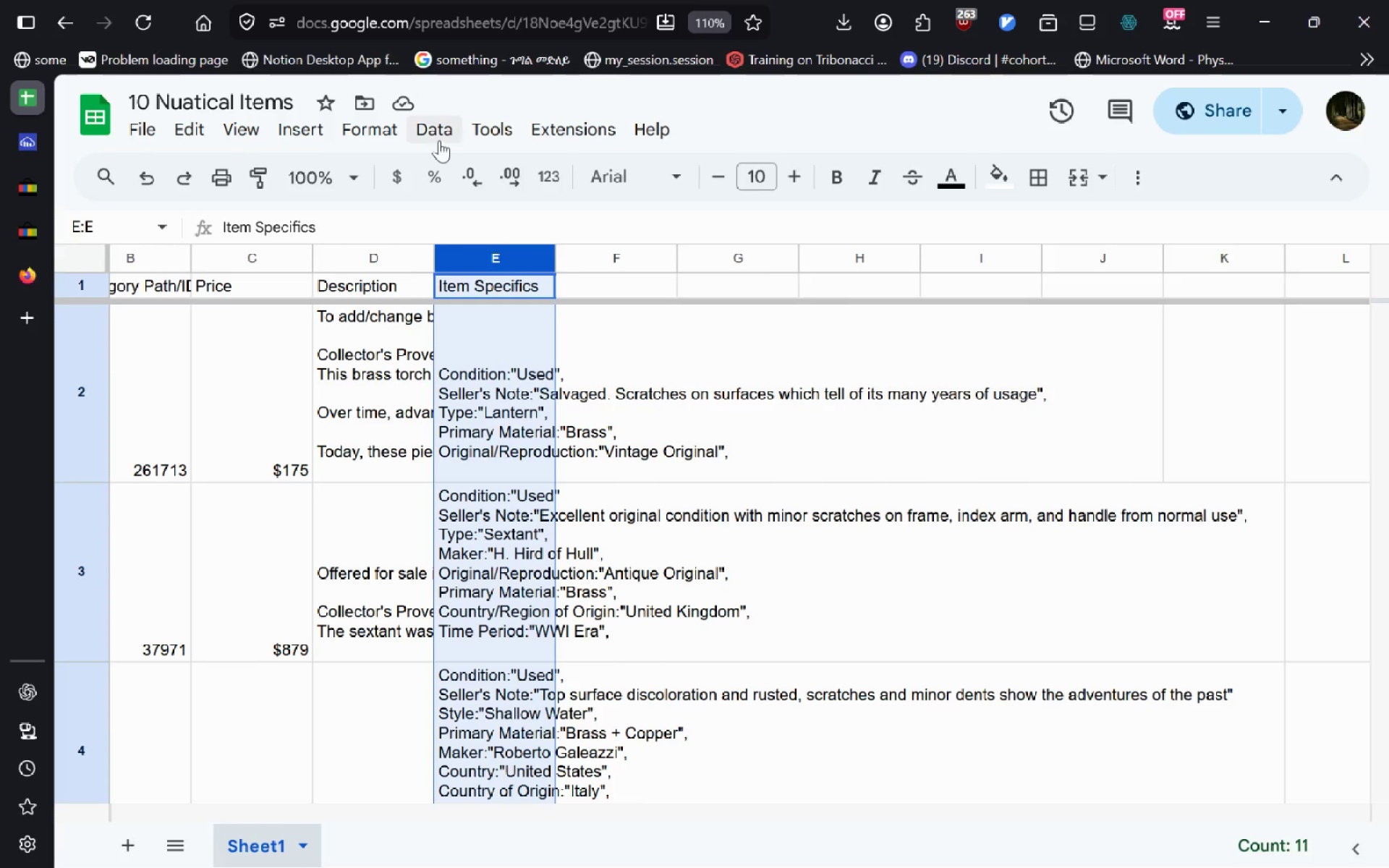 
left_click([439, 140])
 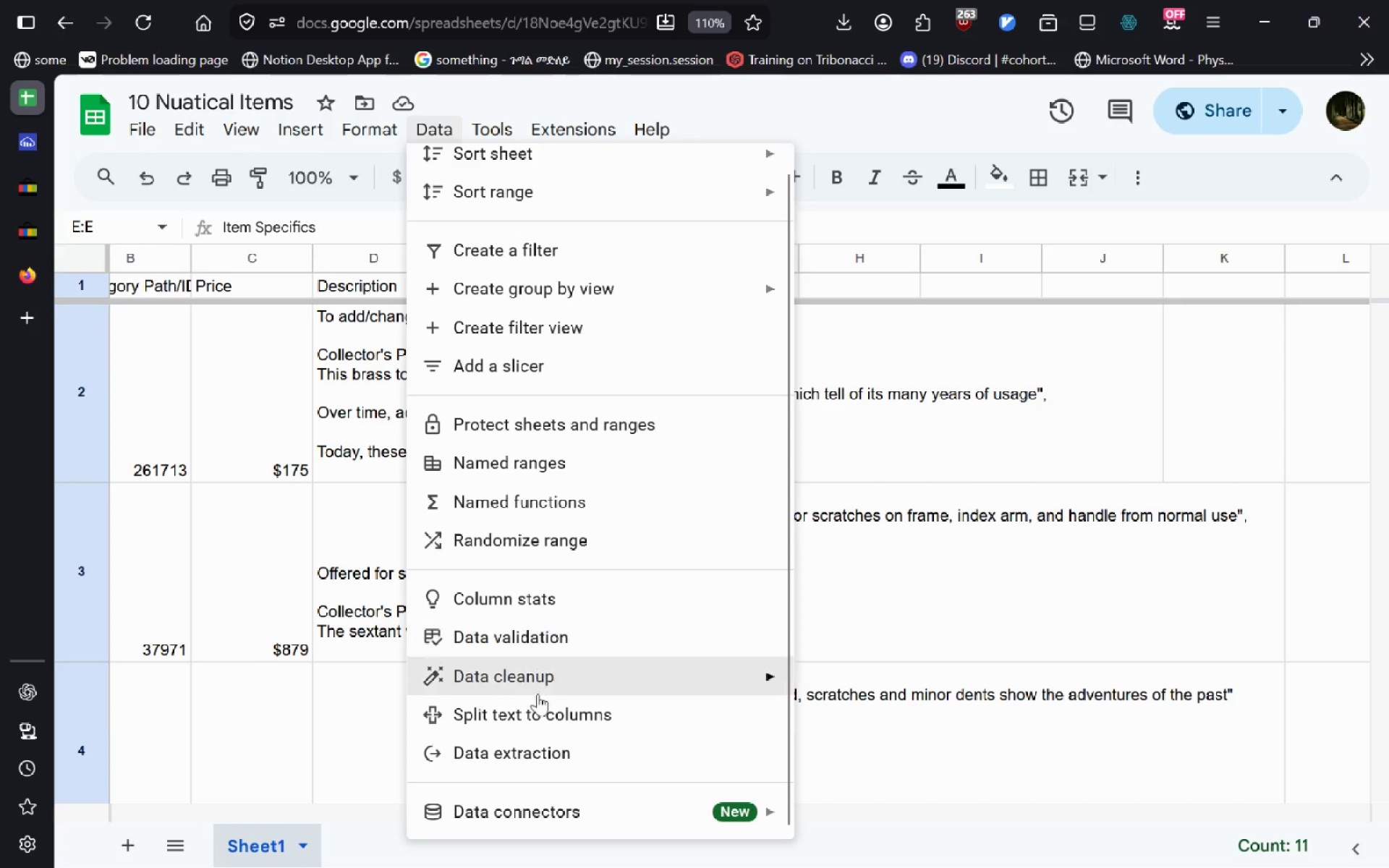 
left_click([540, 732])
 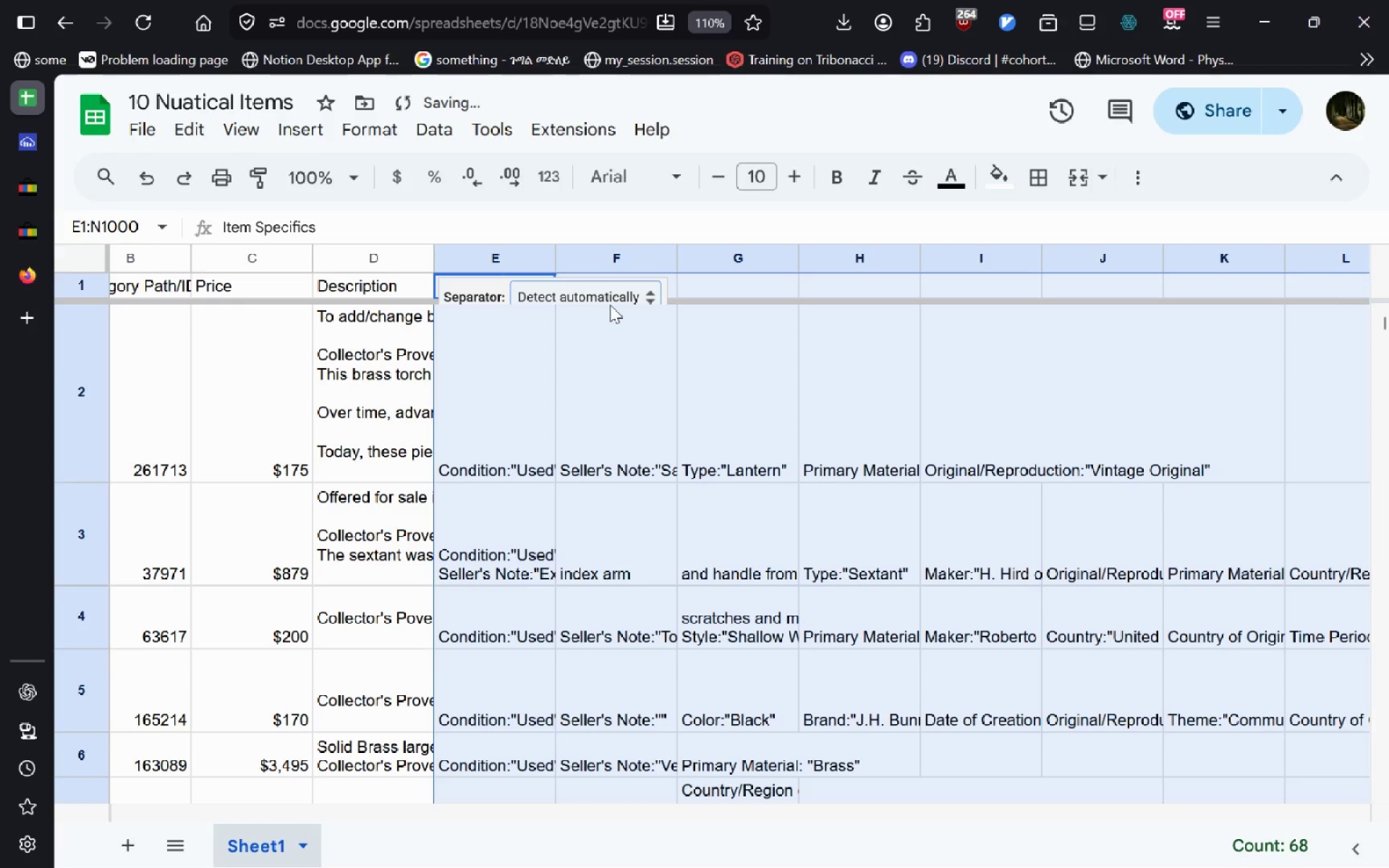 
left_click([614, 297])
 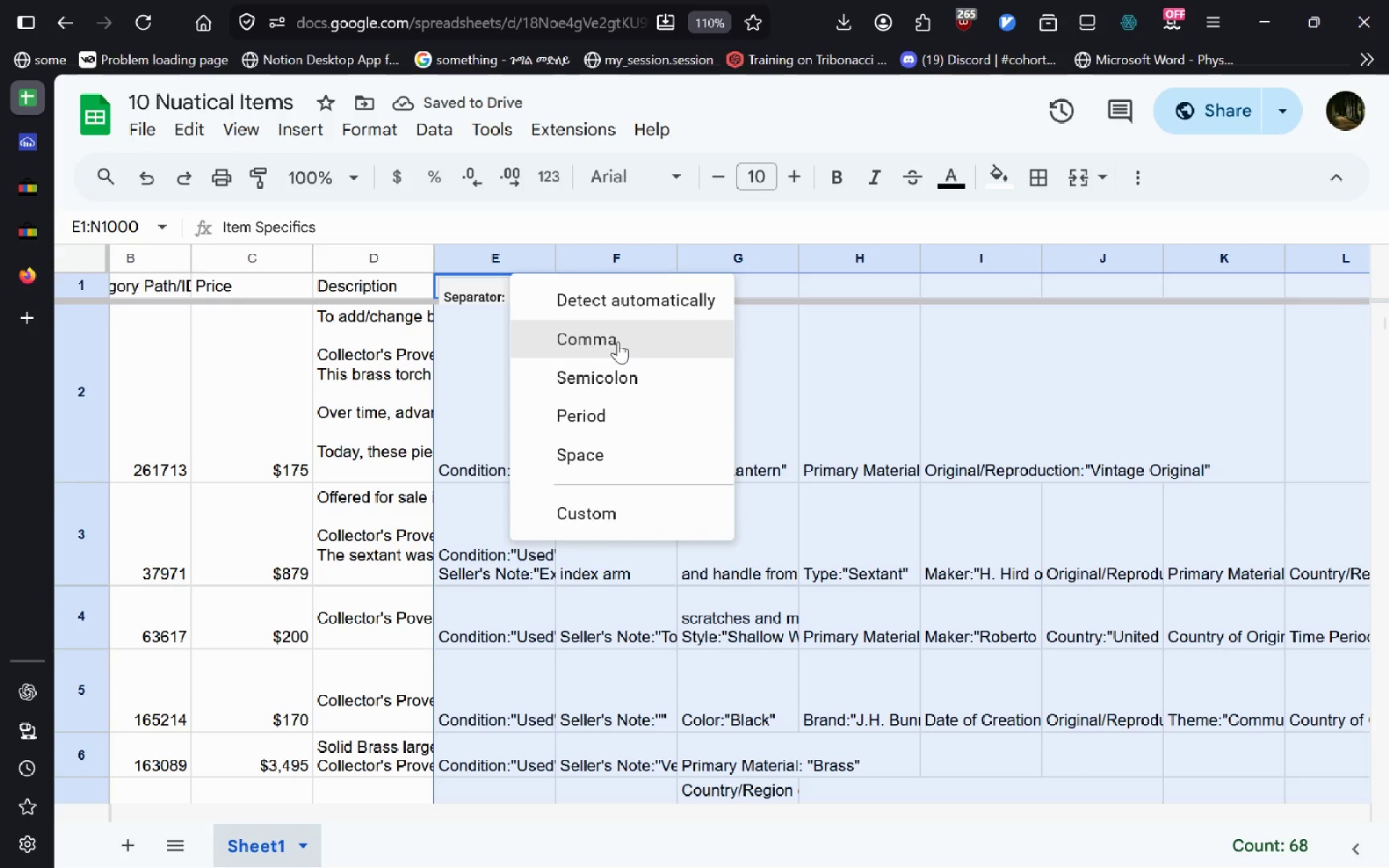 
left_click([618, 341])
 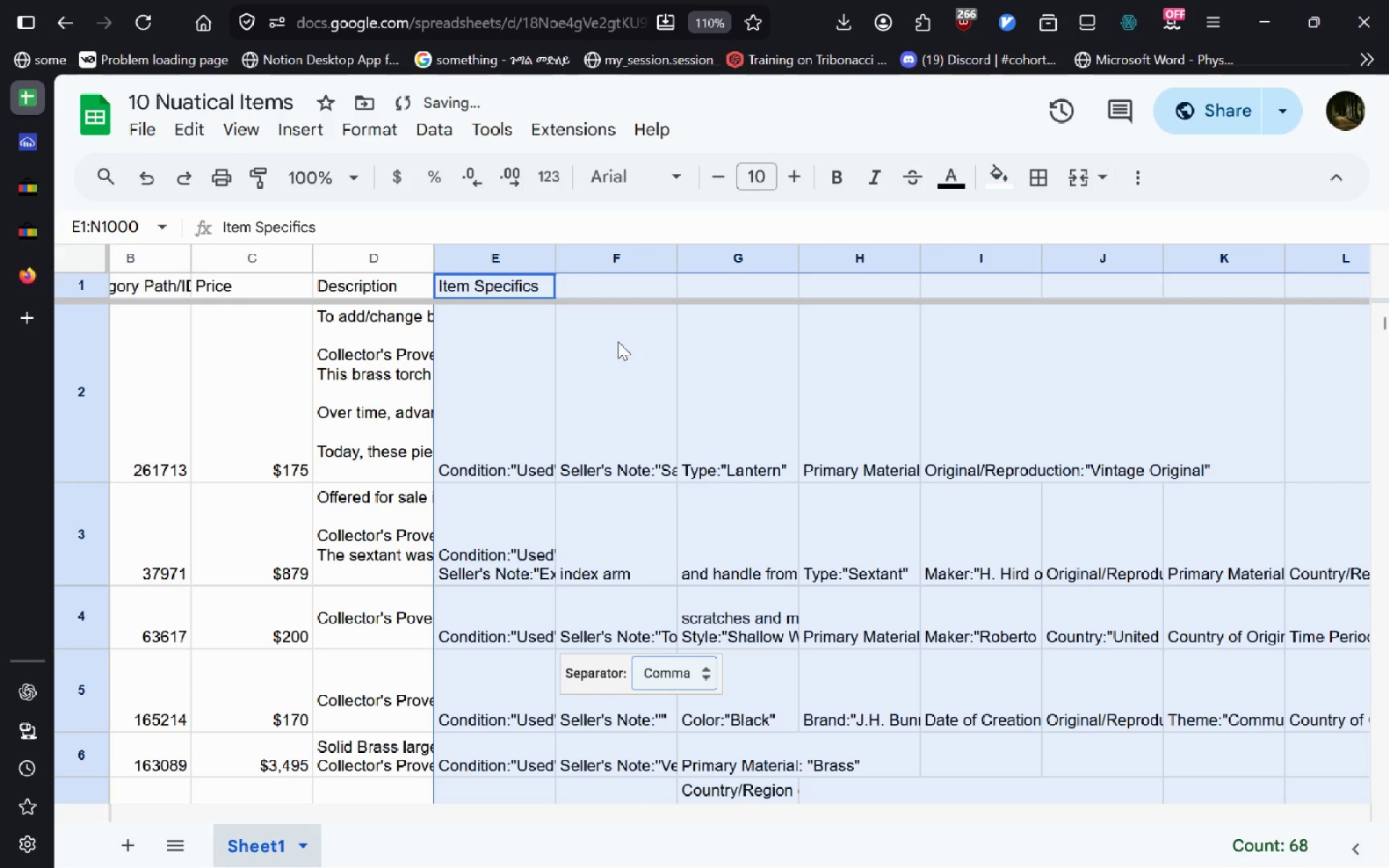 
key(Enter)
 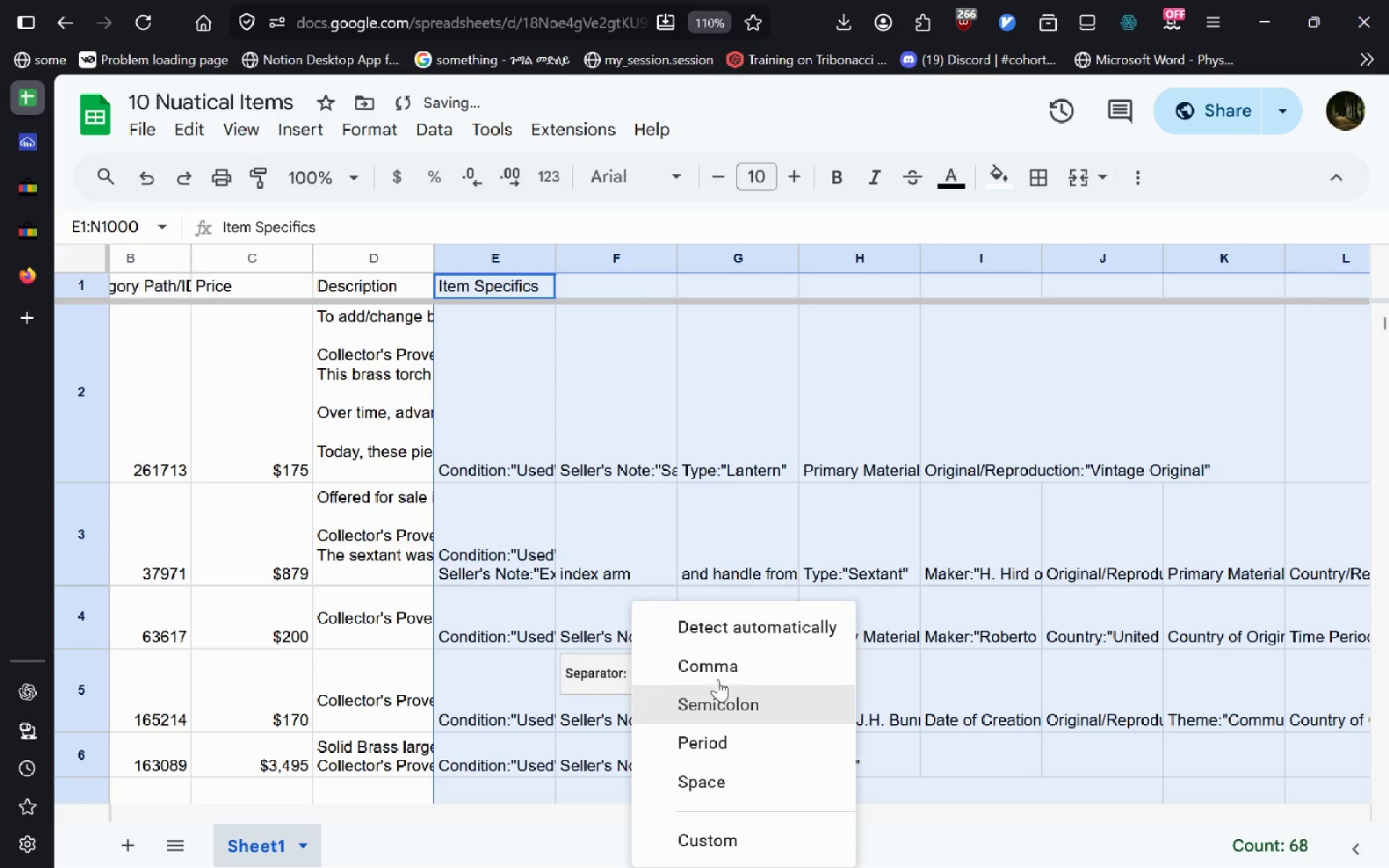 
left_click([718, 671])
 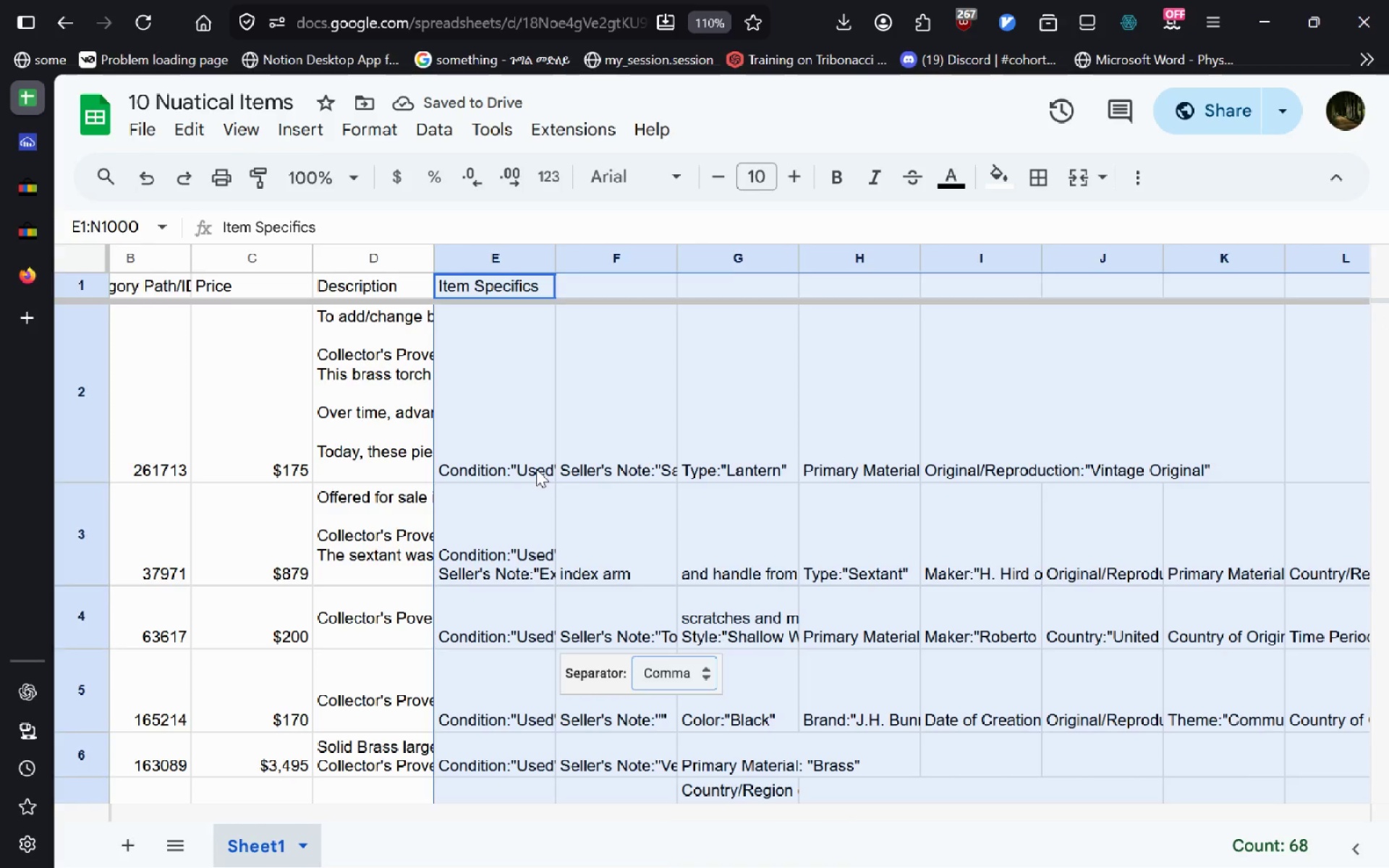 
double_click([536, 469])
 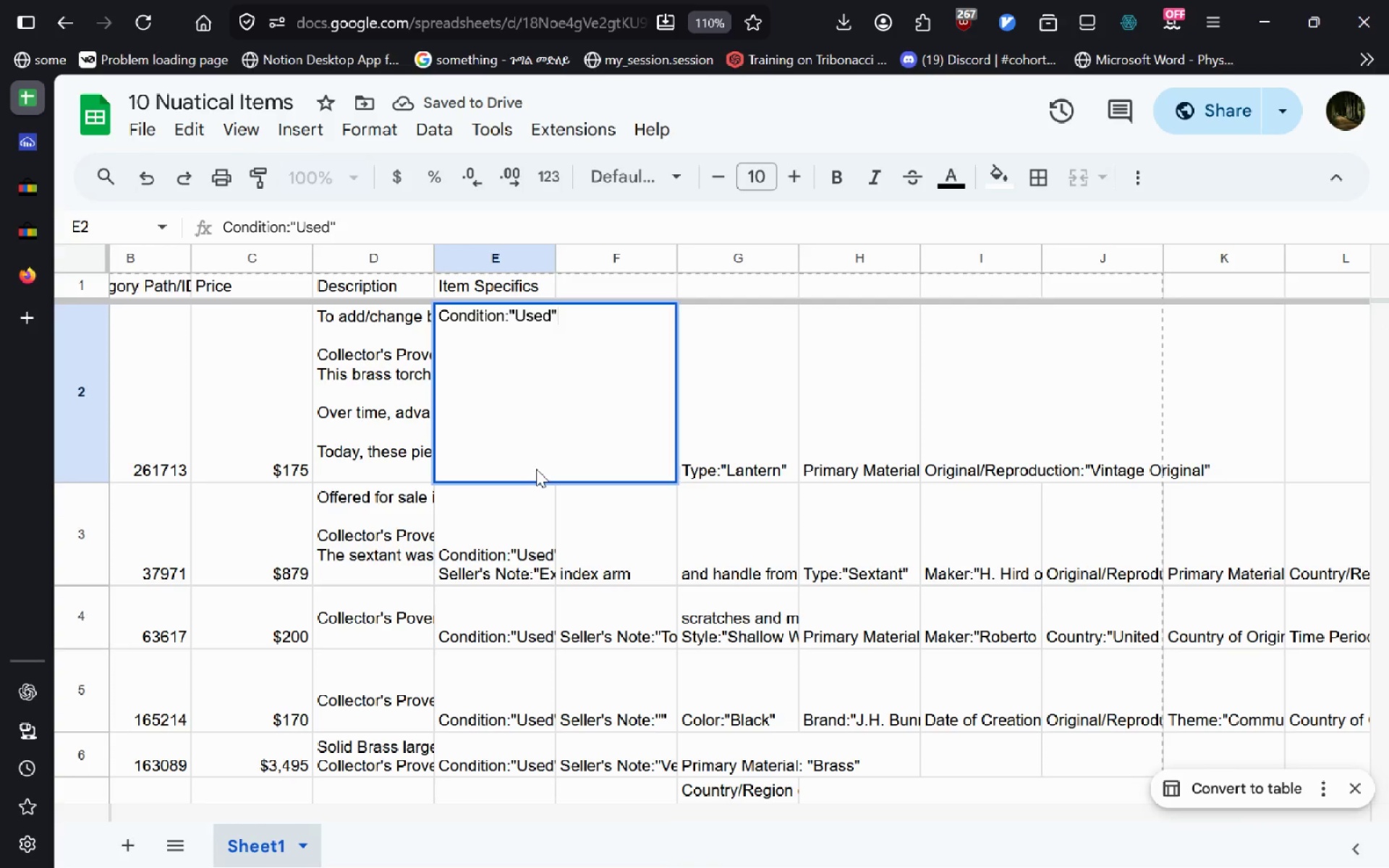 
hold_key(key=ControlLeft, duration=0.8)
 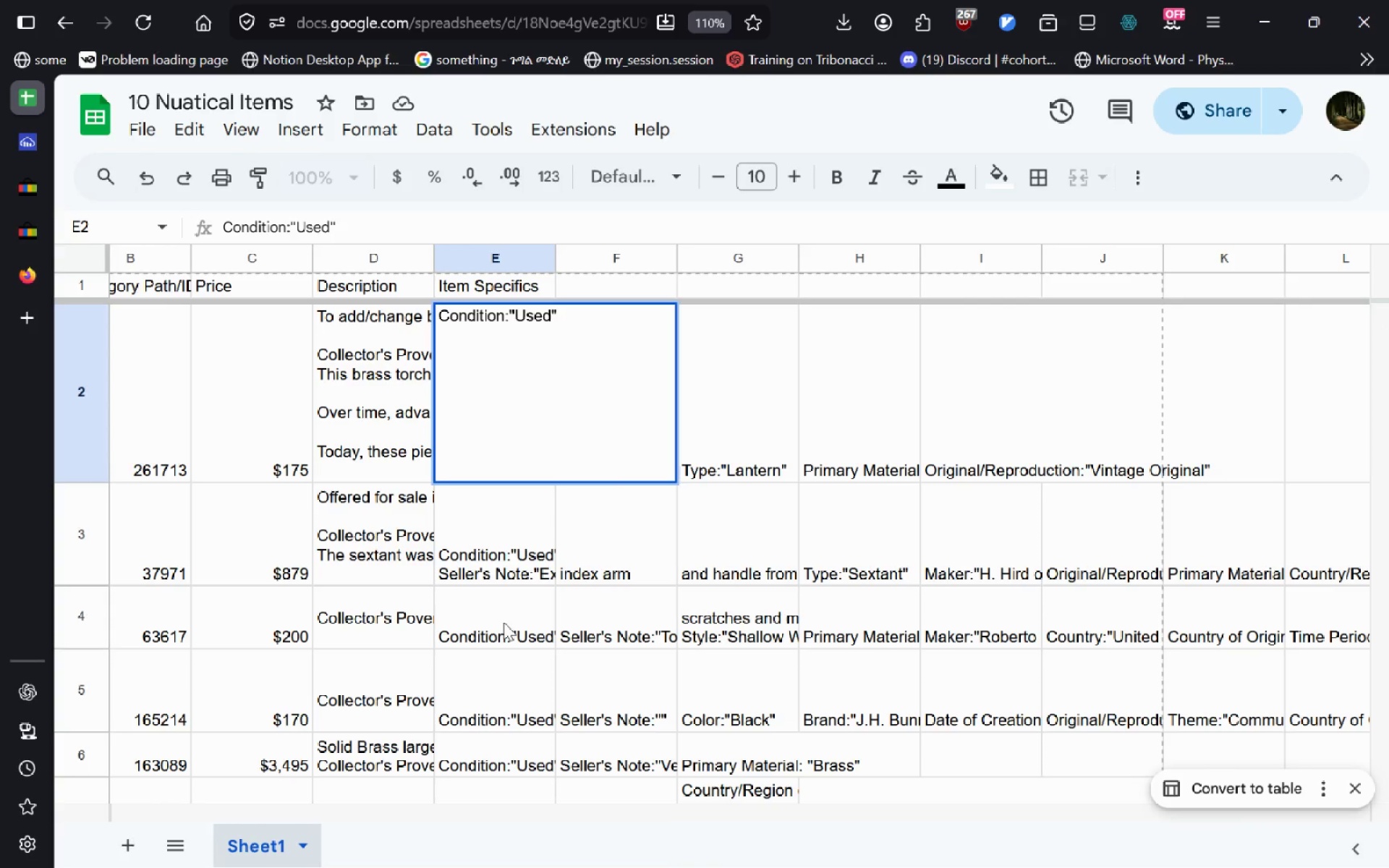 
left_click([504, 622])
 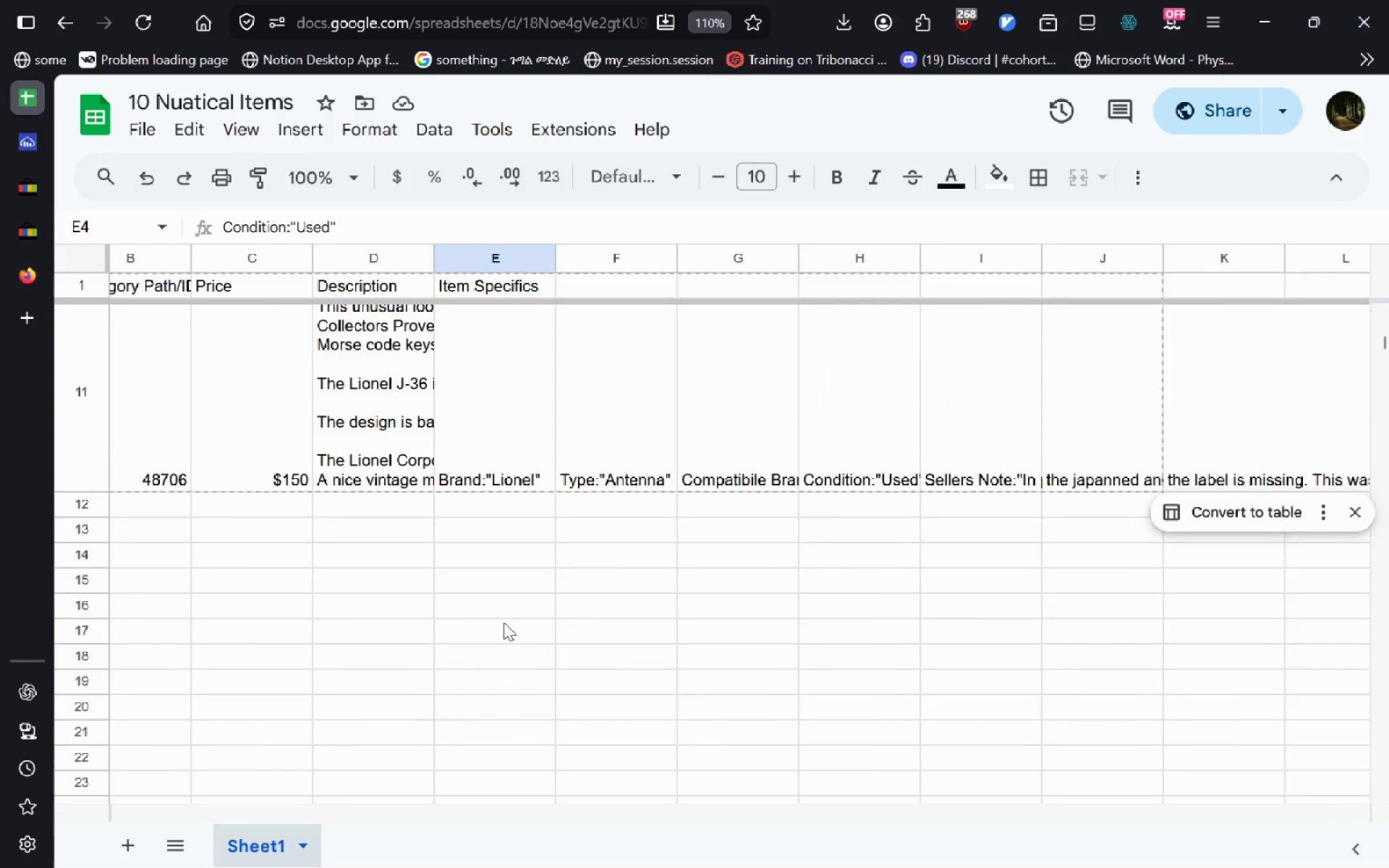 
wait(5.86)
 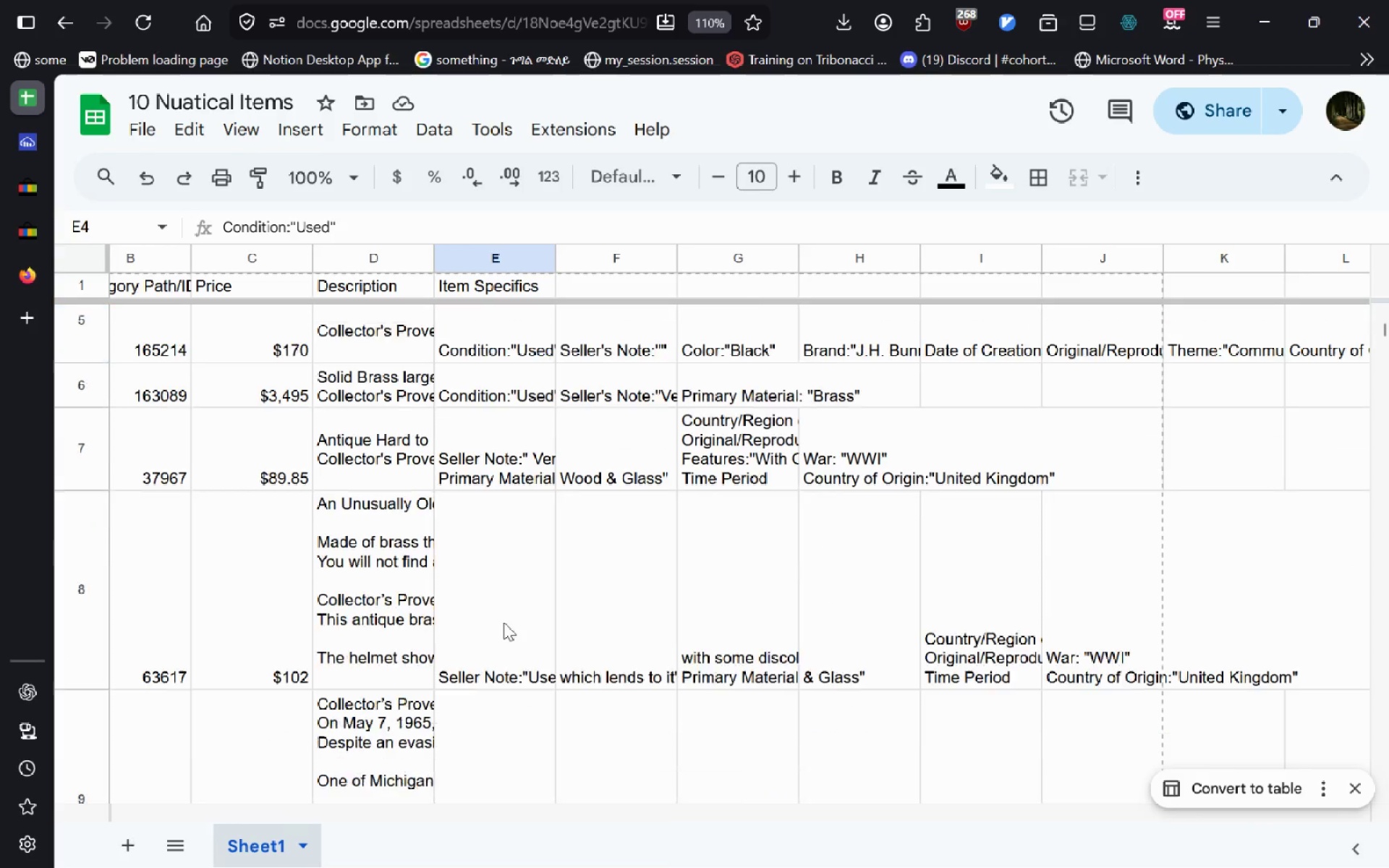 
double_click([504, 622])
 